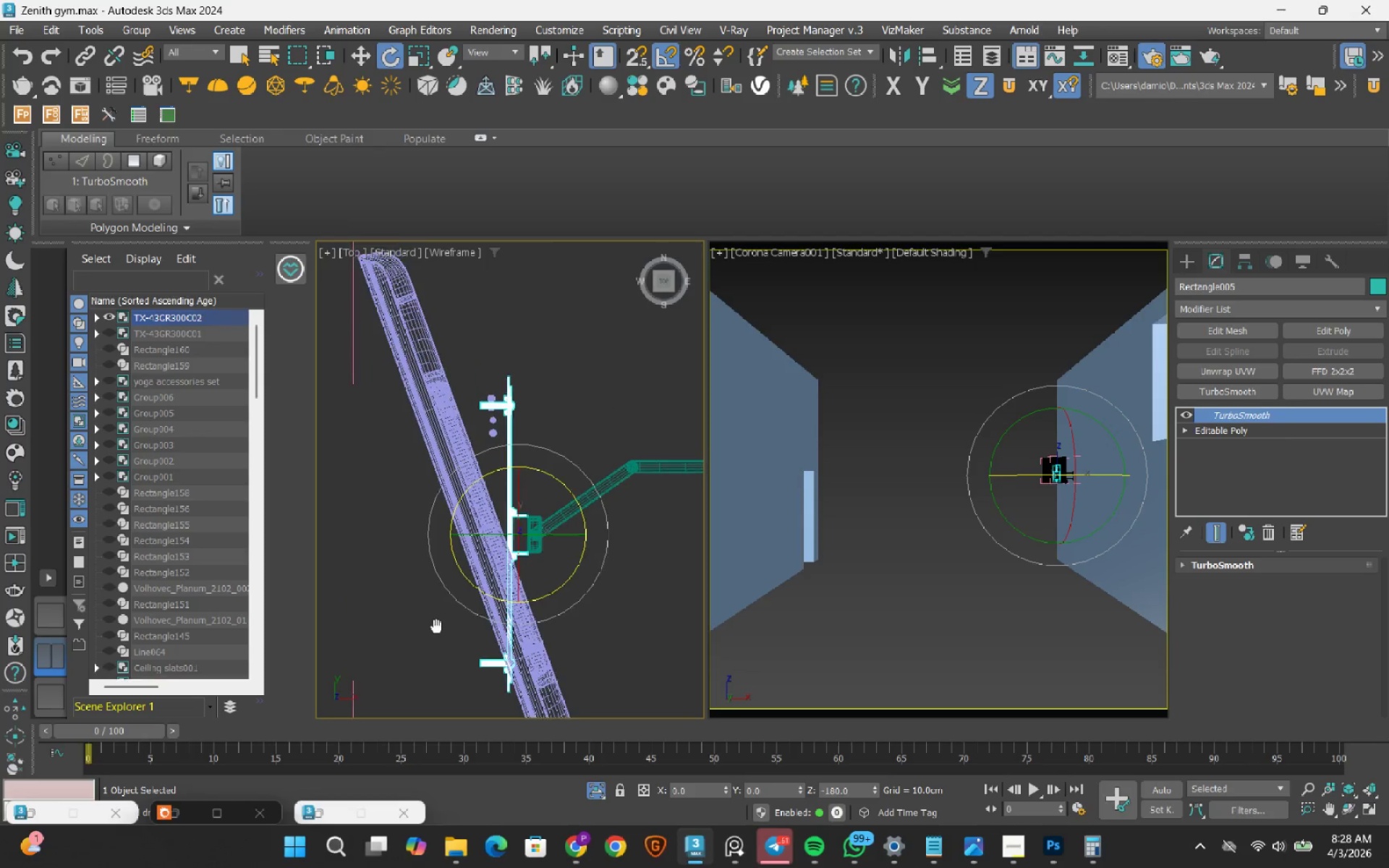 
scroll: coordinate [483, 452], scroll_direction: up, amount: 4.0
 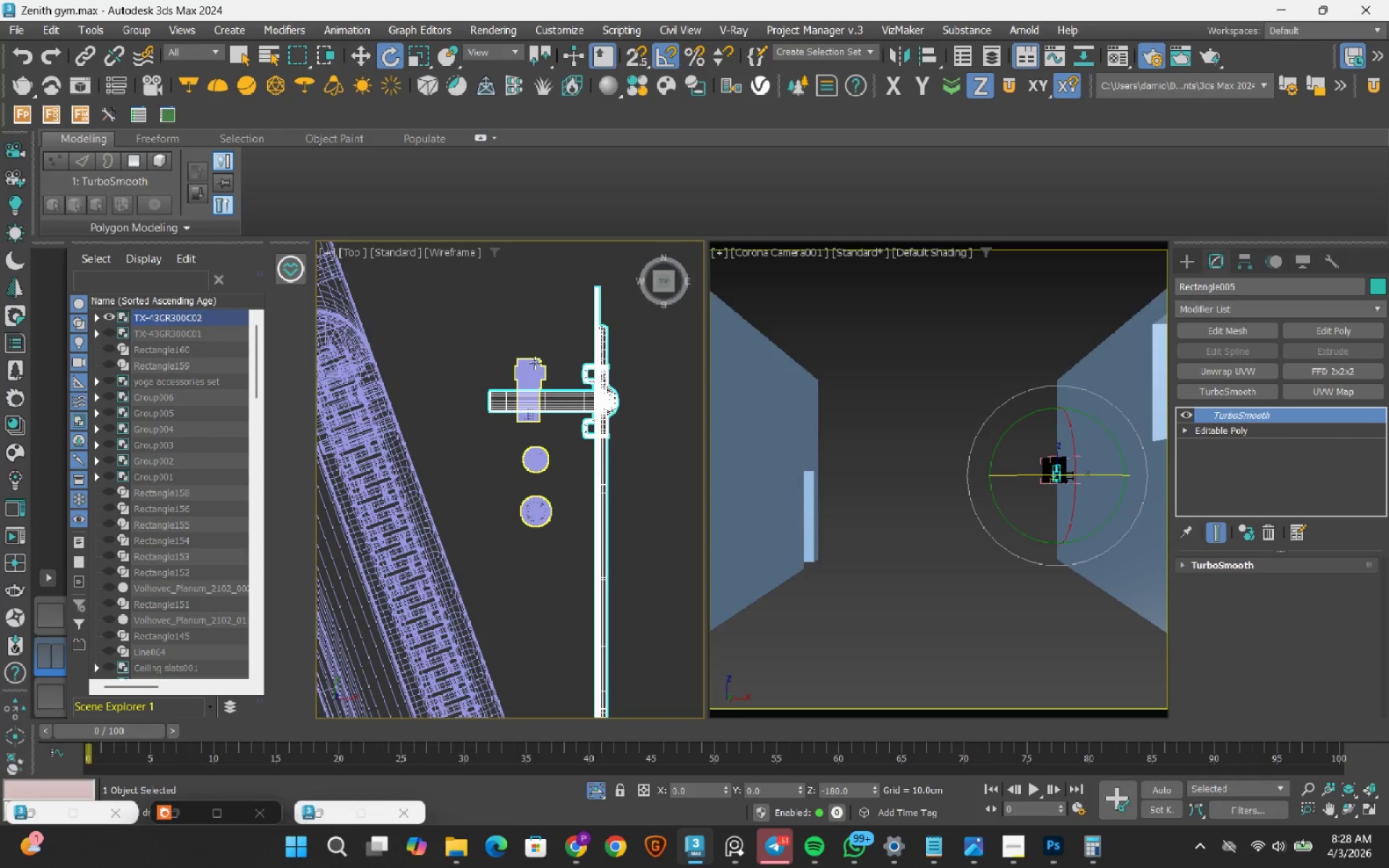 
left_click([535, 361])
 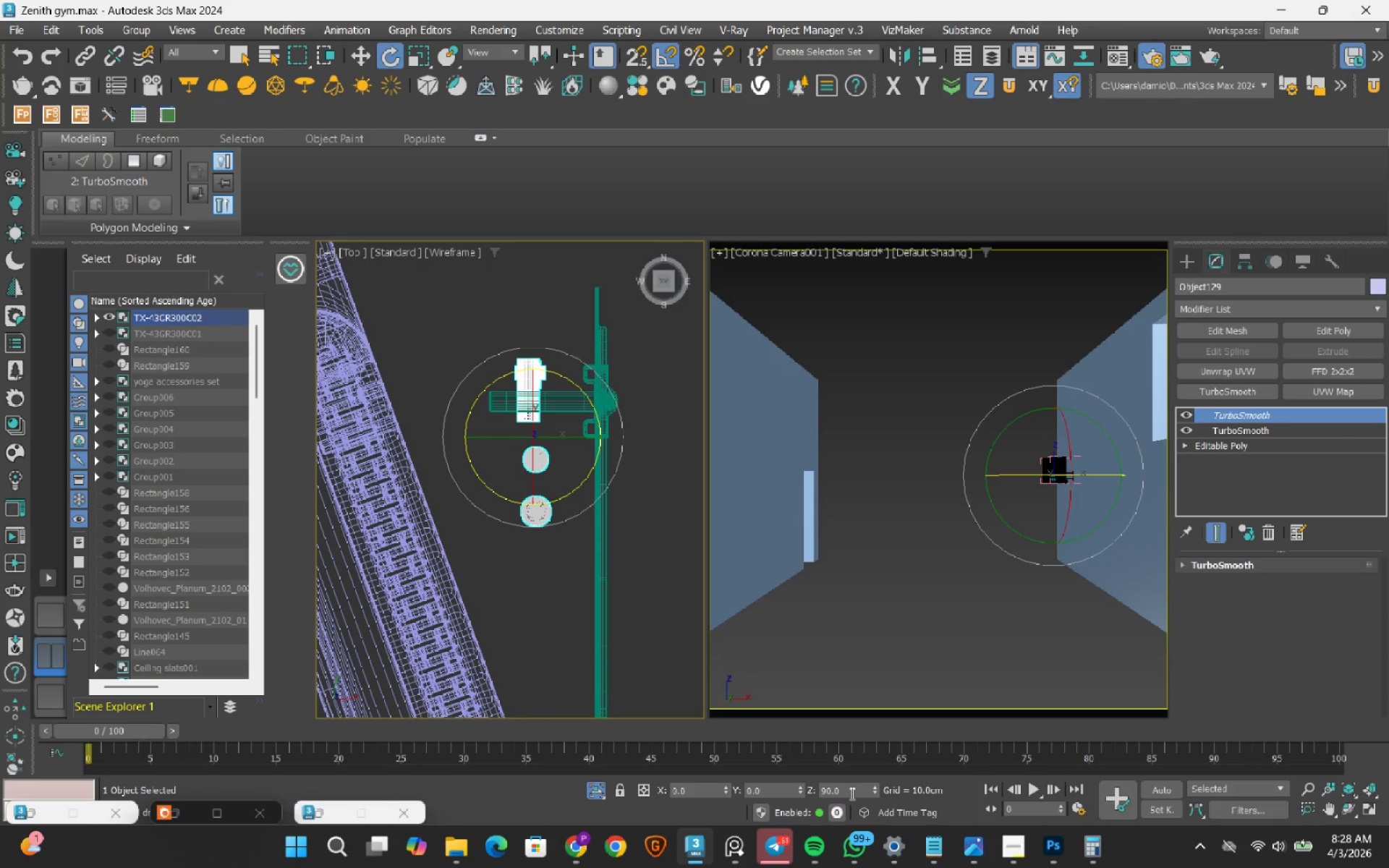 
double_click([851, 793])
 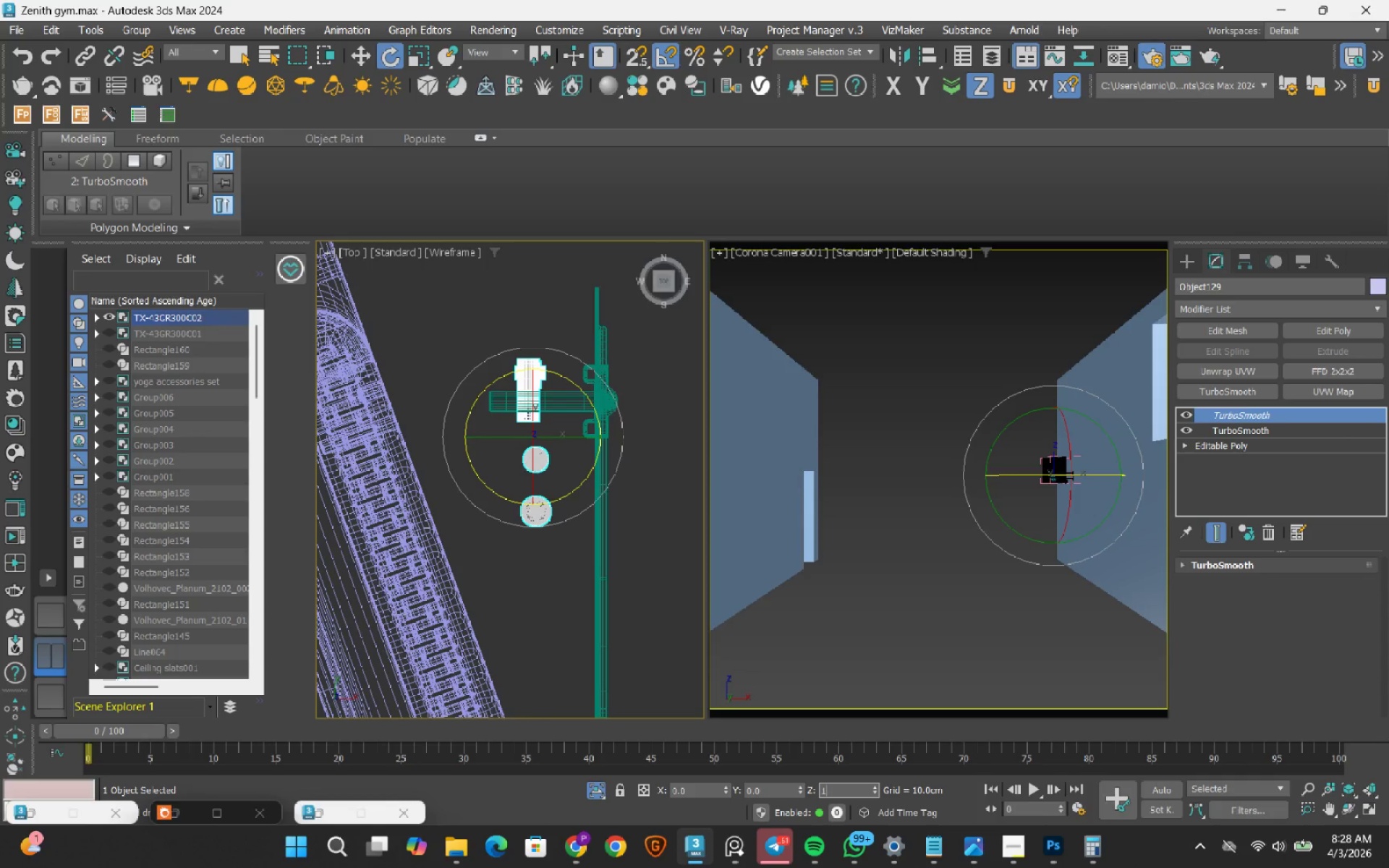 
key(Numpad1)
 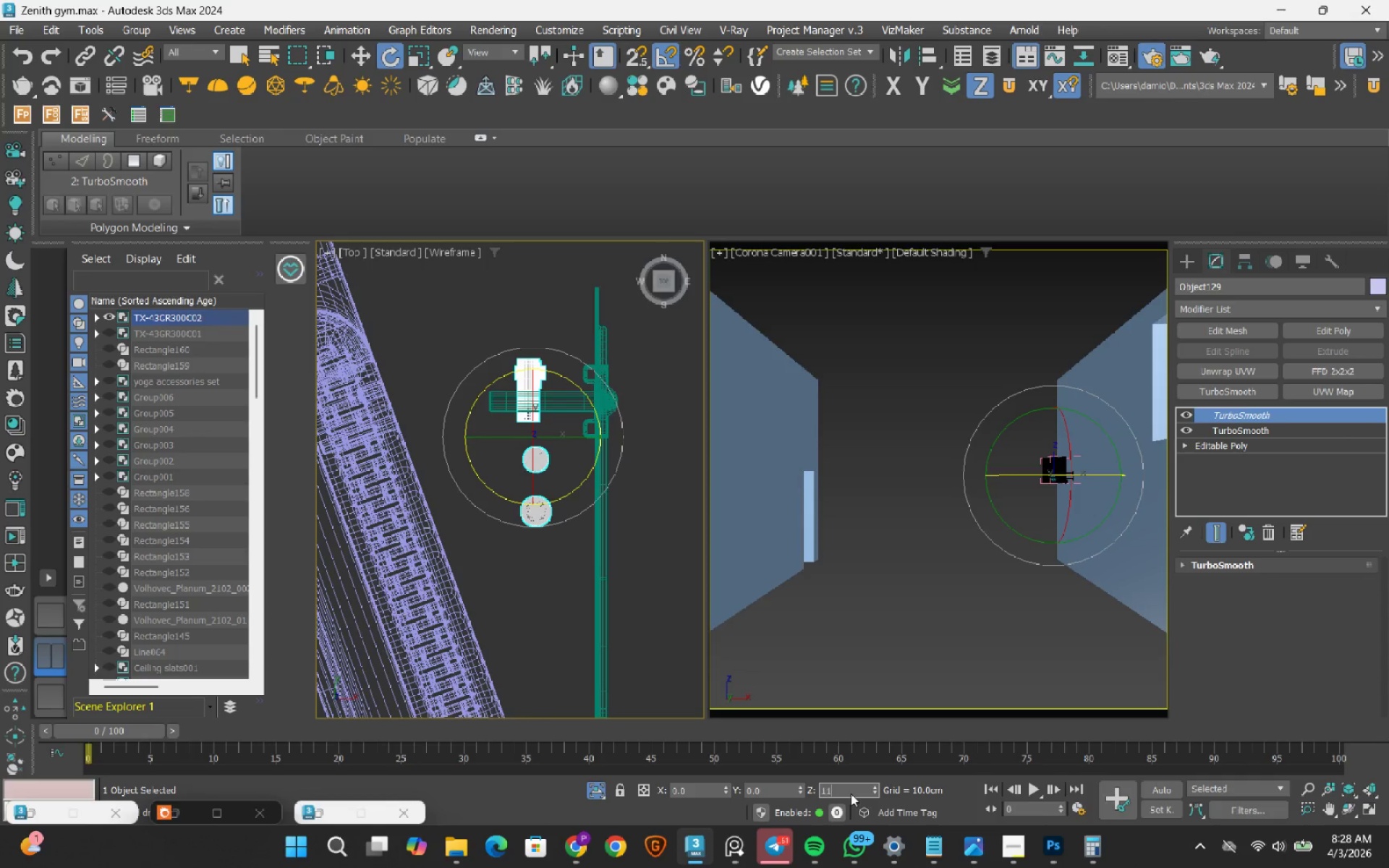 
key(Numpad1)
 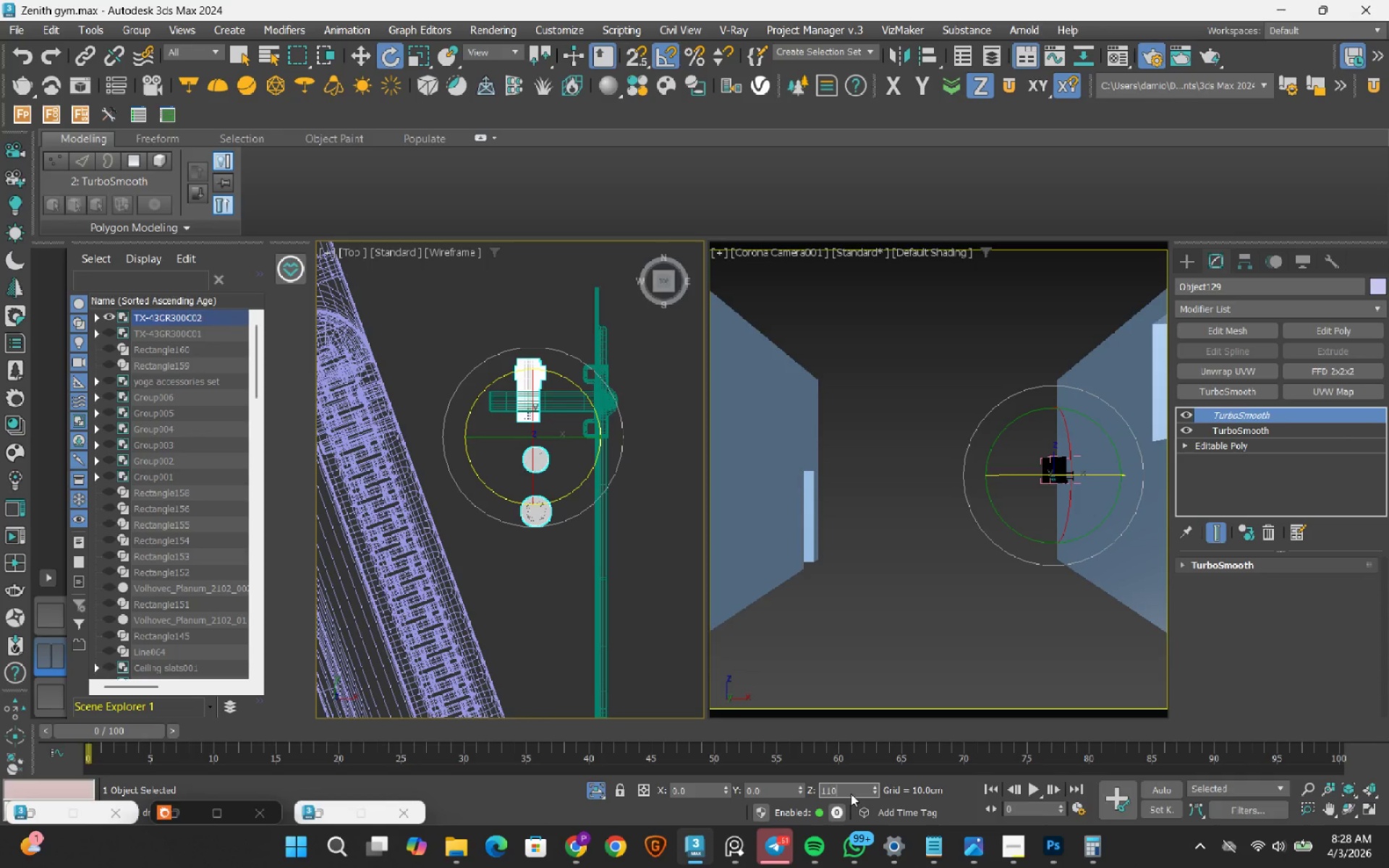 
key(Numpad0)
 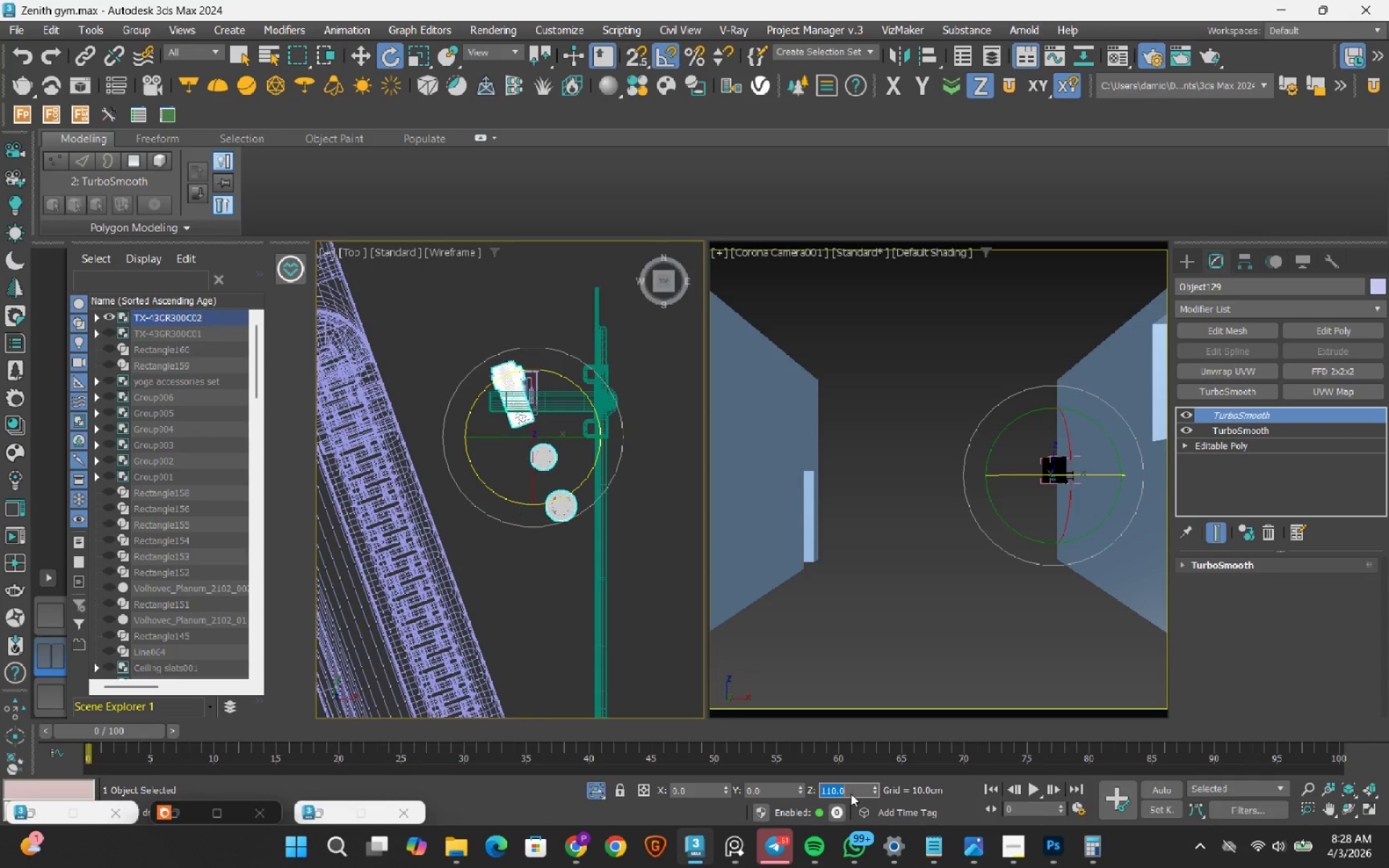 
key(NumpadEnter)
 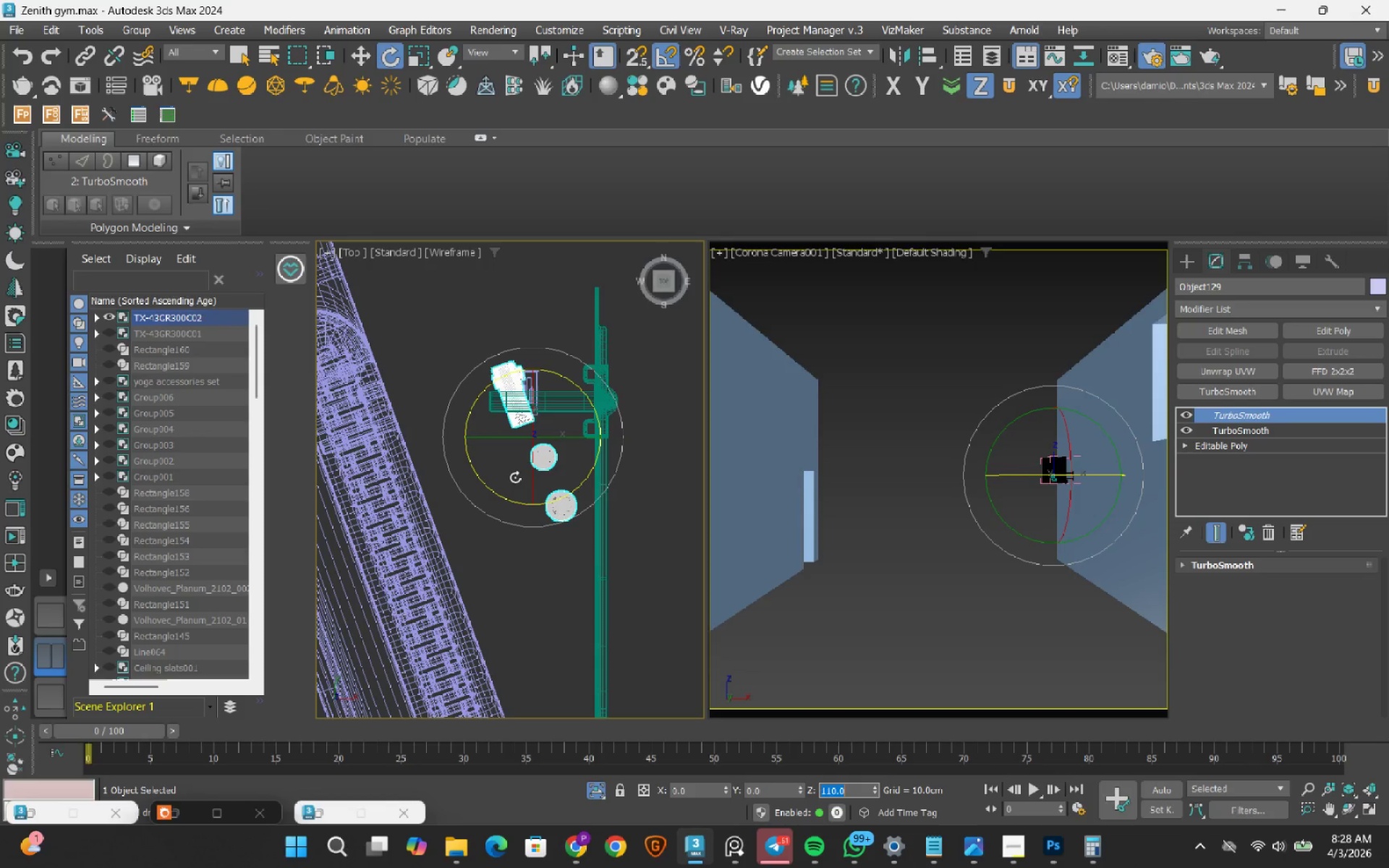 
wait(6.08)
 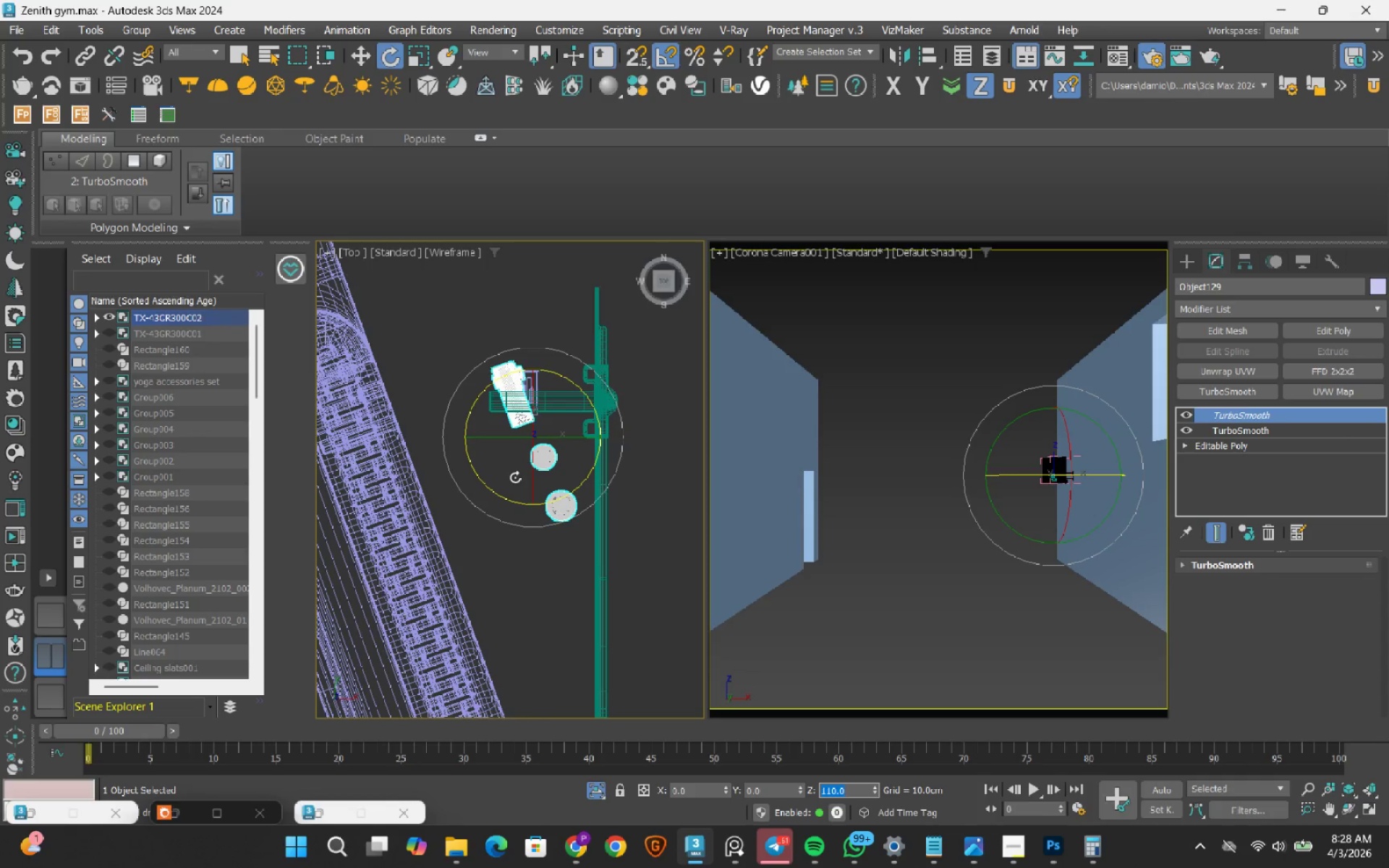 
right_click([30, 56])
 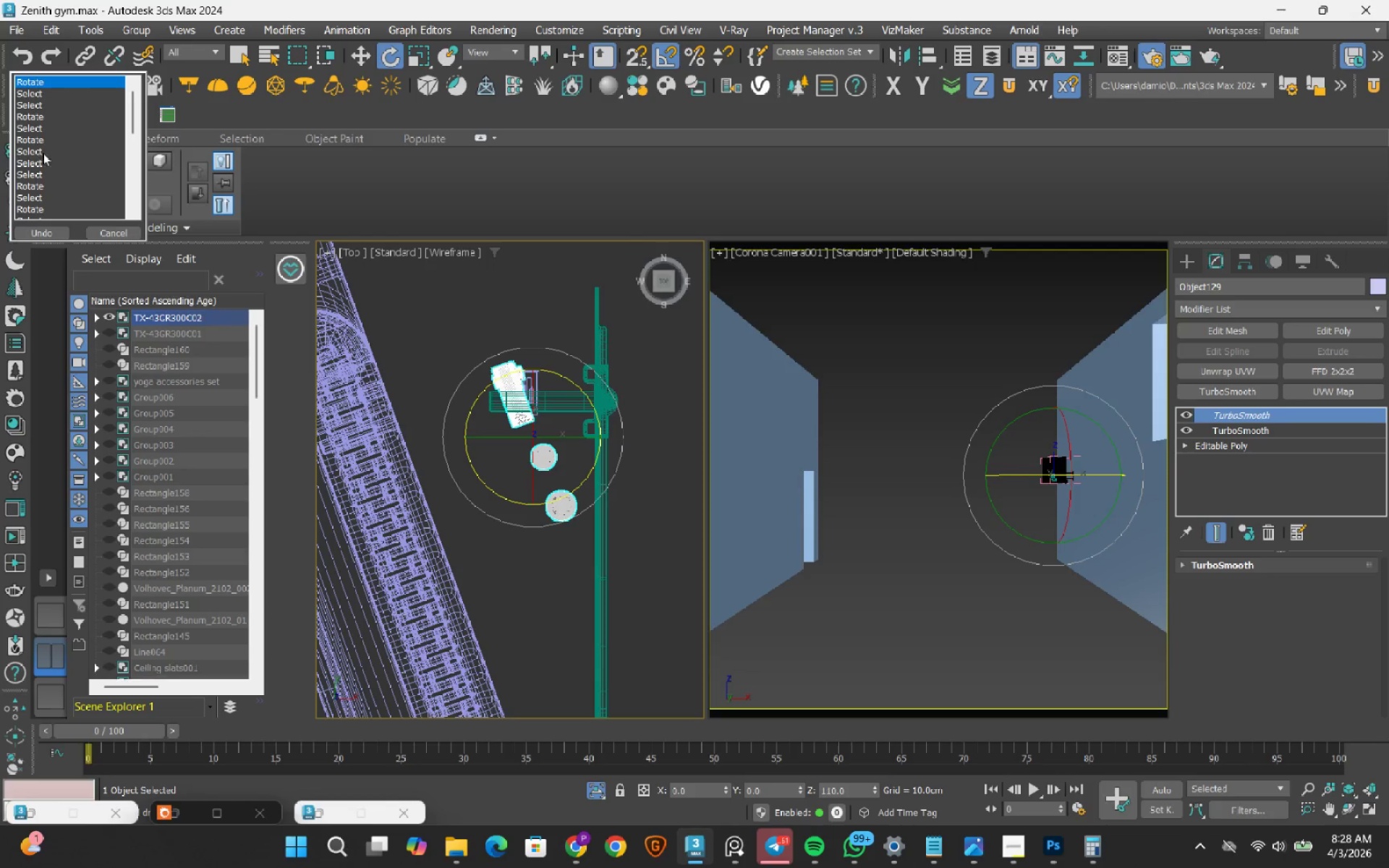 
scroll: coordinate [43, 158], scroll_direction: down, amount: 1.0
 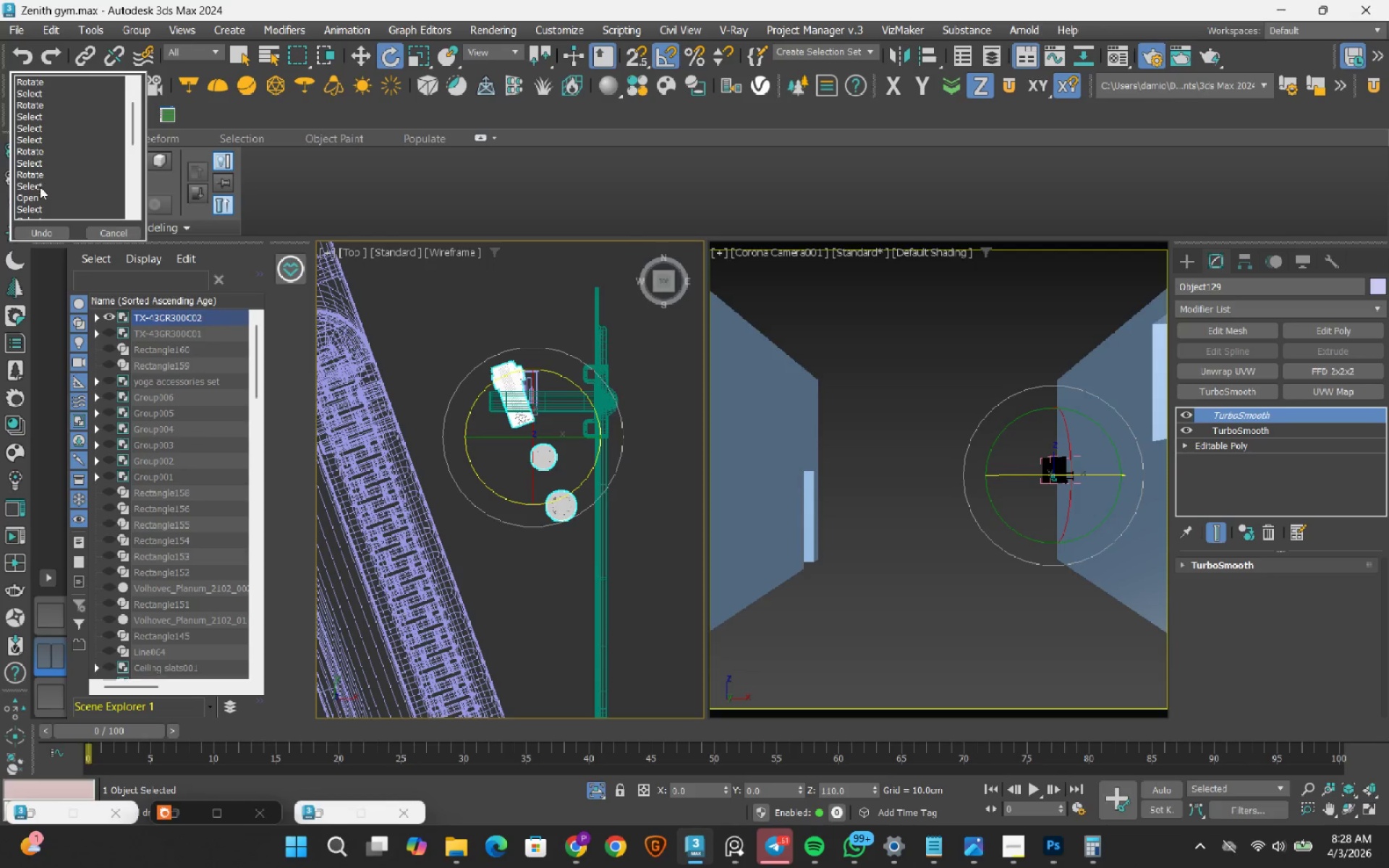 
left_click([39, 187])
 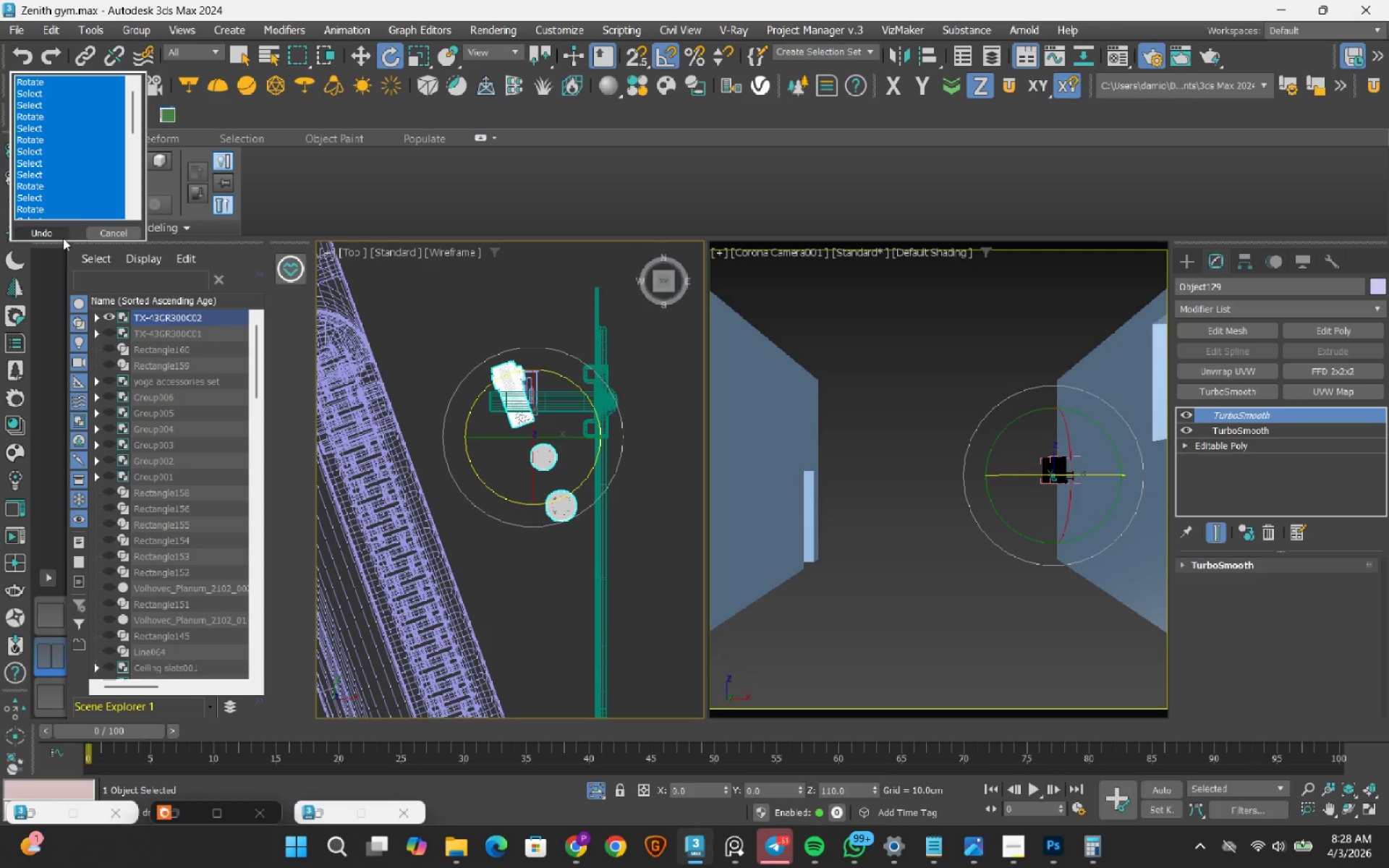 
left_click([63, 238])
 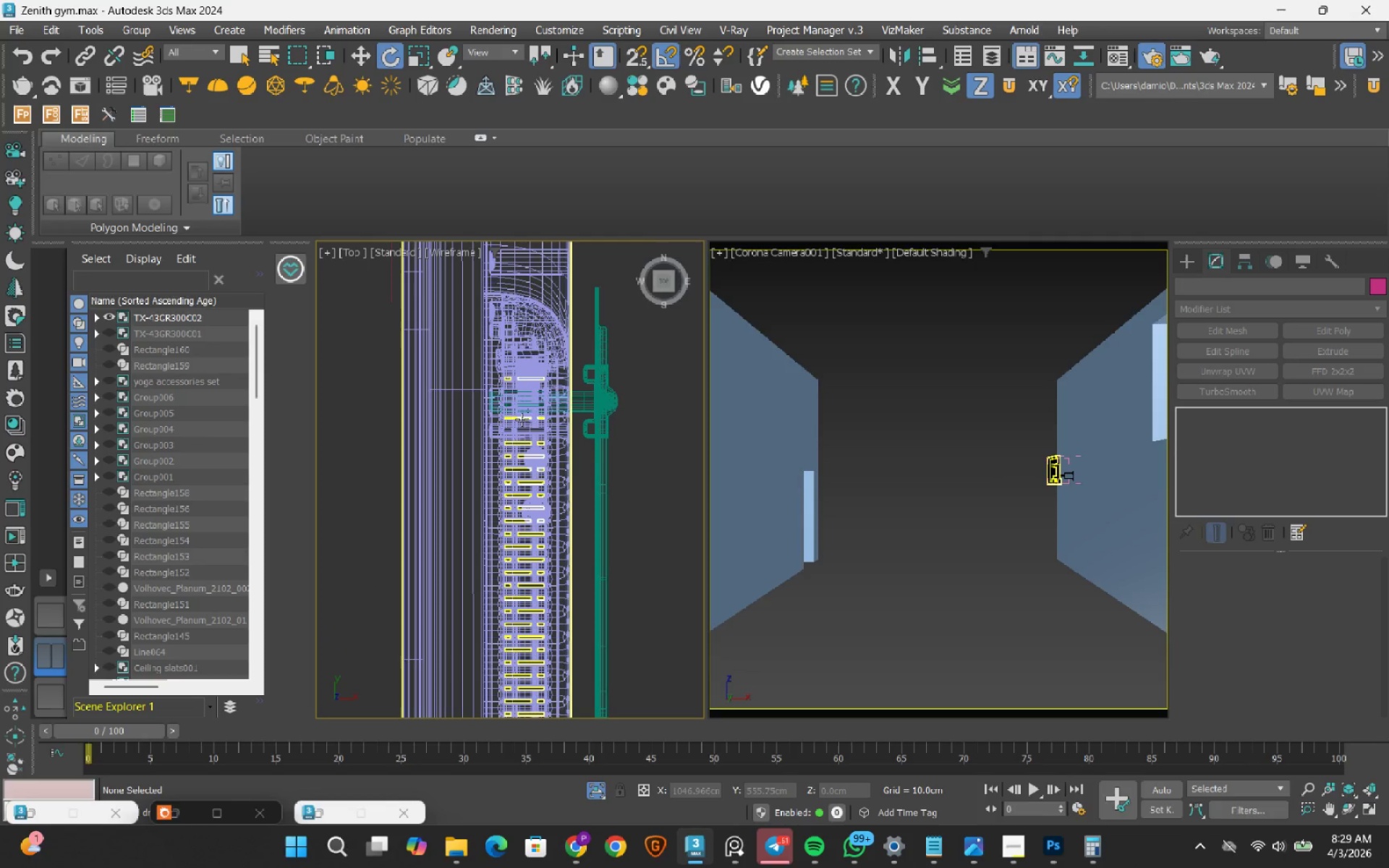 
scroll: coordinate [524, 417], scroll_direction: down, amount: 7.0
 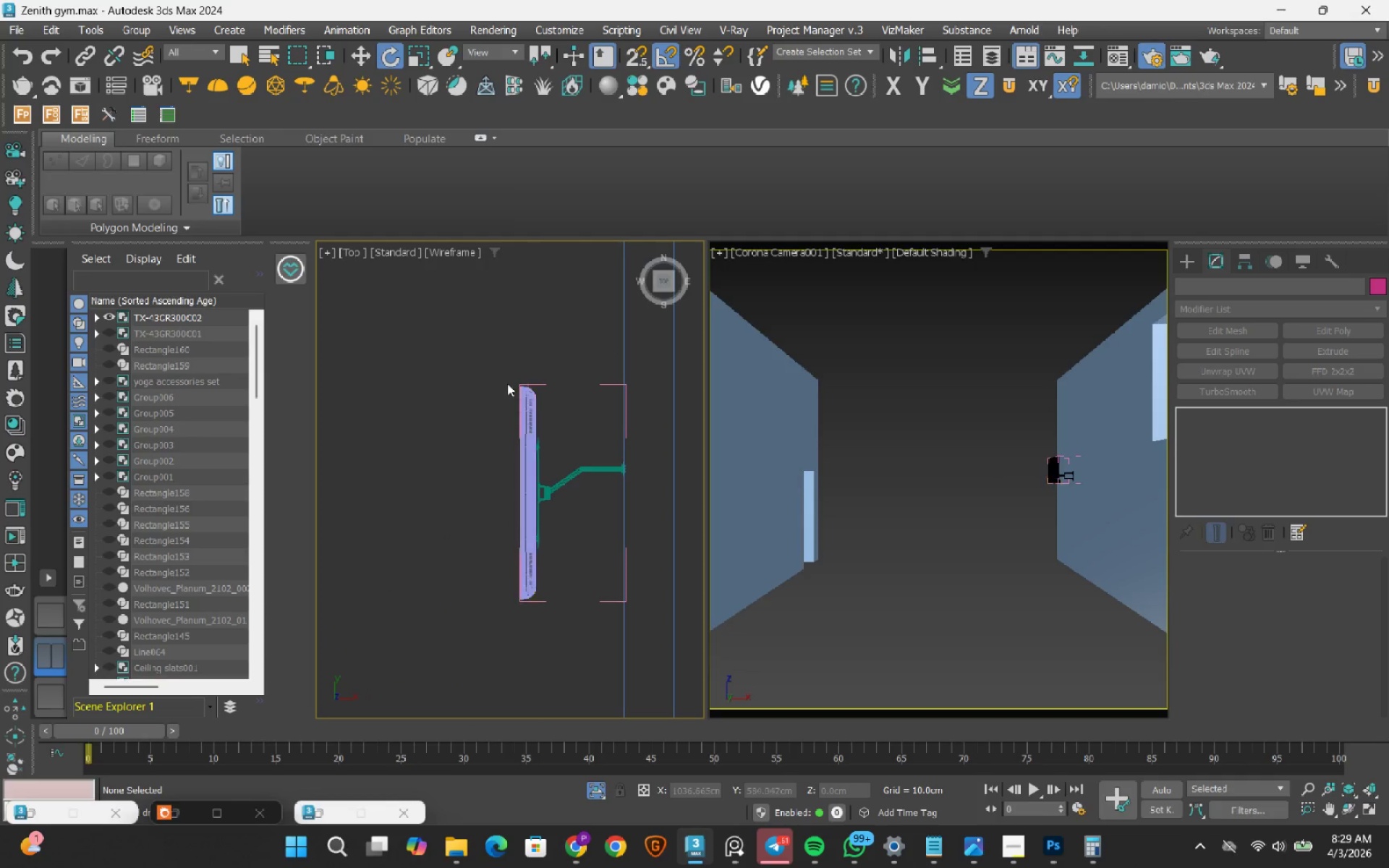 
left_click([497, 356])
 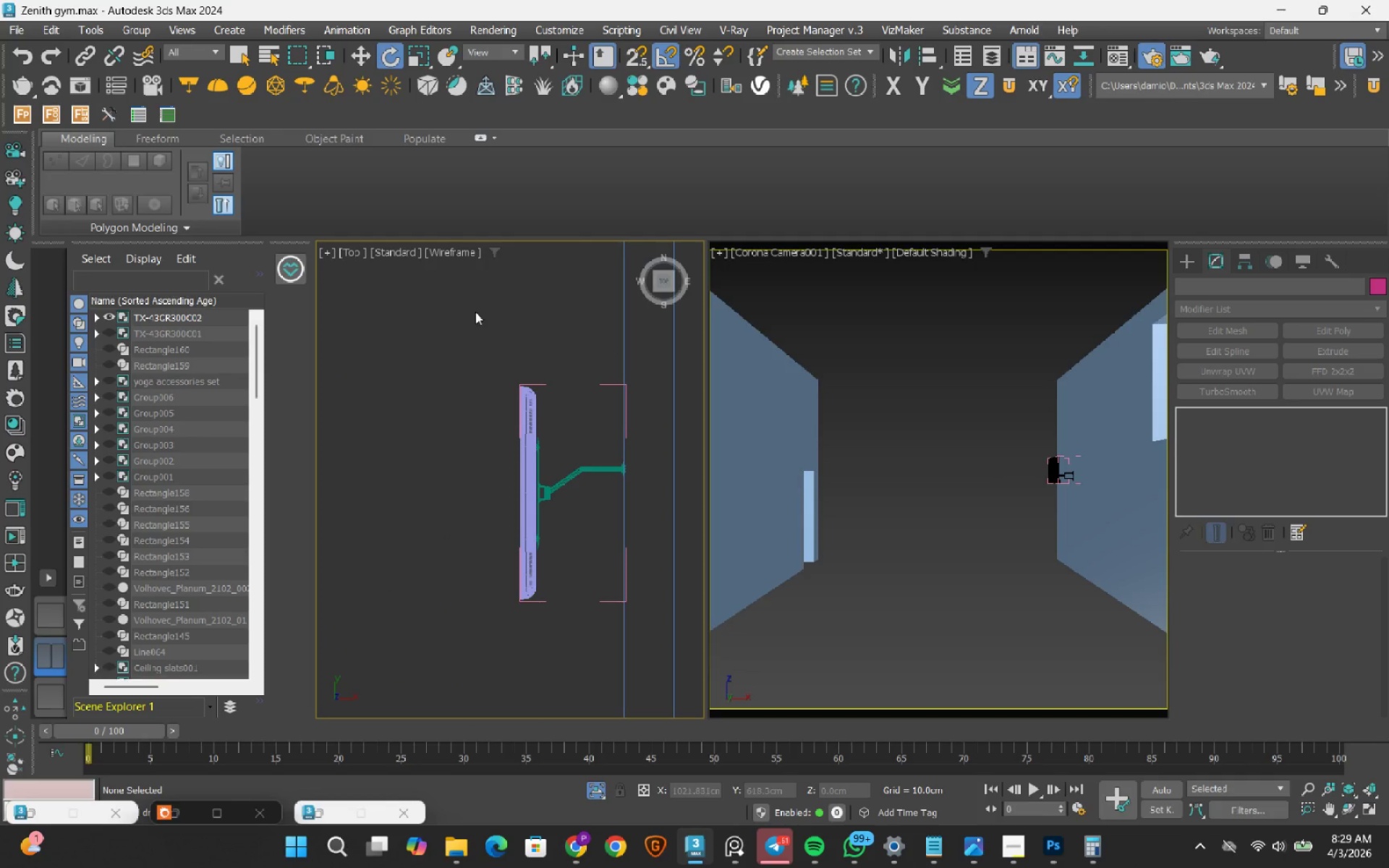 
left_click_drag(start_coordinate=[475, 314], to_coordinate=[544, 614])
 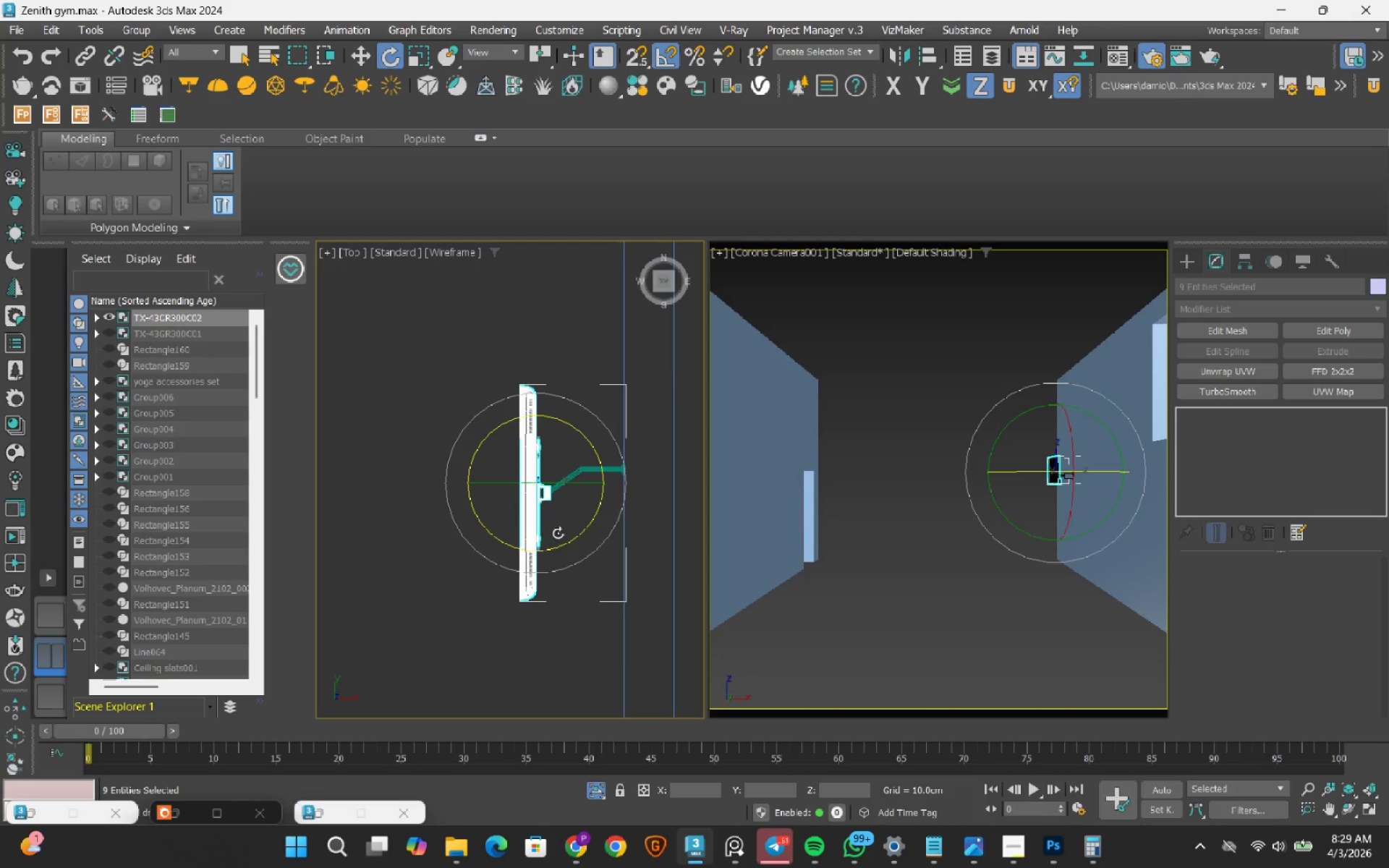 
scroll: coordinate [558, 530], scroll_direction: up, amount: 3.0
 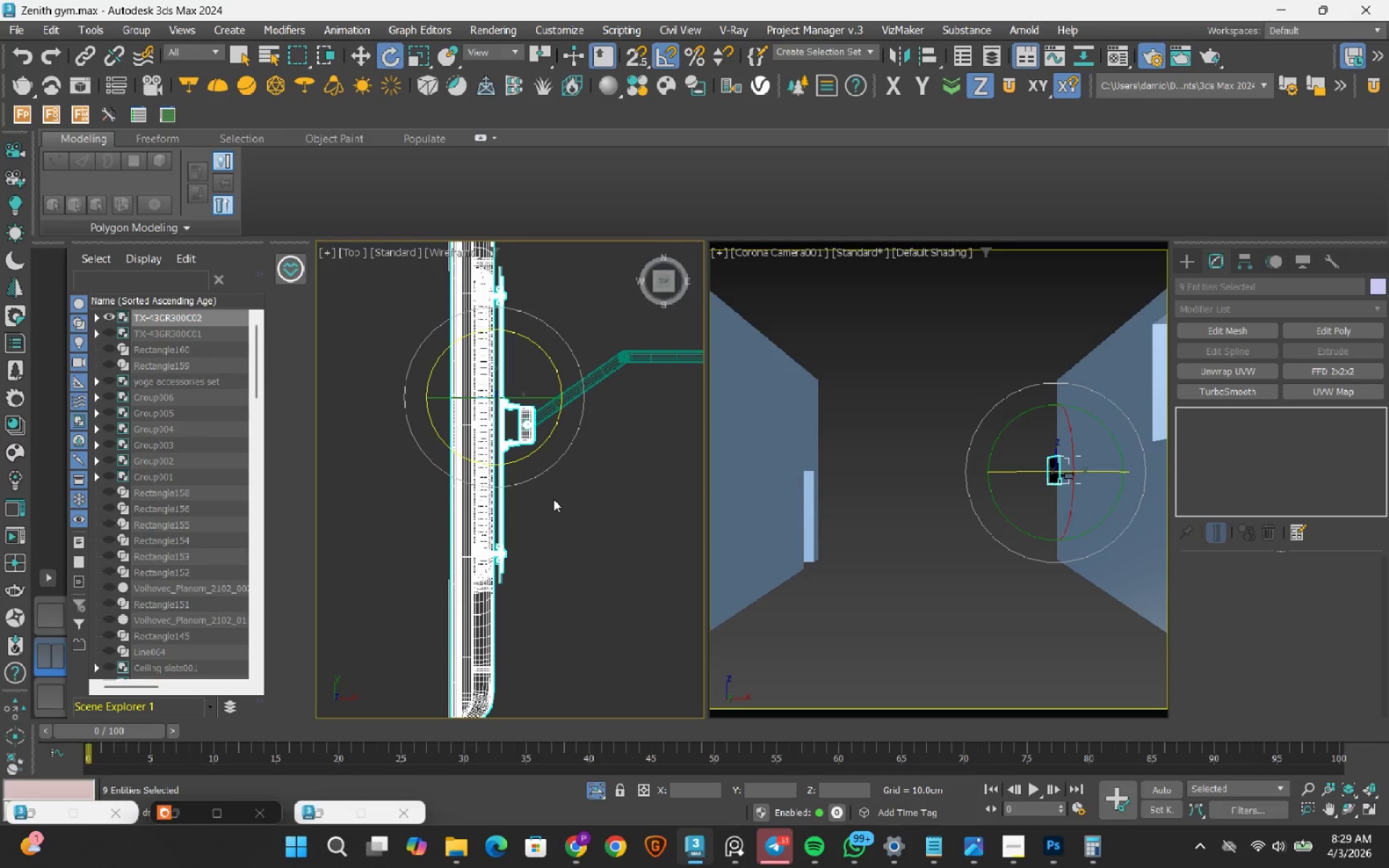 
scroll: coordinate [551, 498], scroll_direction: down, amount: 3.0
 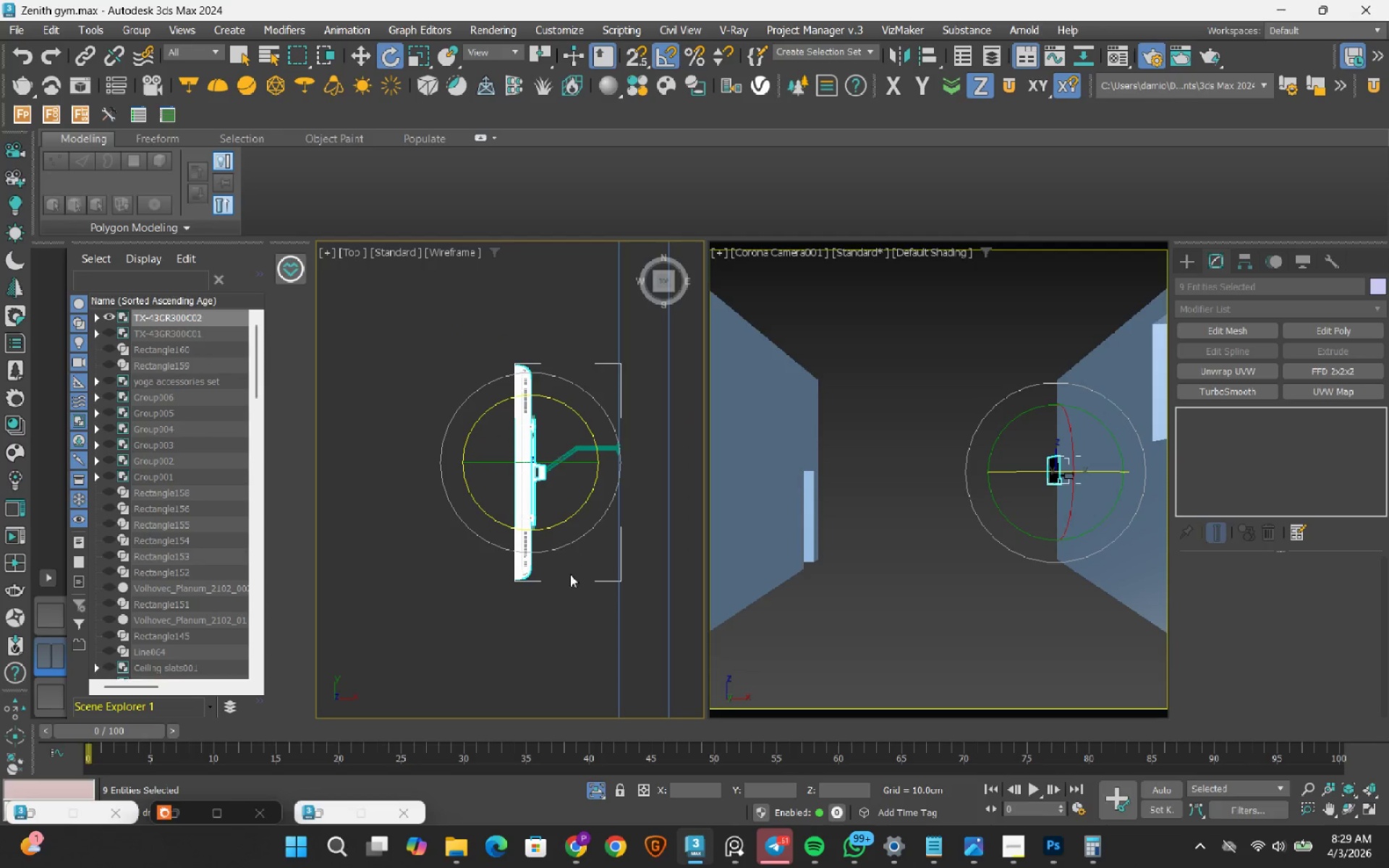 
hold_key(key=AltRight, duration=1.38)
left_click_drag(start_coordinate=[576, 569], to_coordinate=[506, 634])
 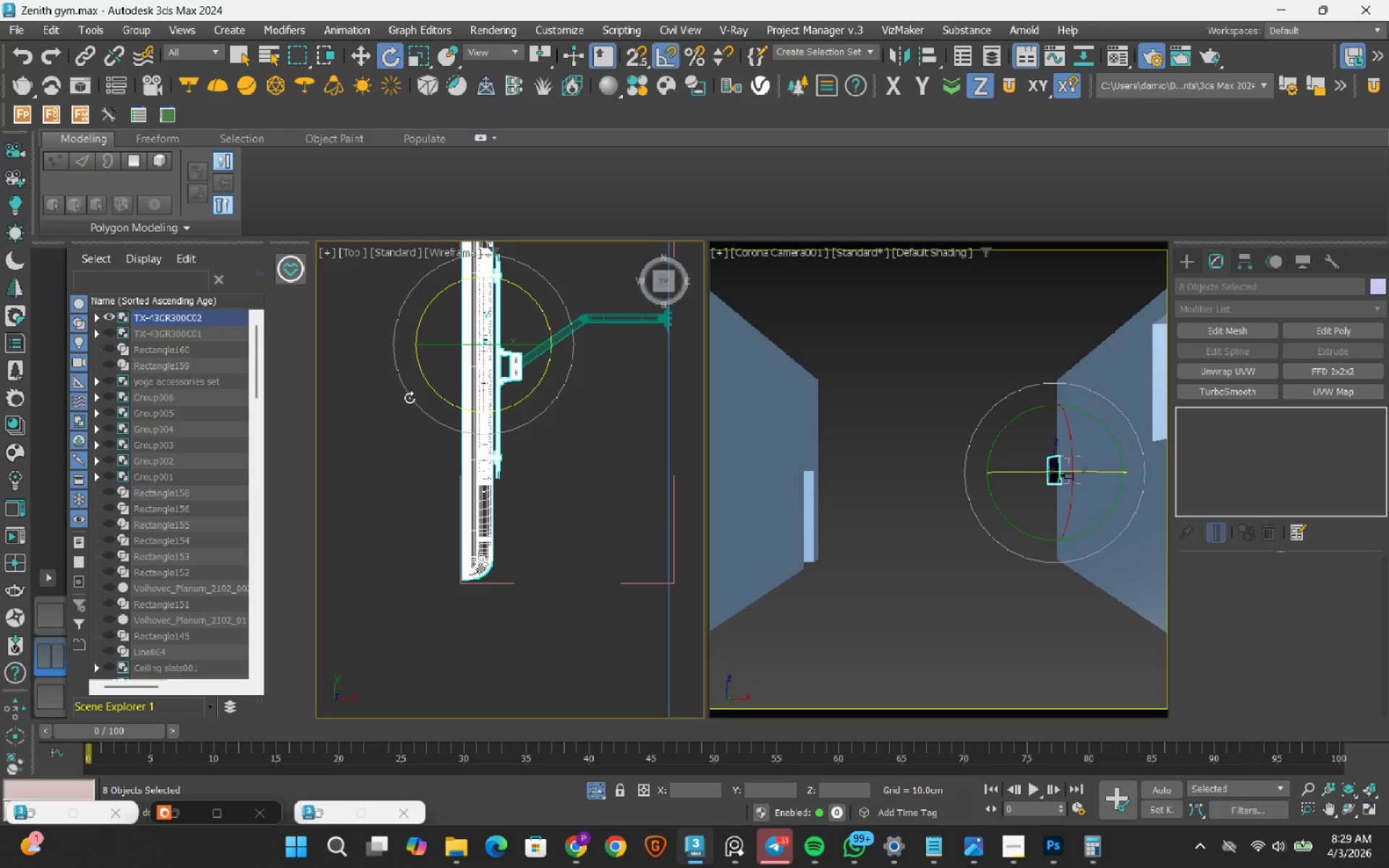 
scroll: coordinate [568, 579], scroll_direction: up, amount: 2.0
 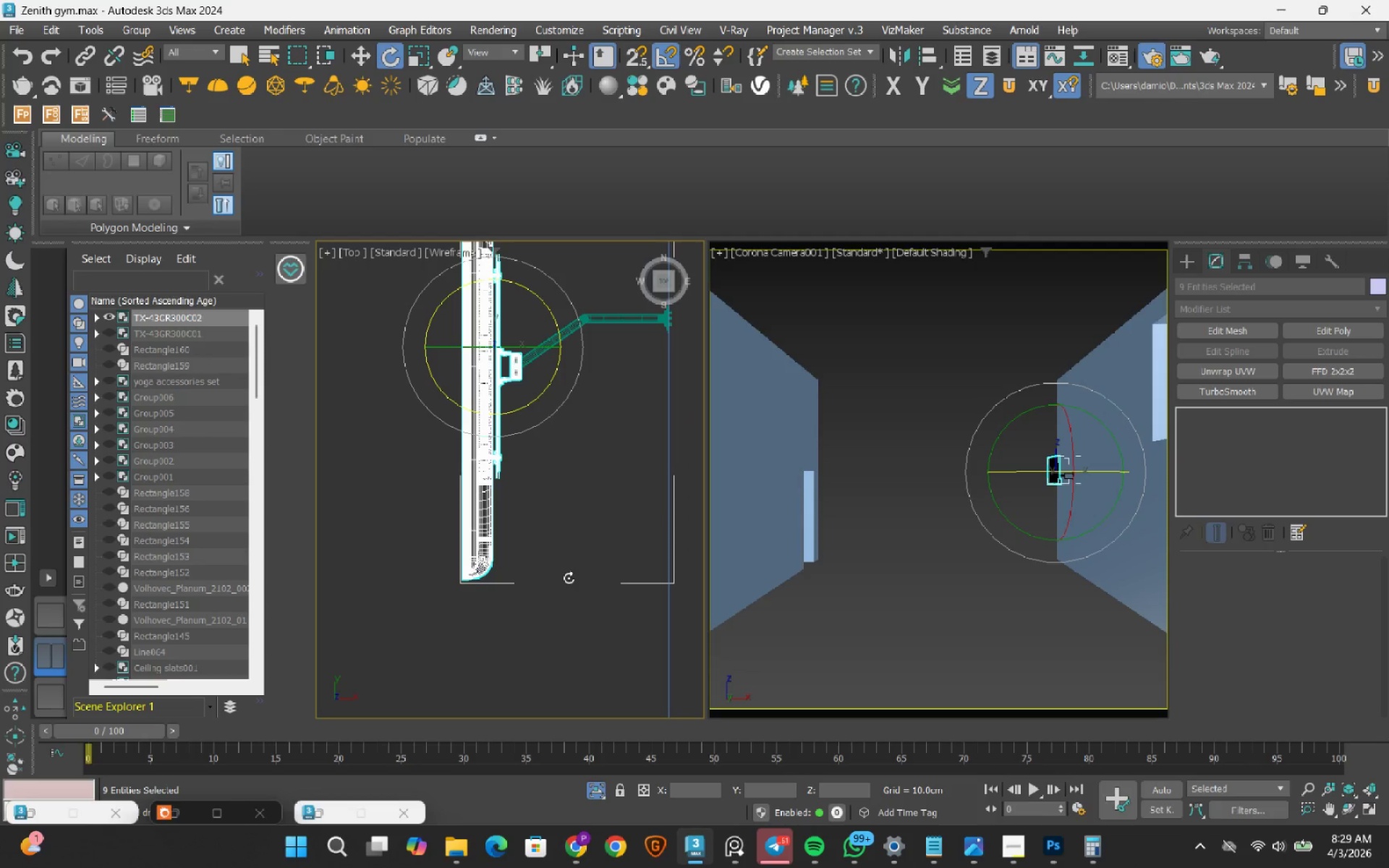 
left_click_drag(start_coordinate=[410, 399], to_coordinate=[425, 421])
 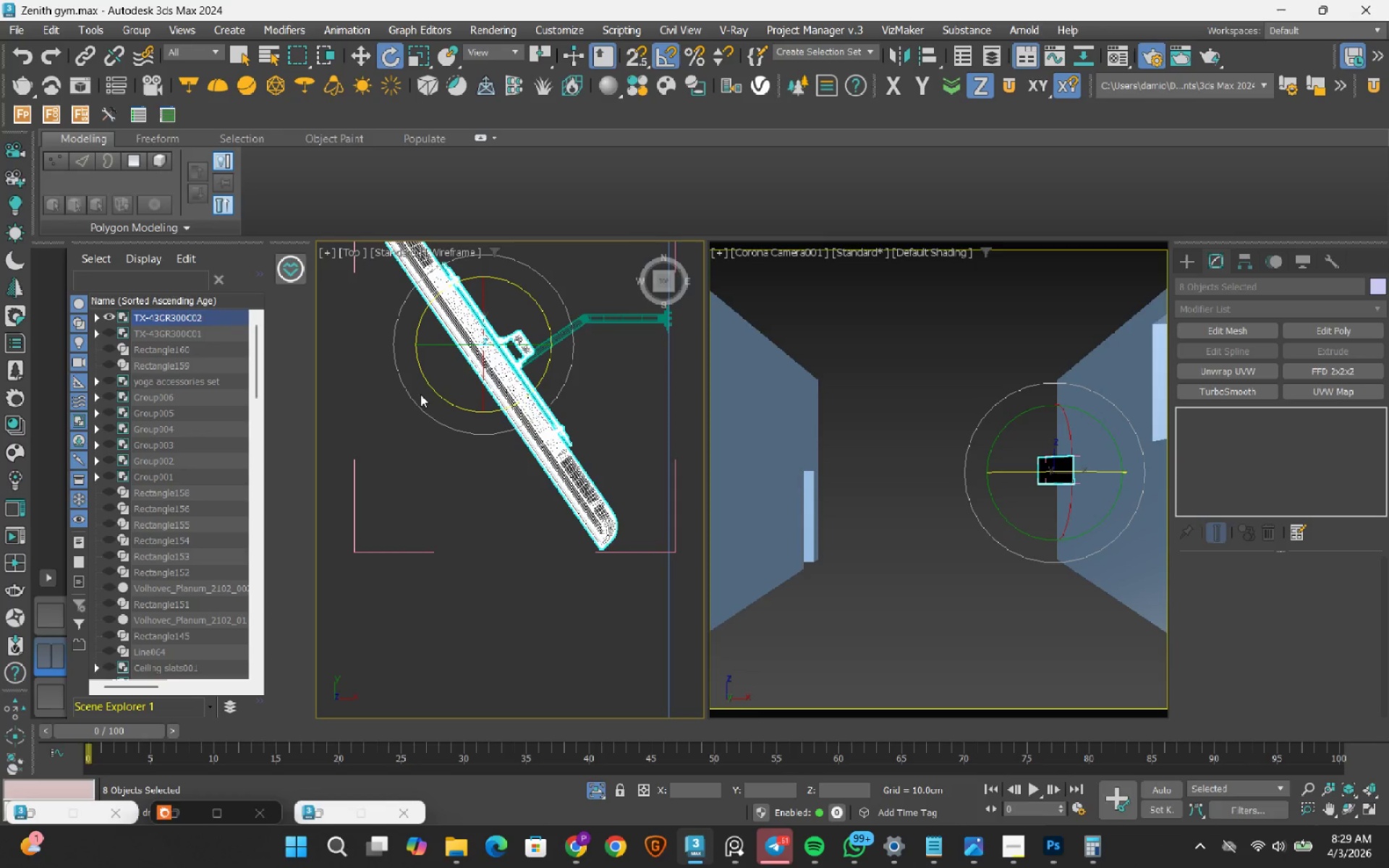 
key(W)
 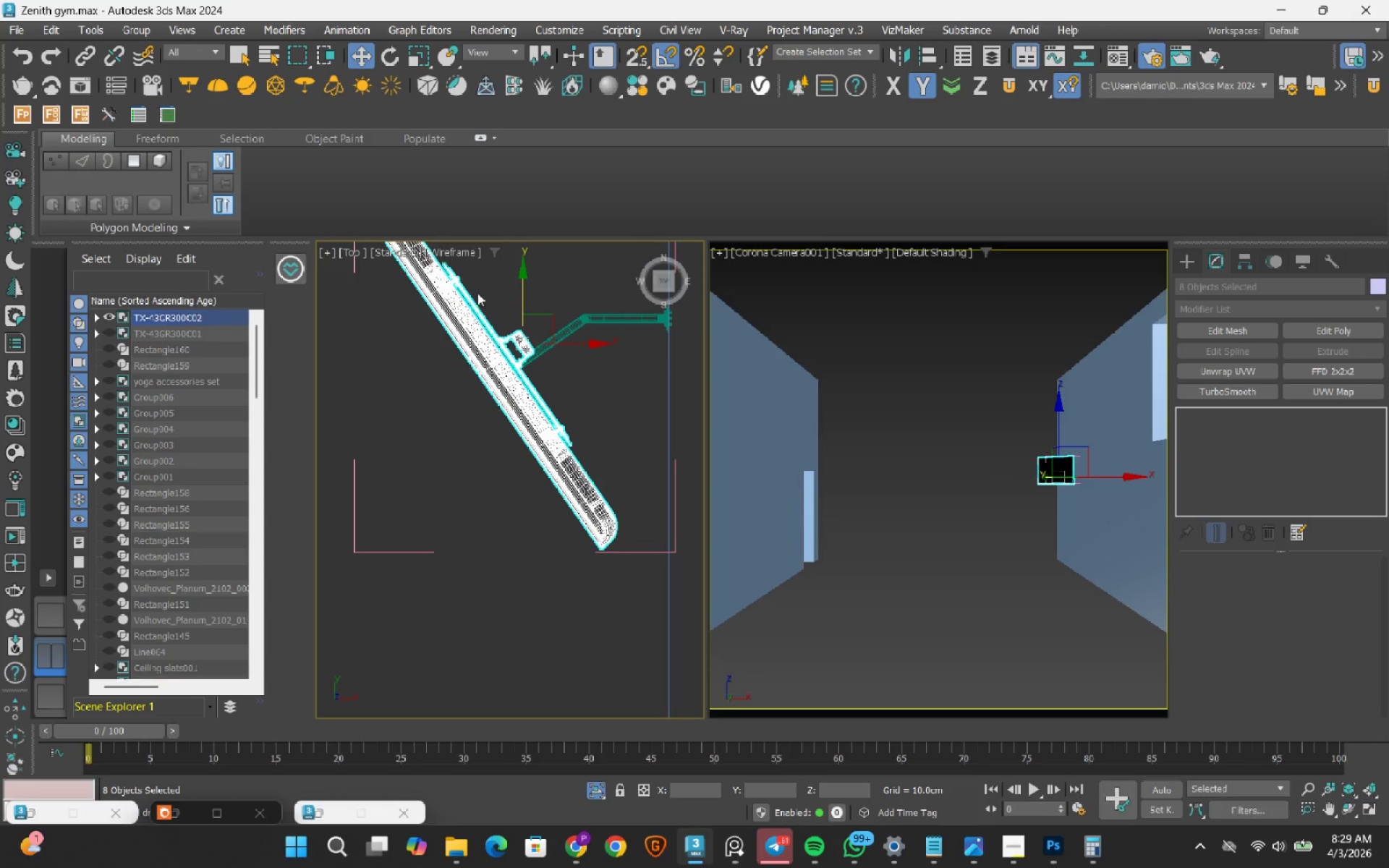 
scroll: coordinate [477, 295], scroll_direction: up, amount: 2.0
 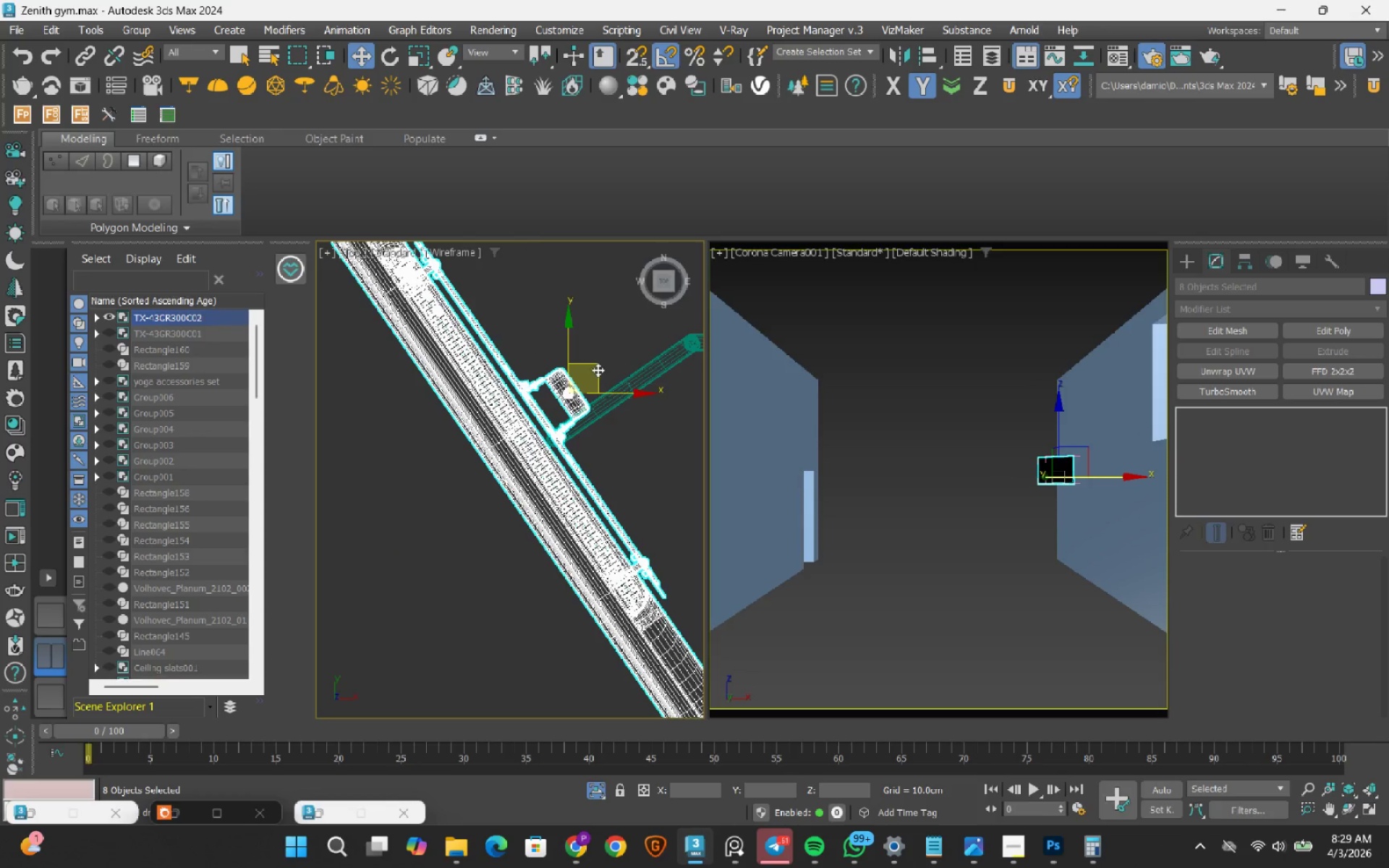 
left_click_drag(start_coordinate=[598, 370], to_coordinate=[580, 414])
 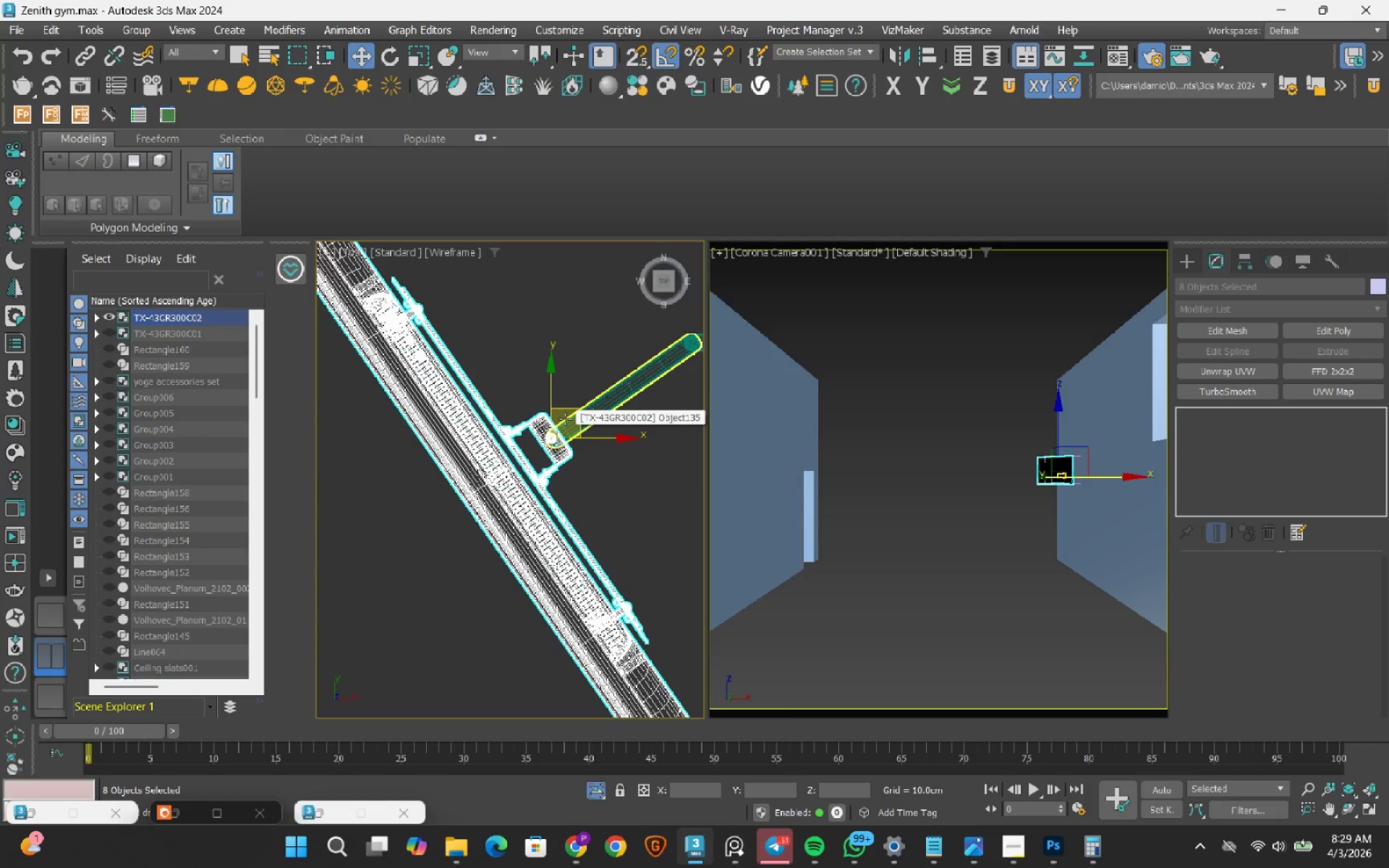 
scroll: coordinate [502, 485], scroll_direction: up, amount: 5.0
 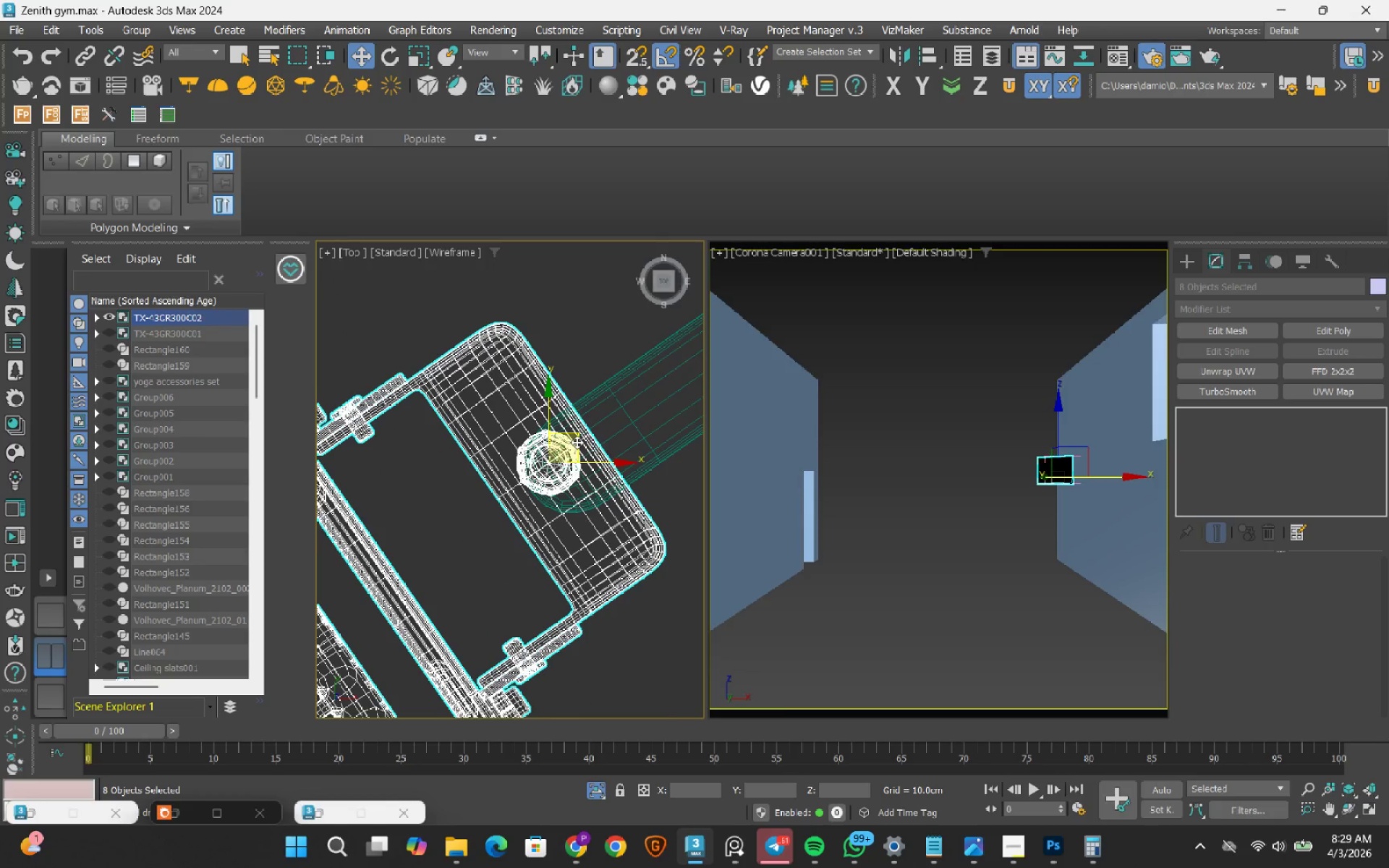 
left_click_drag(start_coordinate=[577, 441], to_coordinate=[598, 446])
 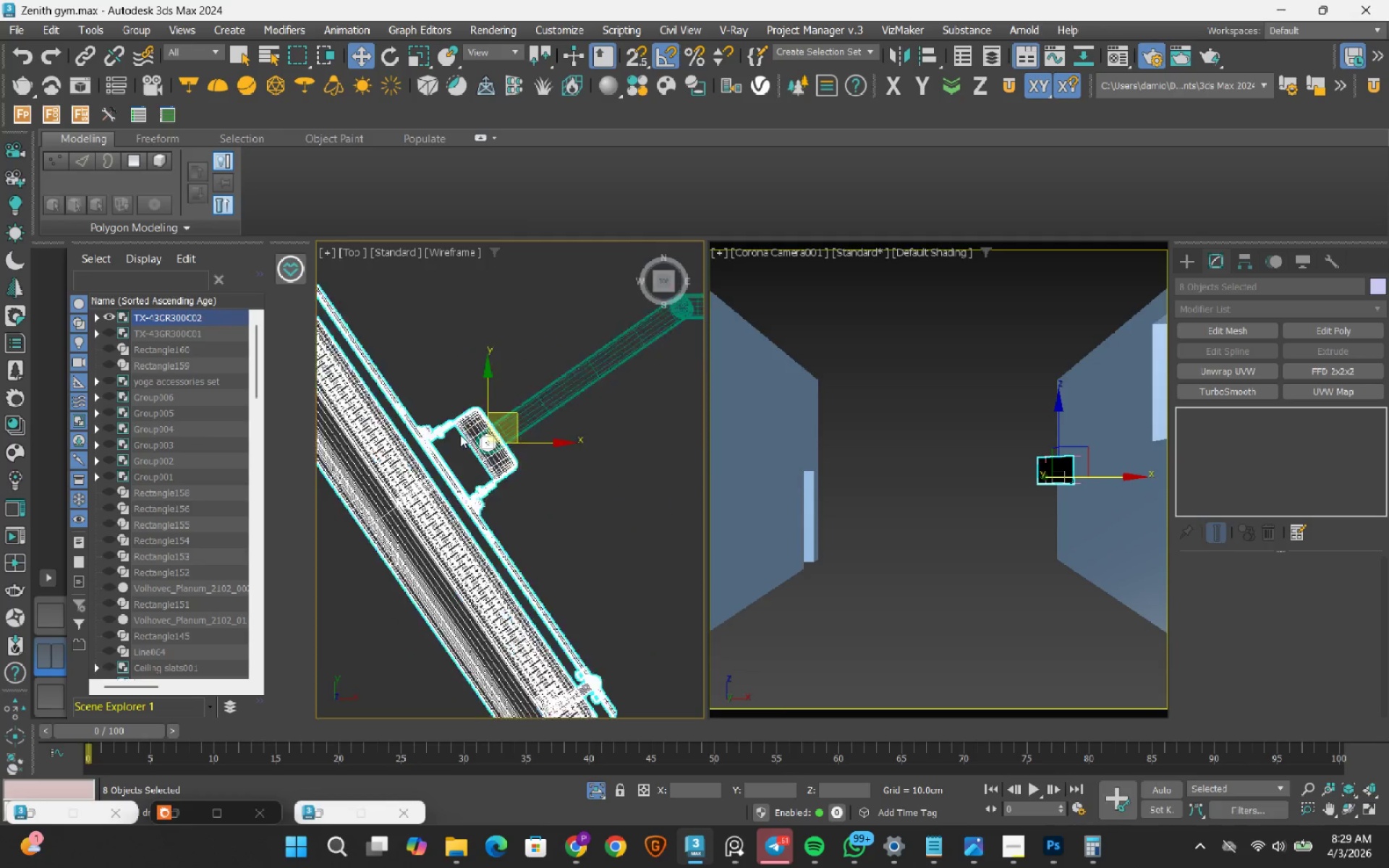 
scroll: coordinate [460, 433], scroll_direction: down, amount: 9.0
 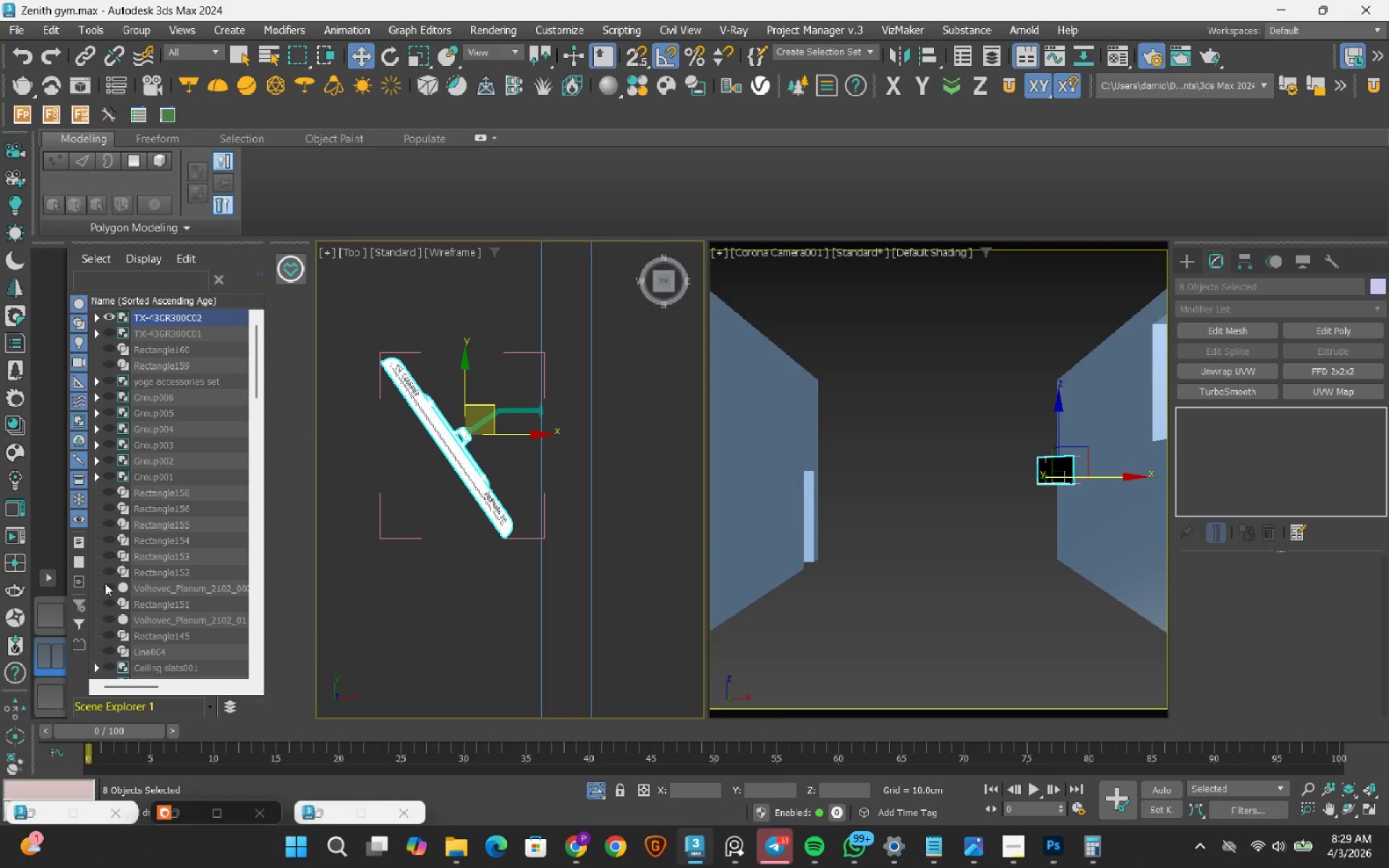 
left_click([66, 616])
 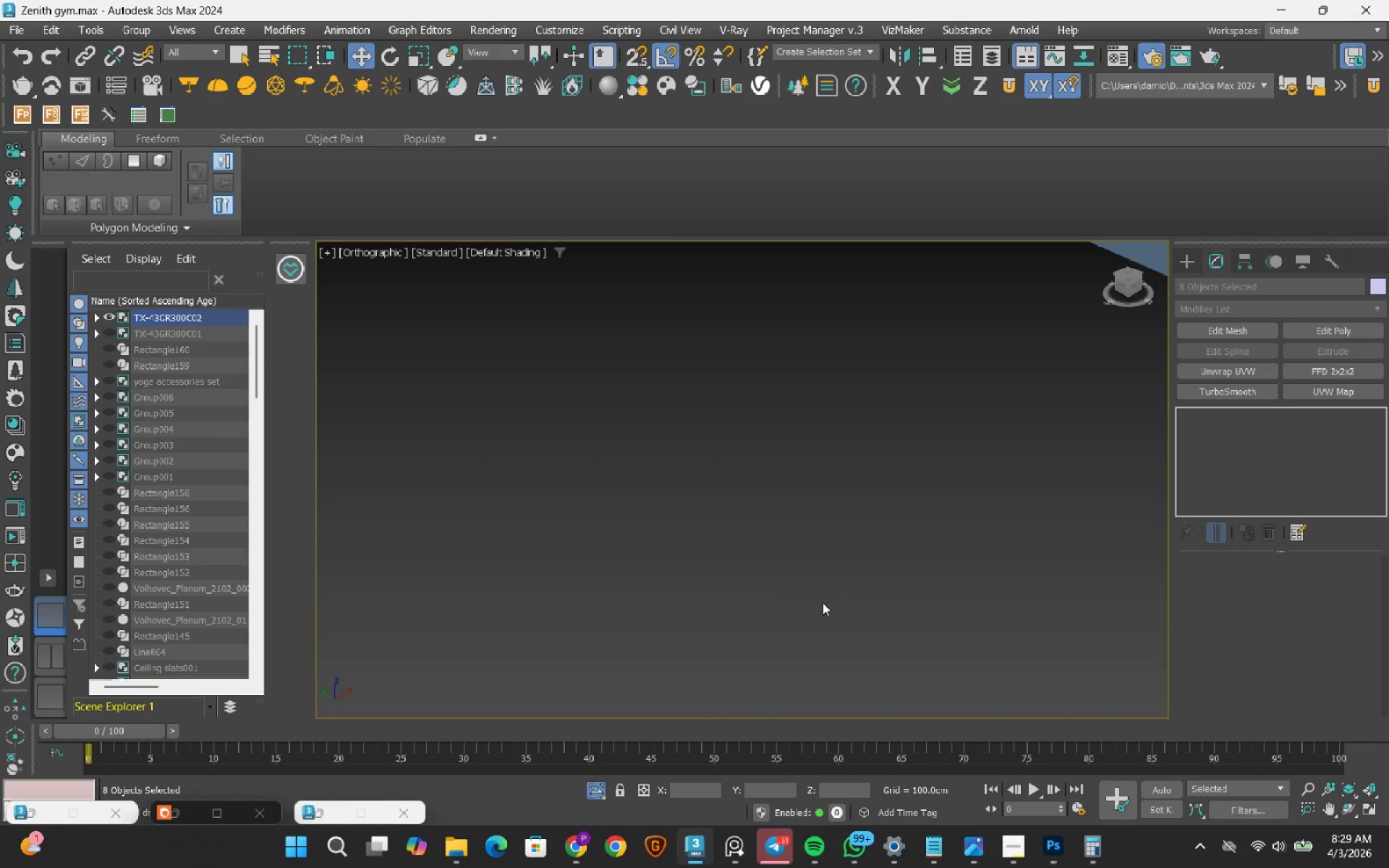 
scroll: coordinate [873, 571], scroll_direction: up, amount: 2.0
 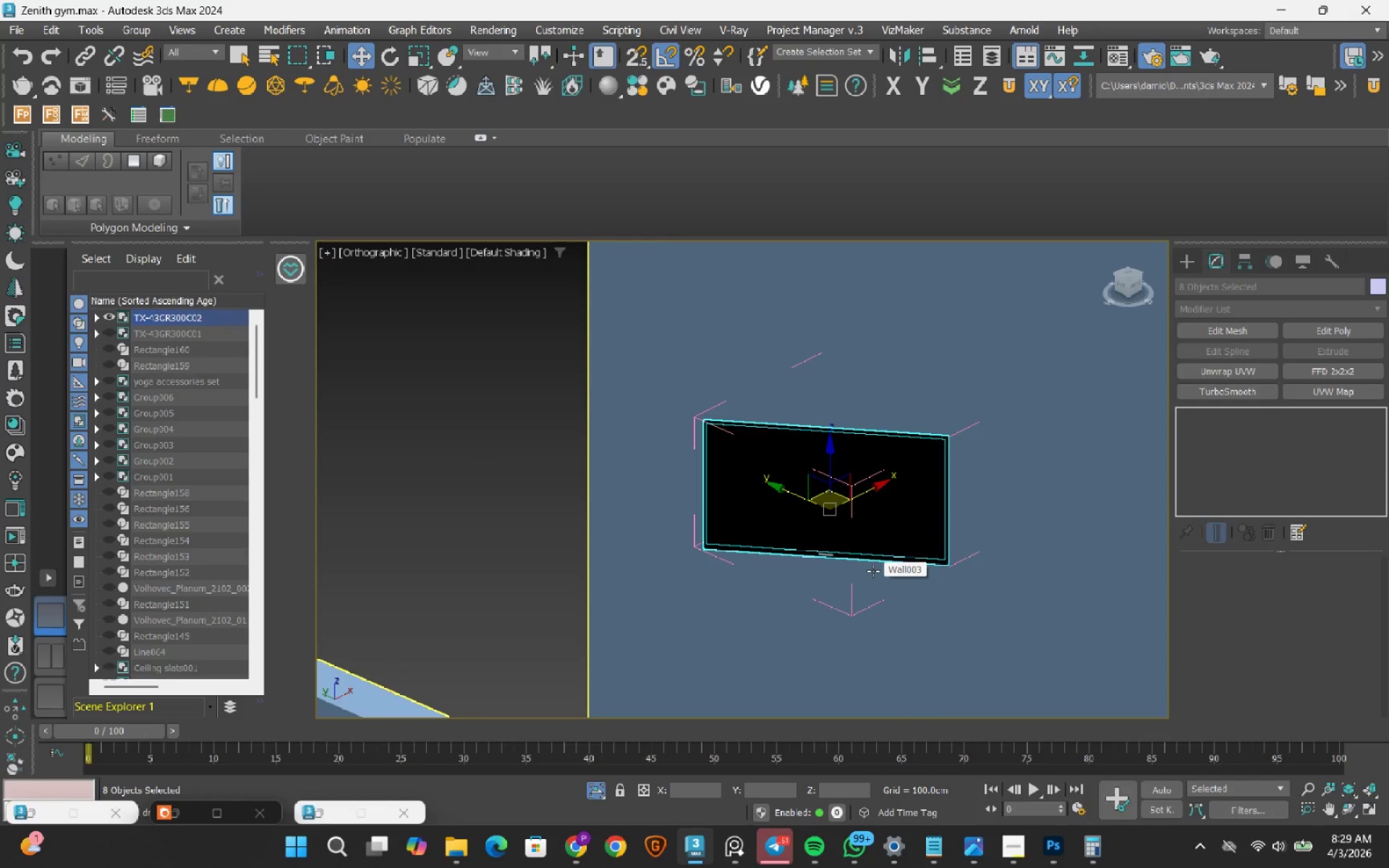 
hold_key(key=AltRight, duration=1.5)
 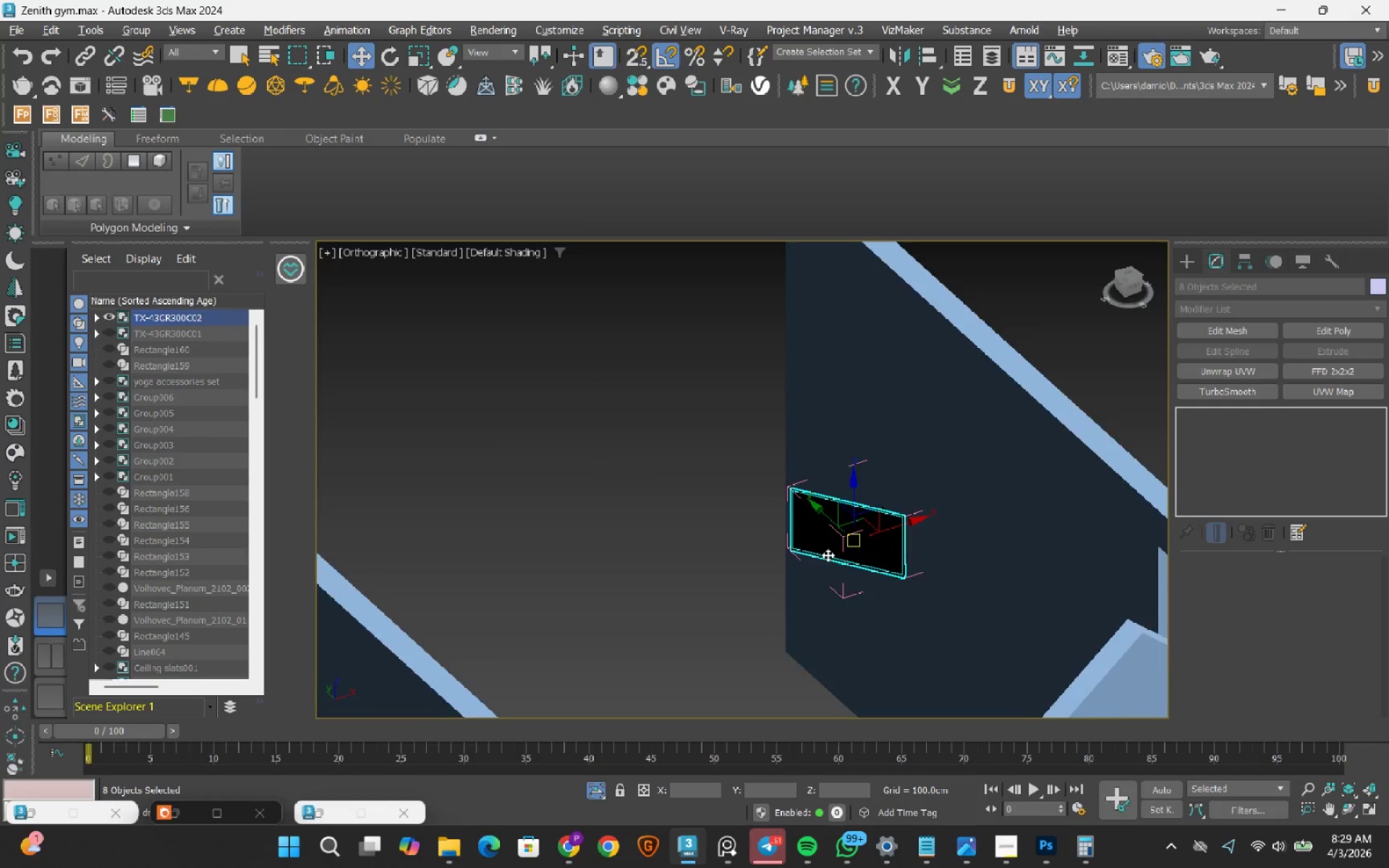 
scroll: coordinate [873, 571], scroll_direction: down, amount: 2.0
 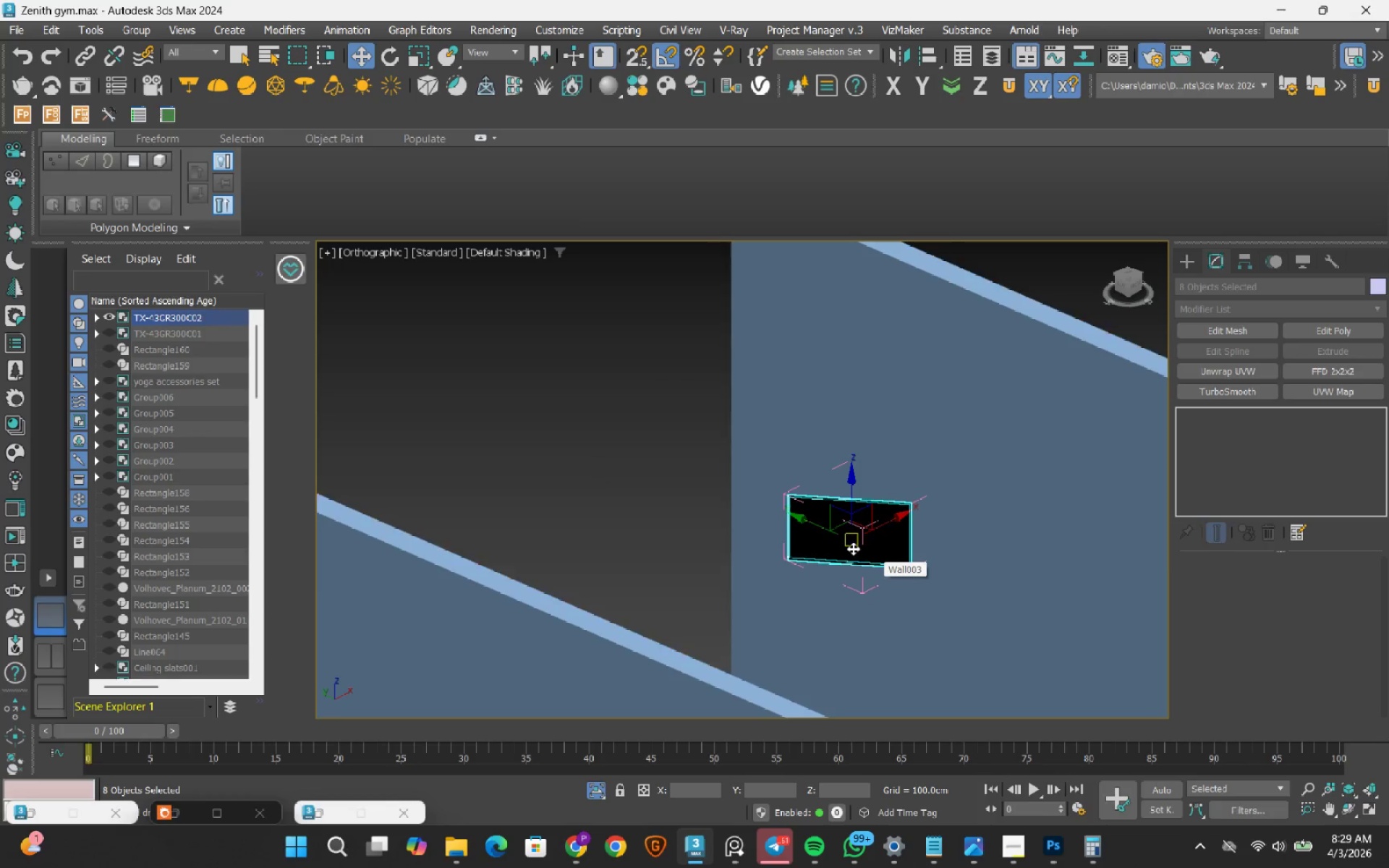 
hold_key(key=AltRight, duration=1.5)
 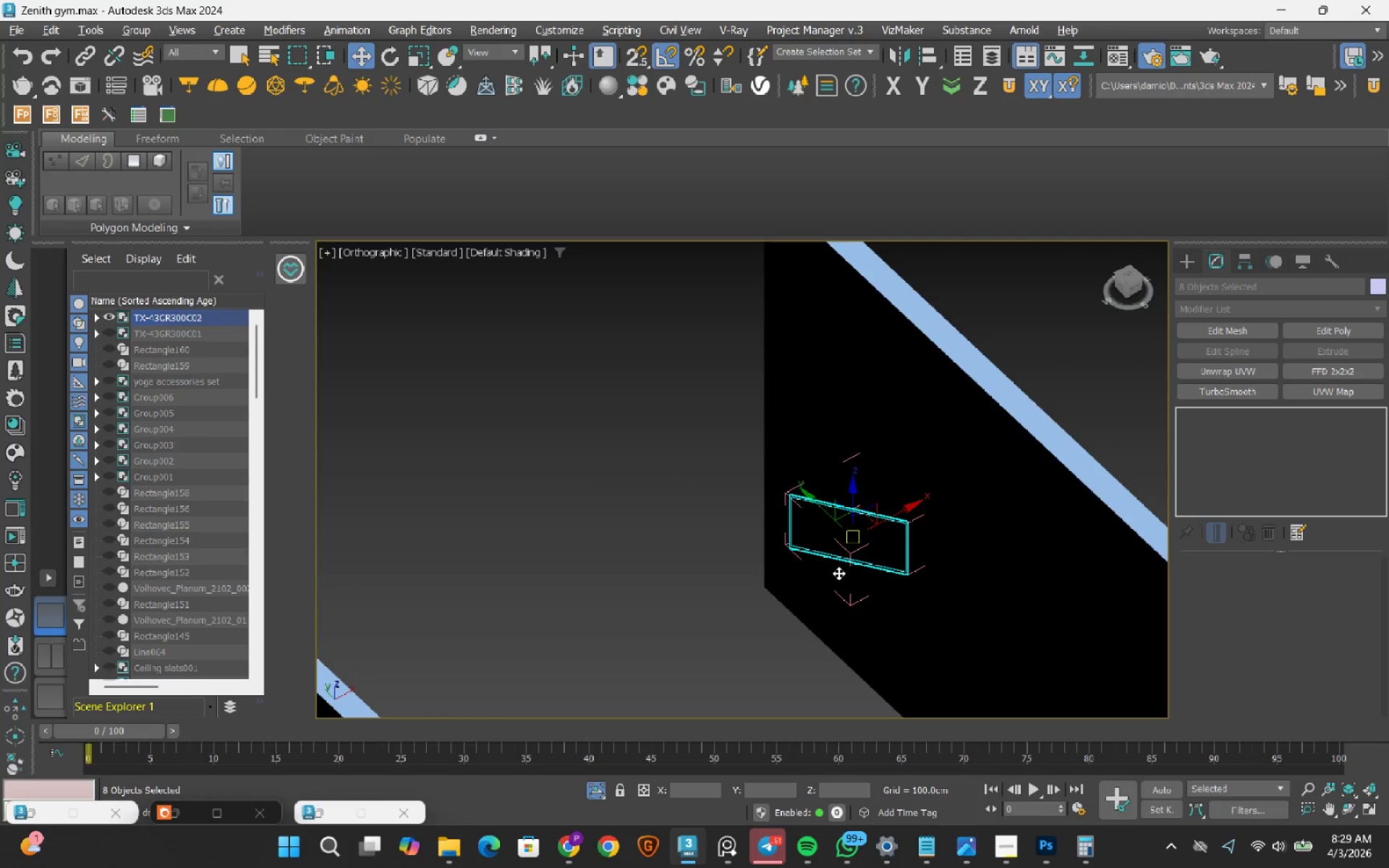 
hold_key(key=AltRight, duration=0.8)
 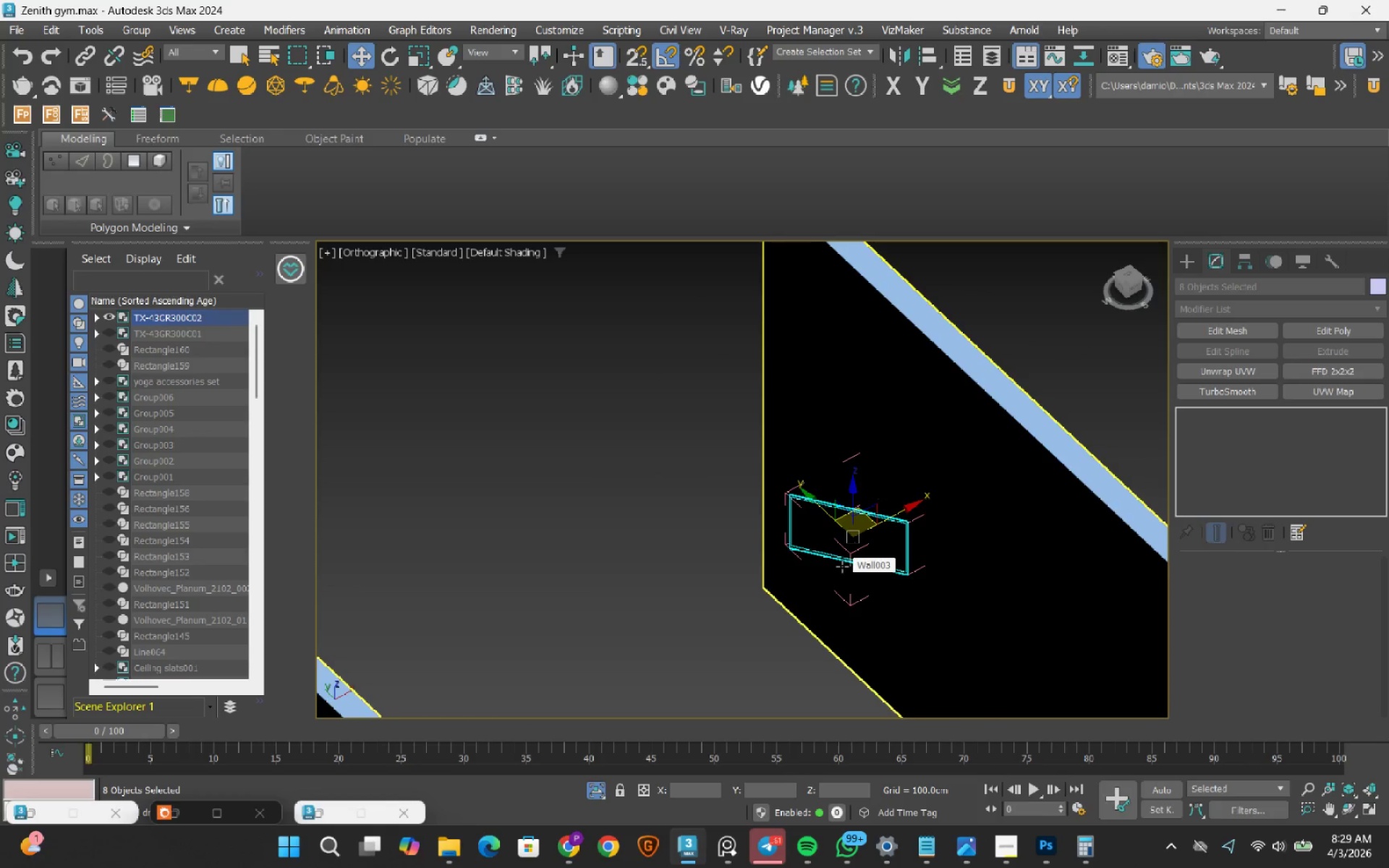 
scroll: coordinate [846, 562], scroll_direction: up, amount: 2.0
 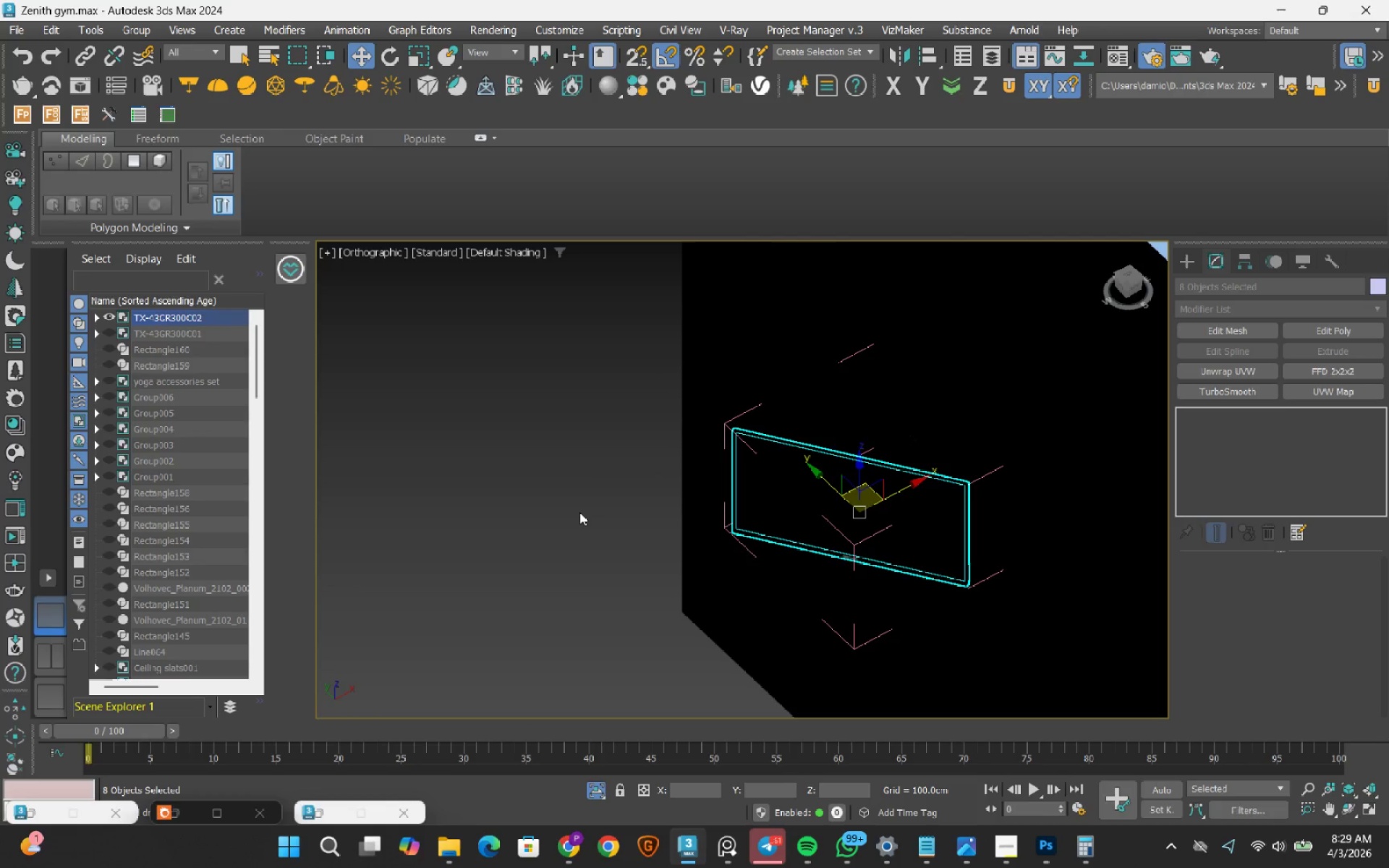 
left_click([579, 512])
 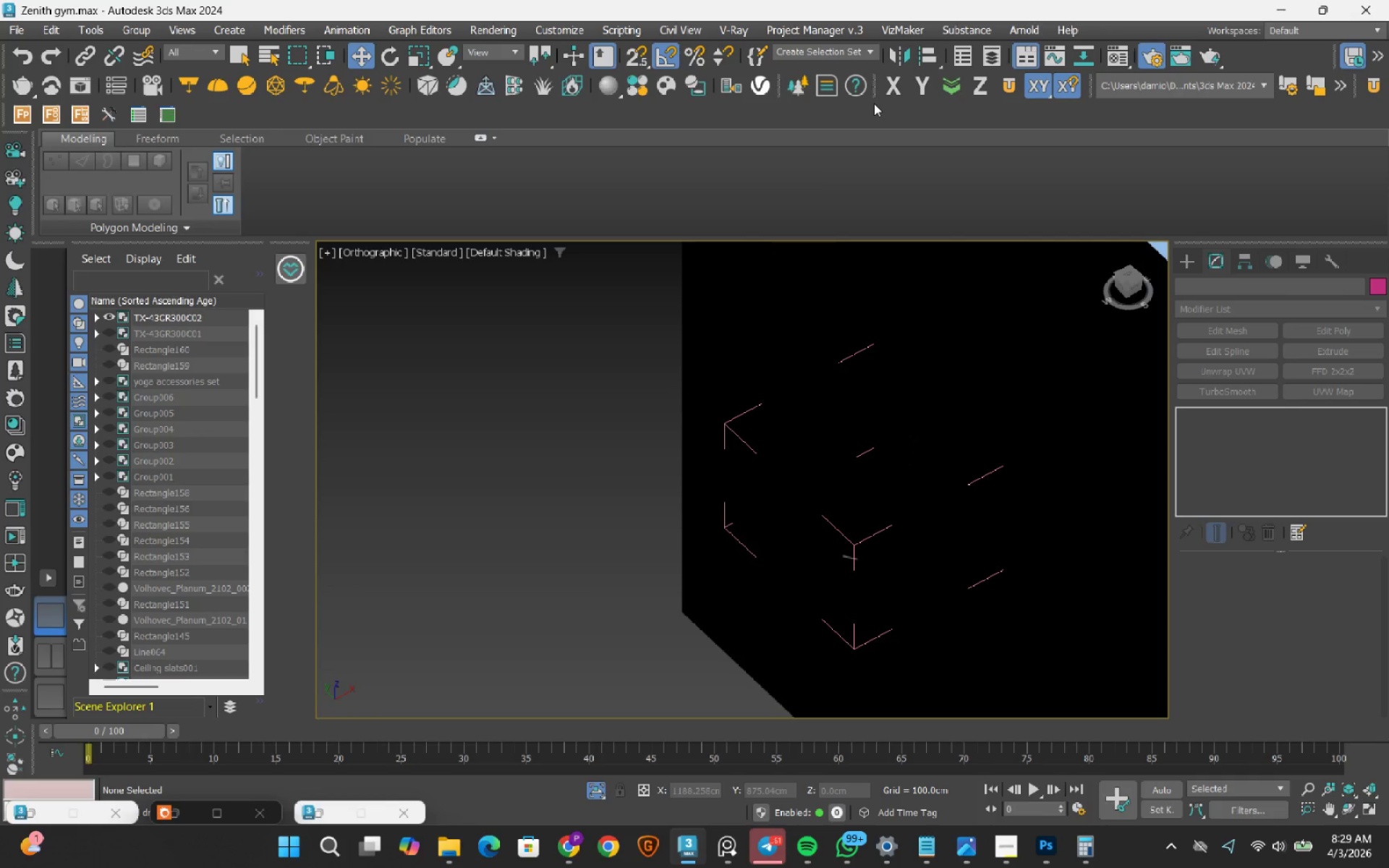 
left_click([1117, 51])
 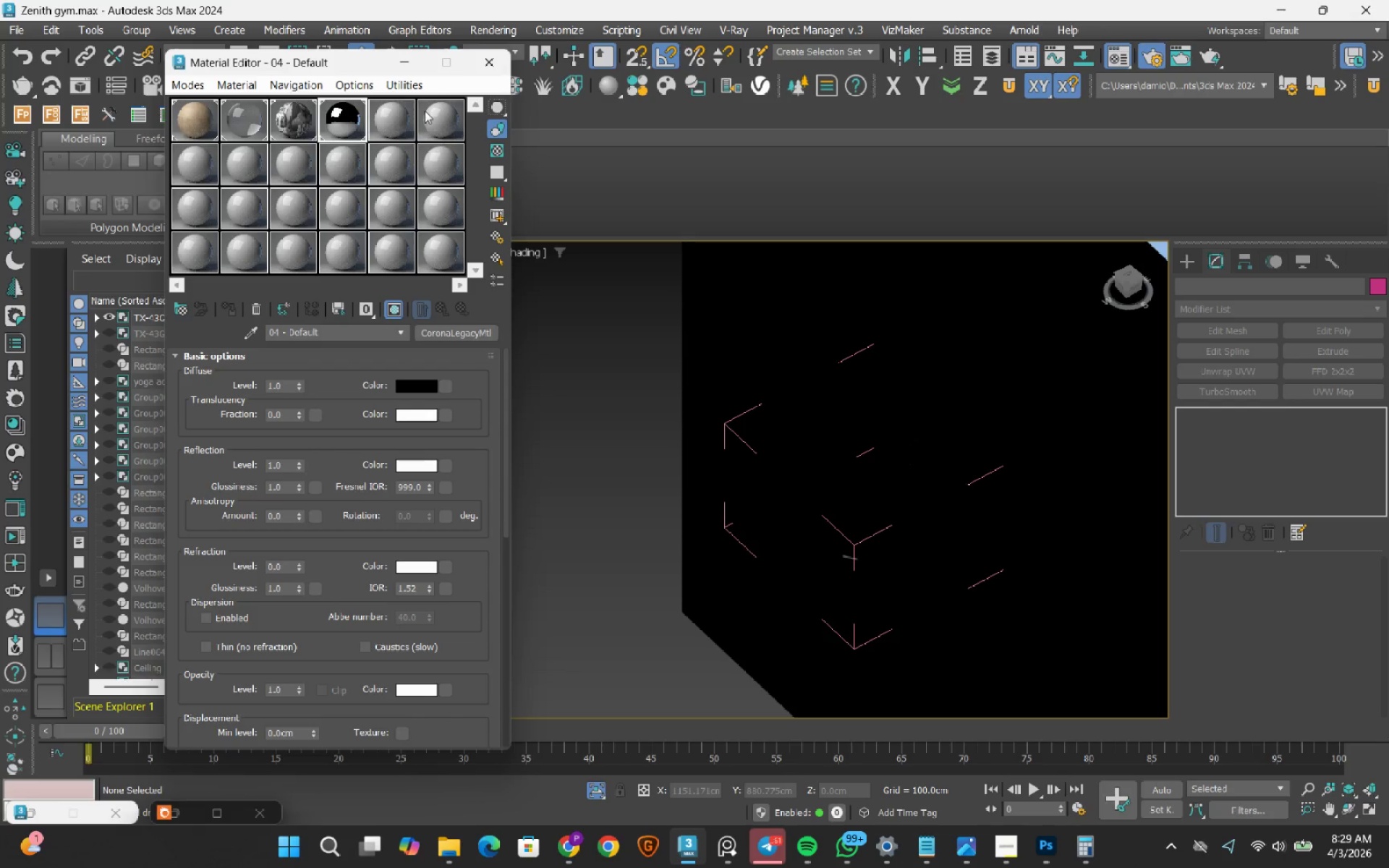 
left_click([390, 122])
 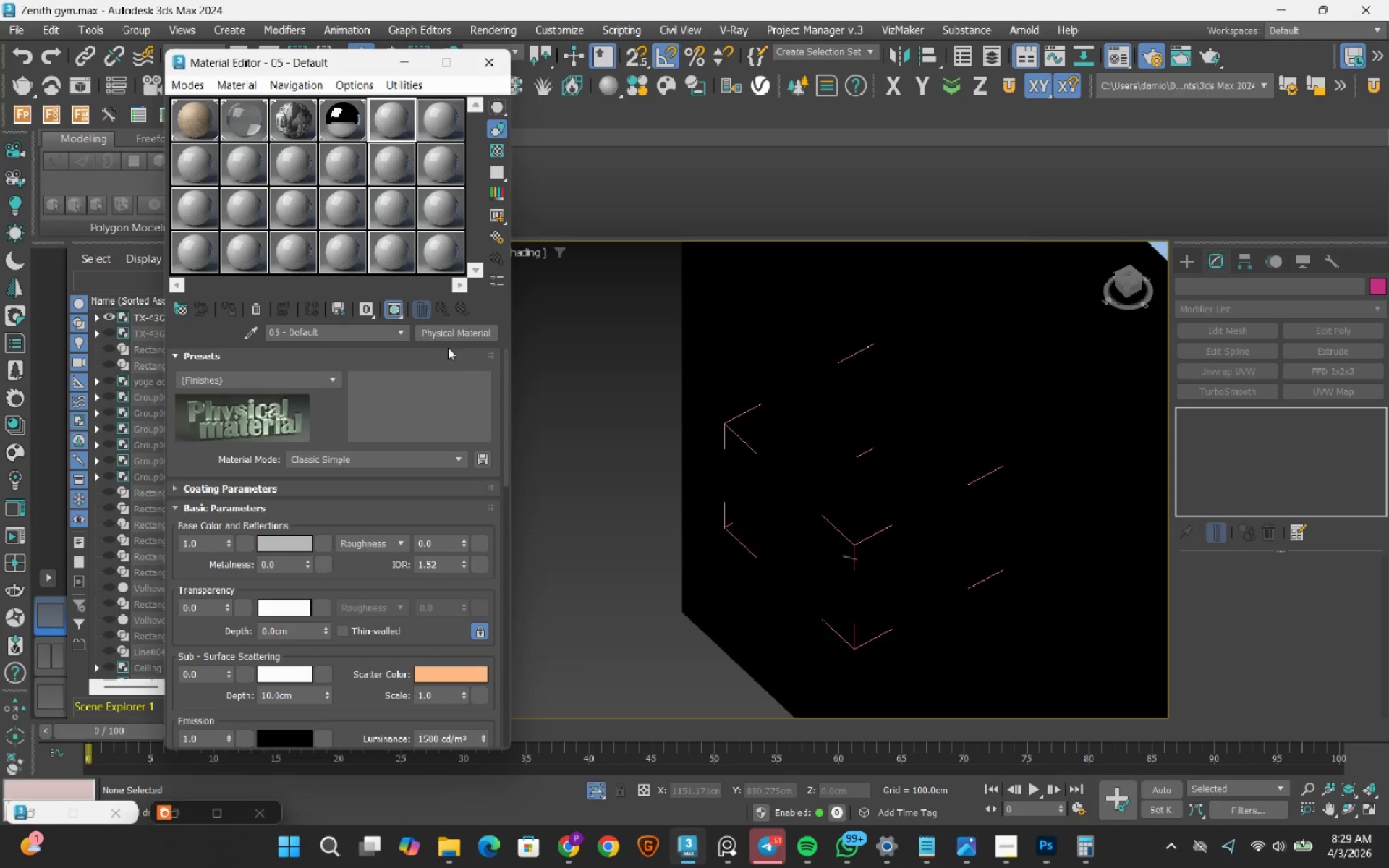 
left_click([449, 329])
 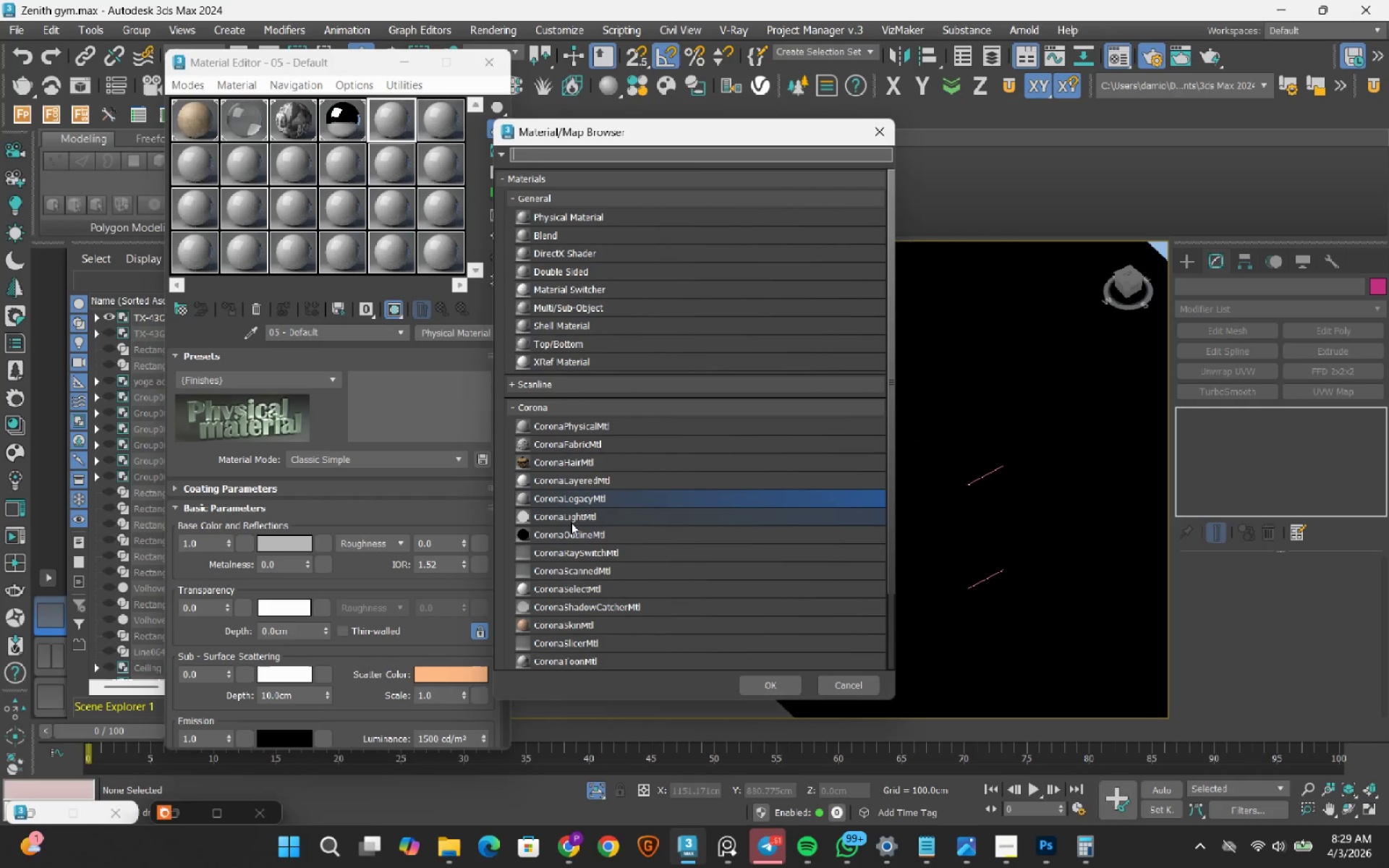 
double_click([571, 522])
 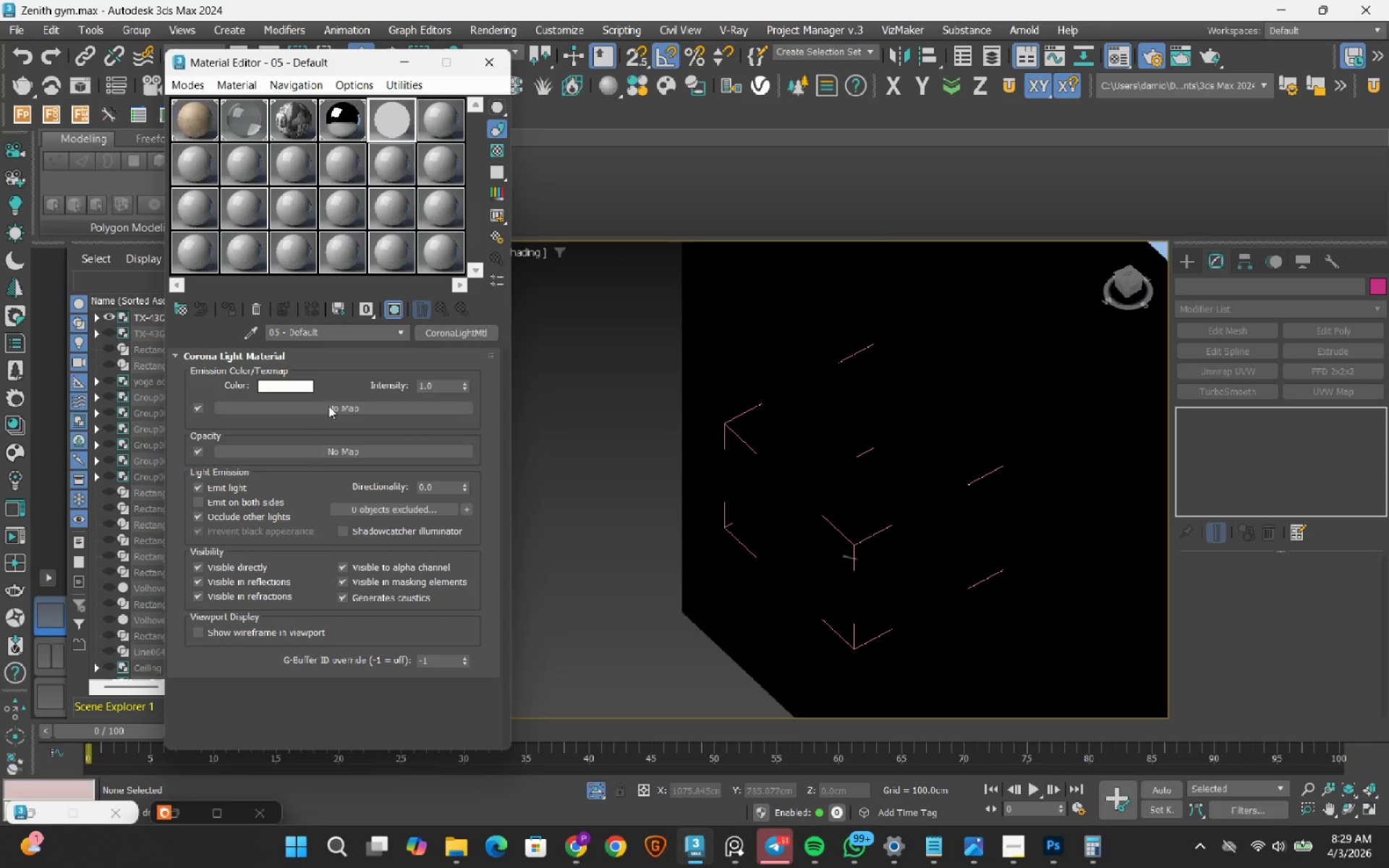 
left_click([315, 402])
 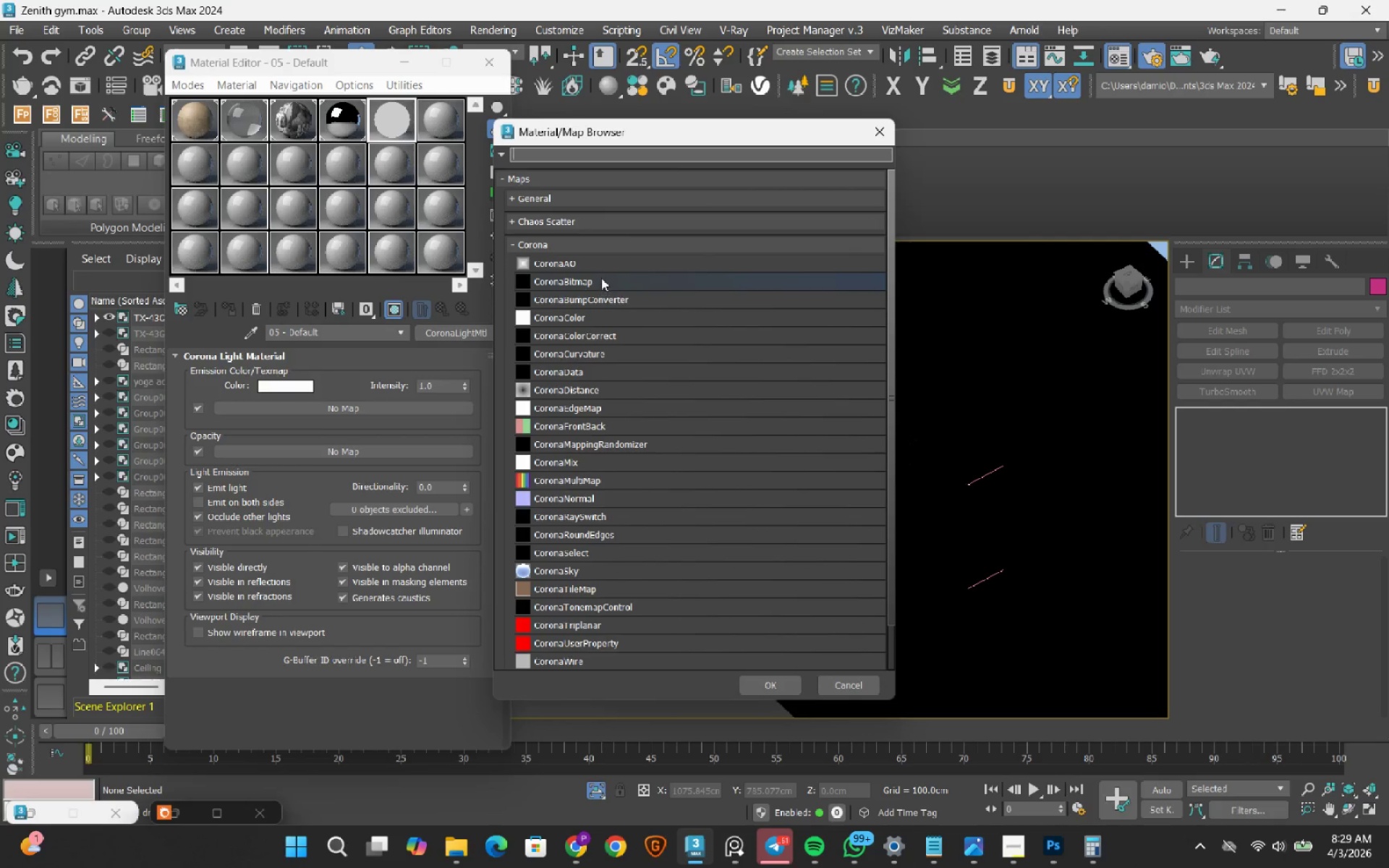 
double_click([601, 277])
 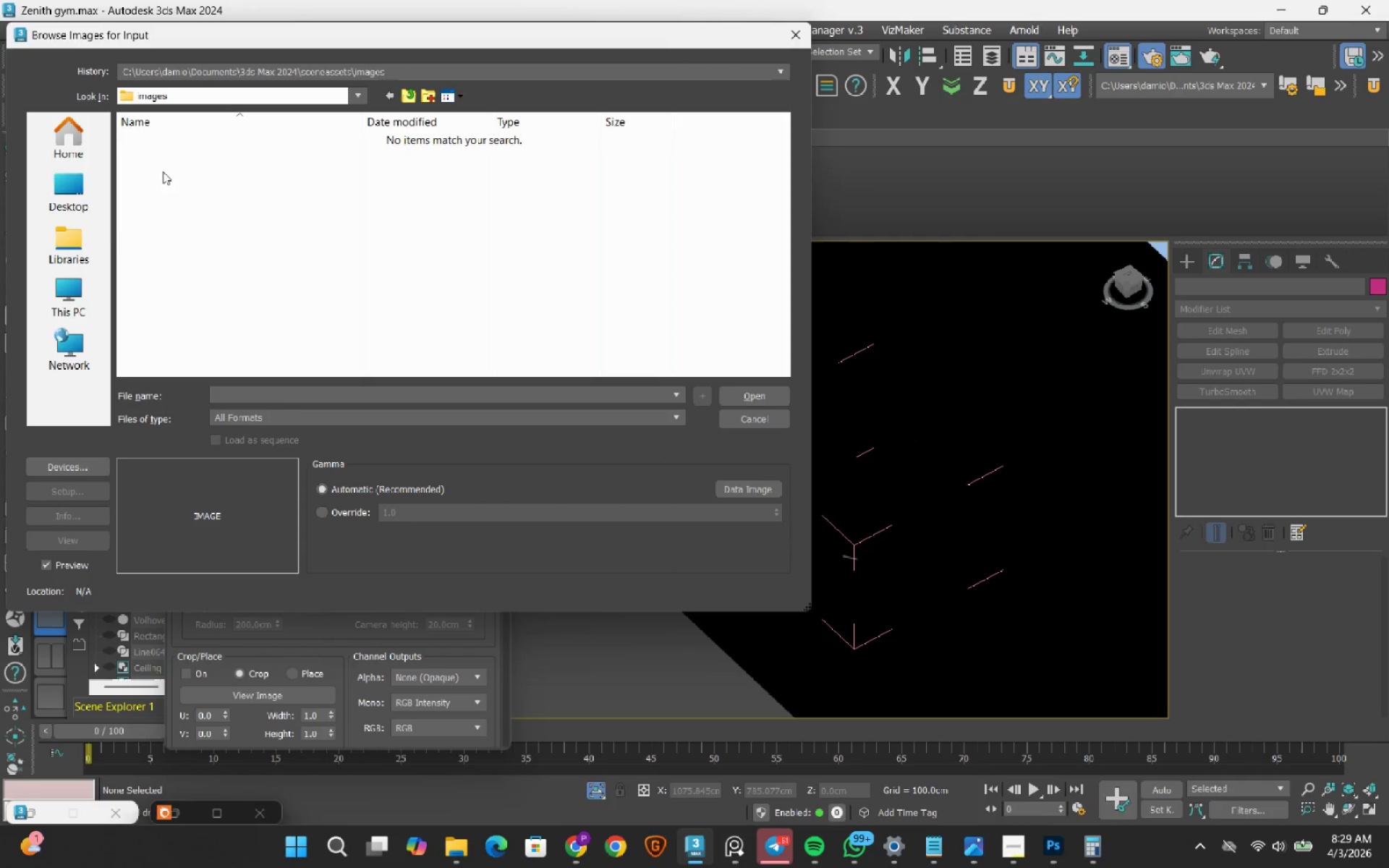 
left_click([82, 233])
 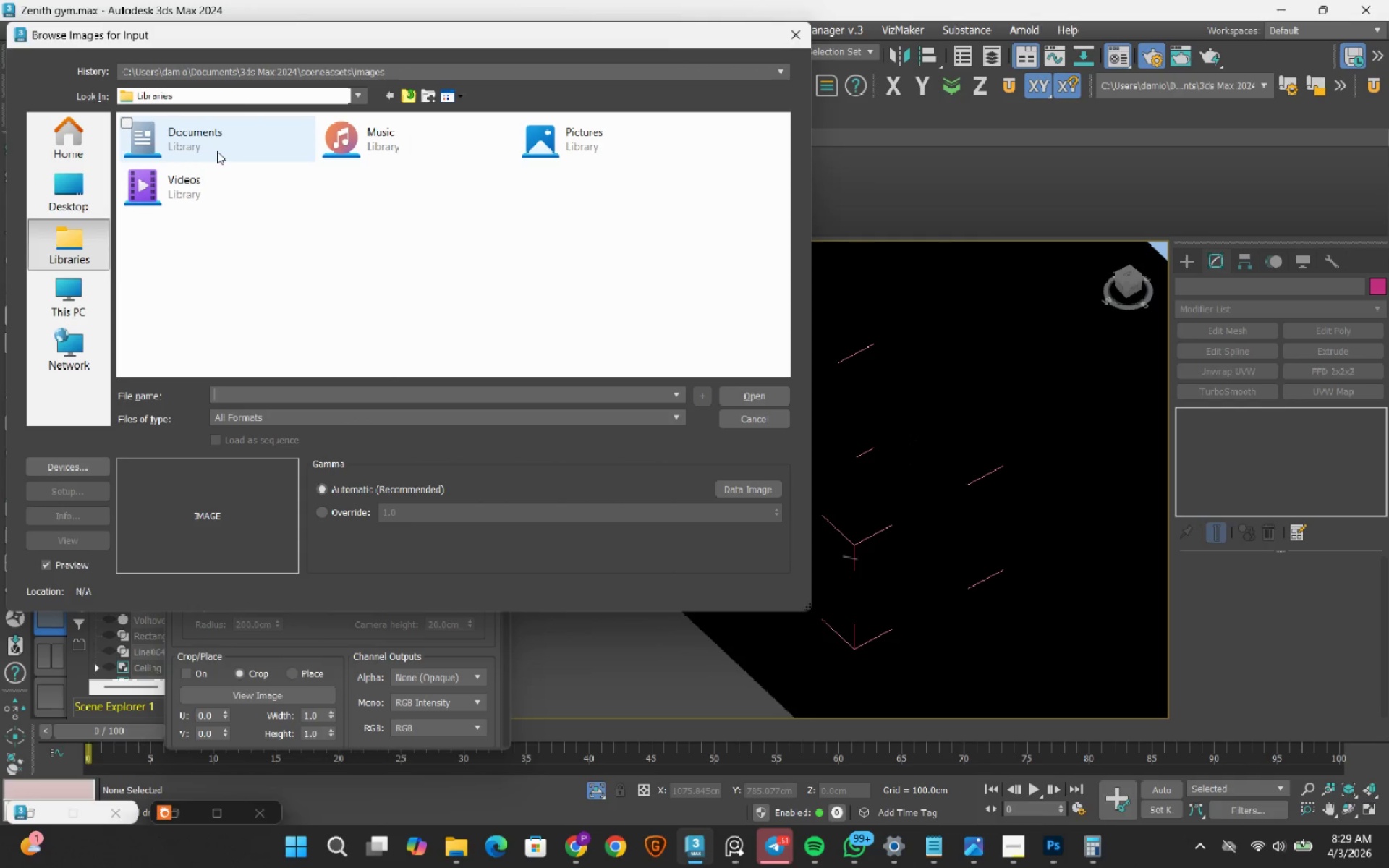 
double_click([219, 148])
 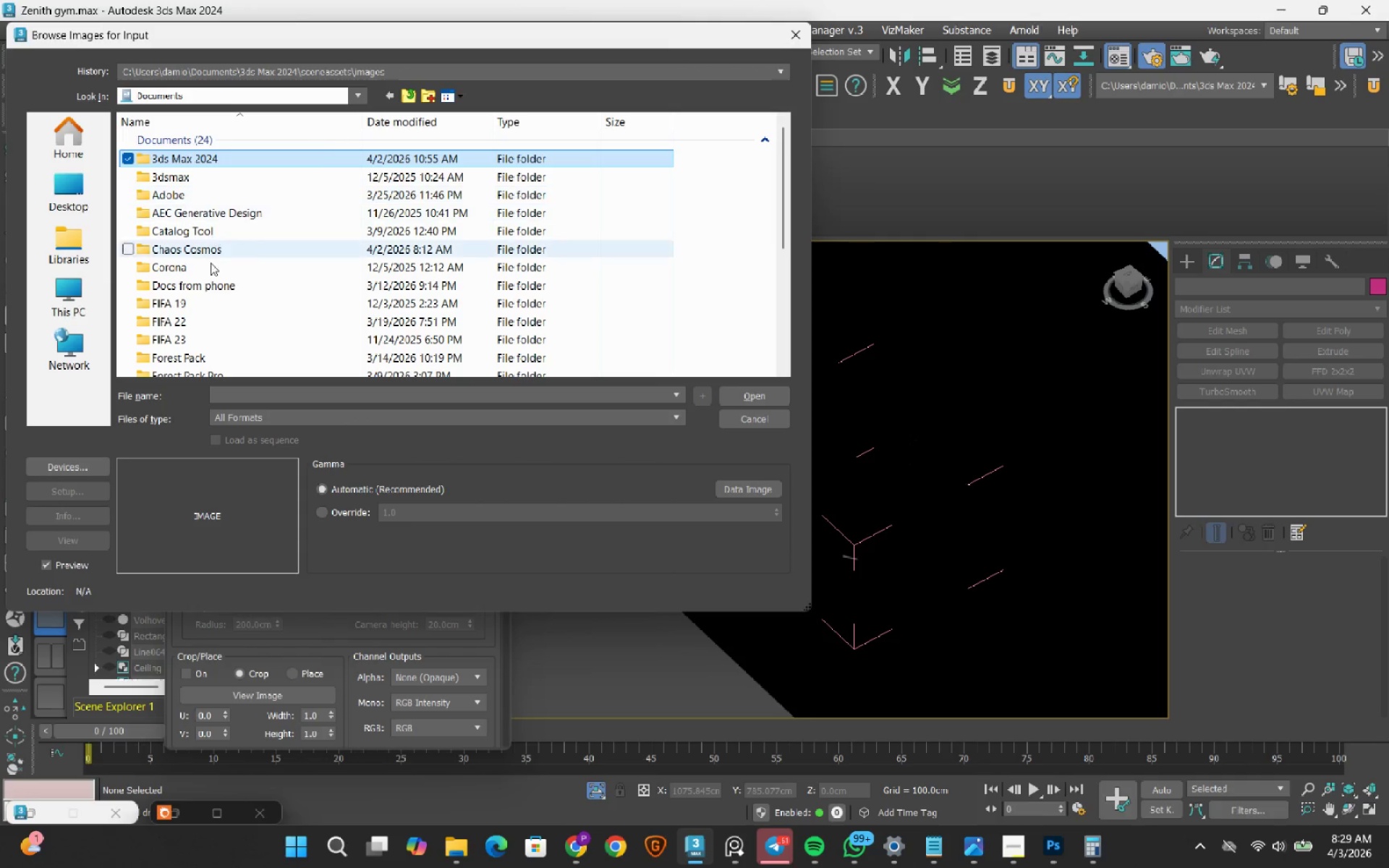 
scroll: coordinate [206, 294], scroll_direction: down, amount: 5.0
 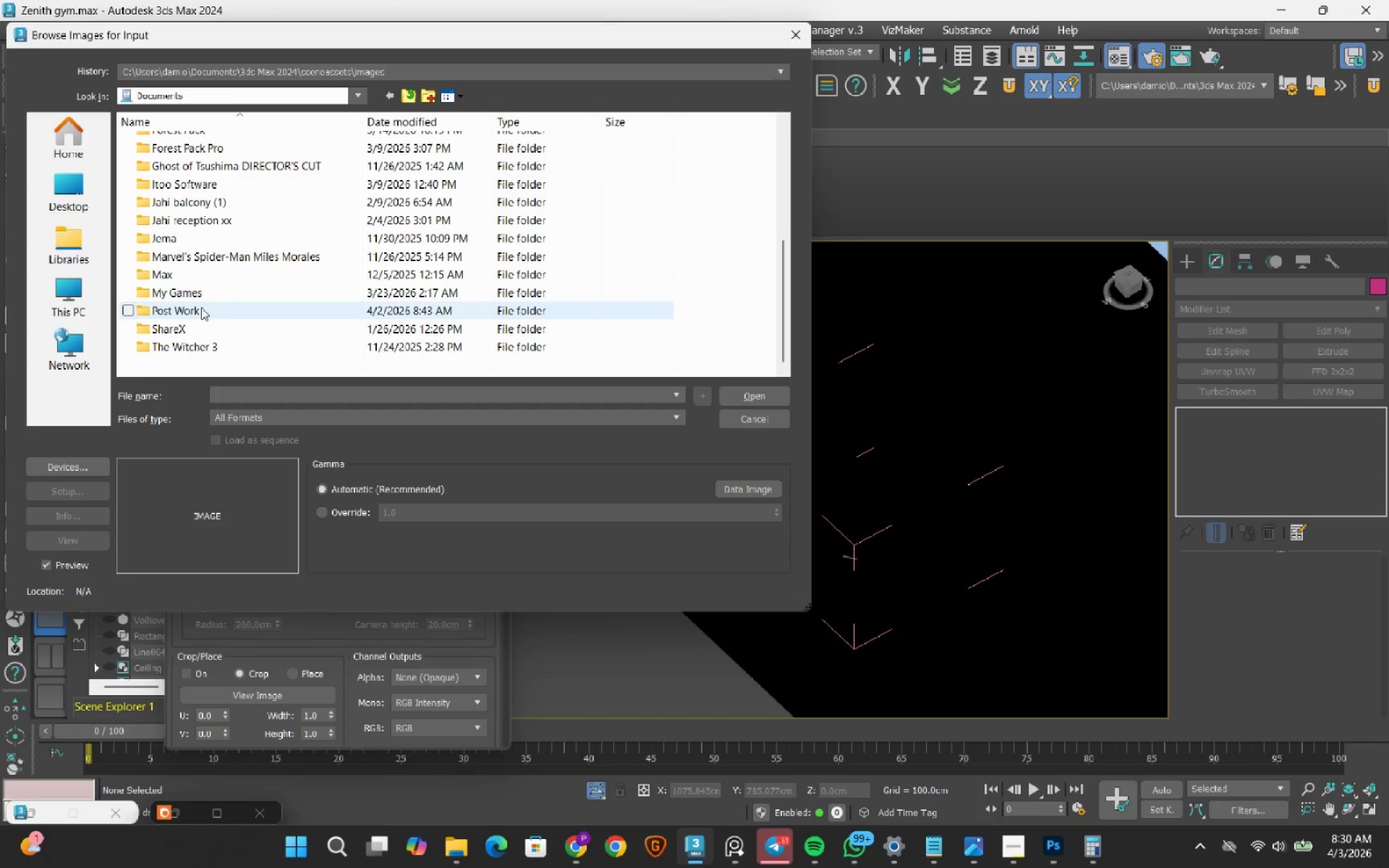 
double_click([201, 307])
 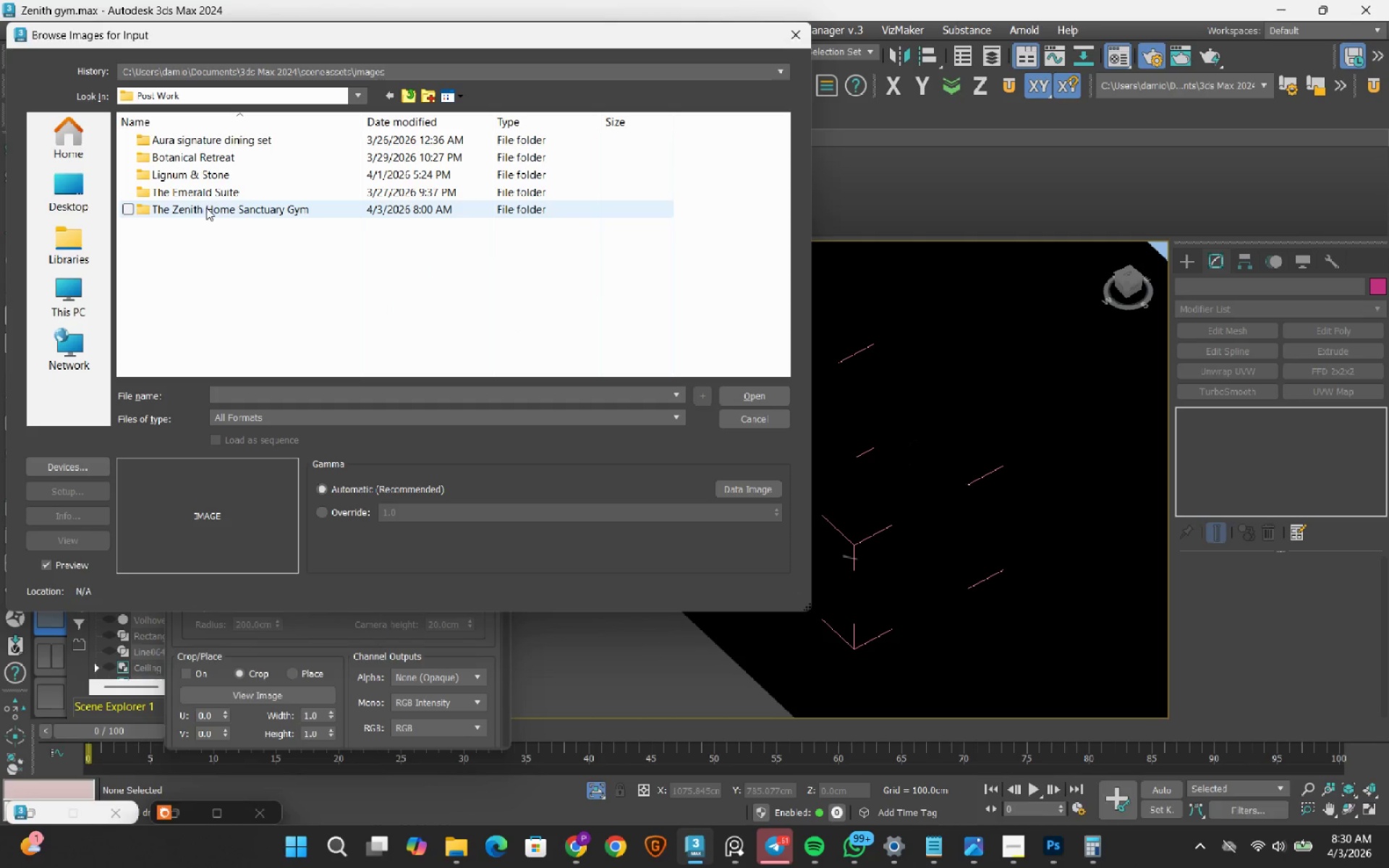 
double_click([206, 208])
 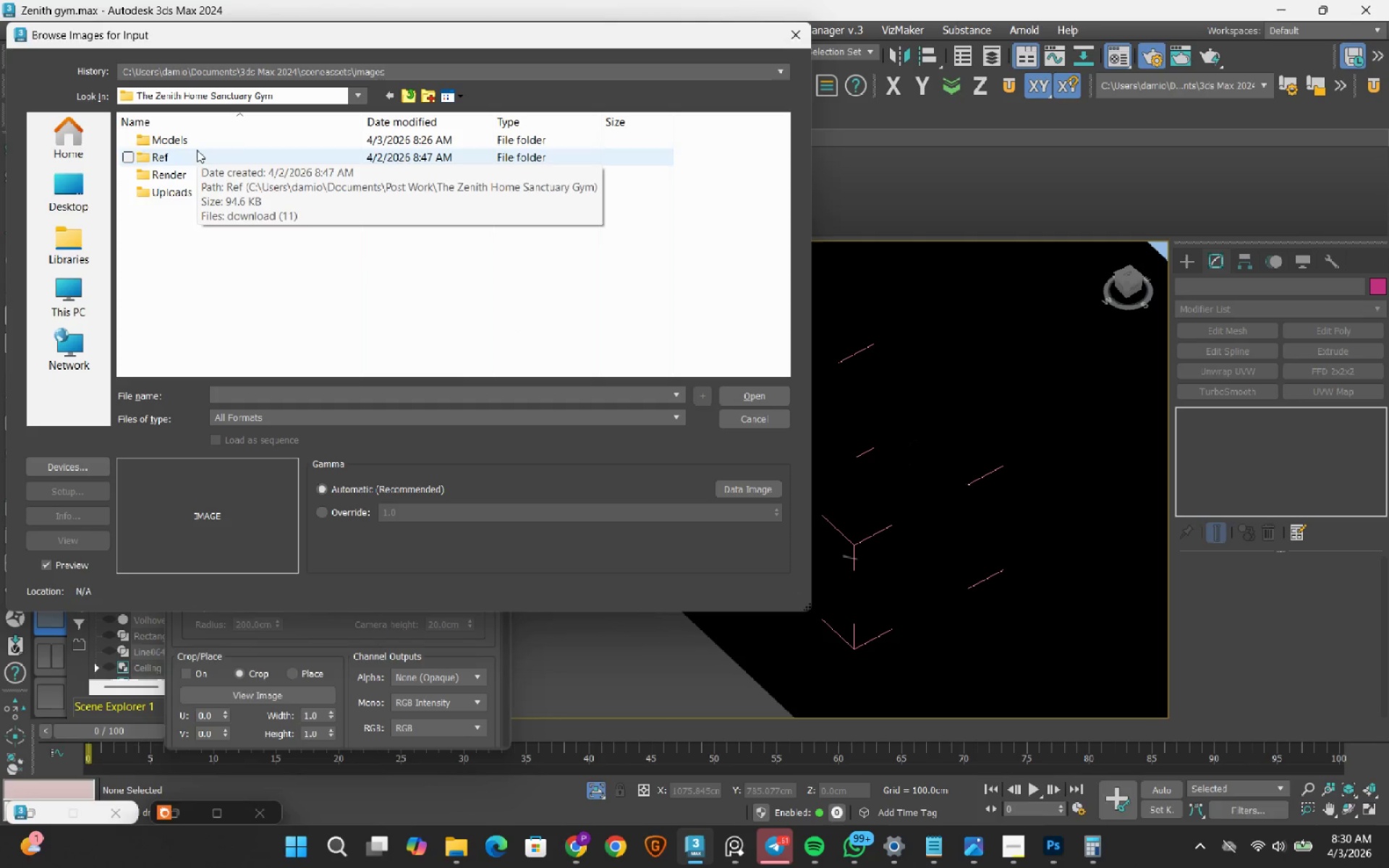 
double_click([200, 139])
 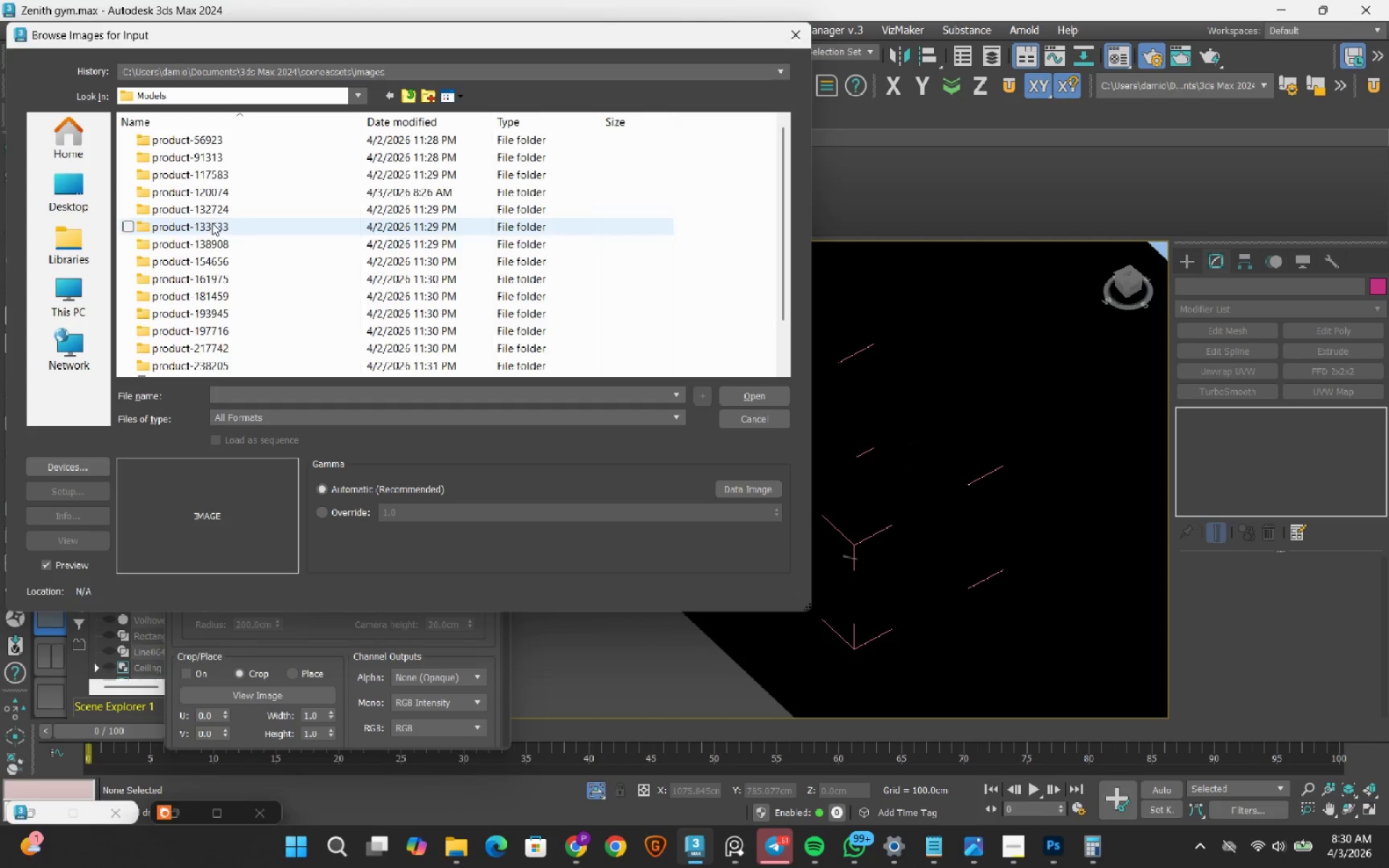 
scroll: coordinate [210, 281], scroll_direction: down, amount: 4.0
 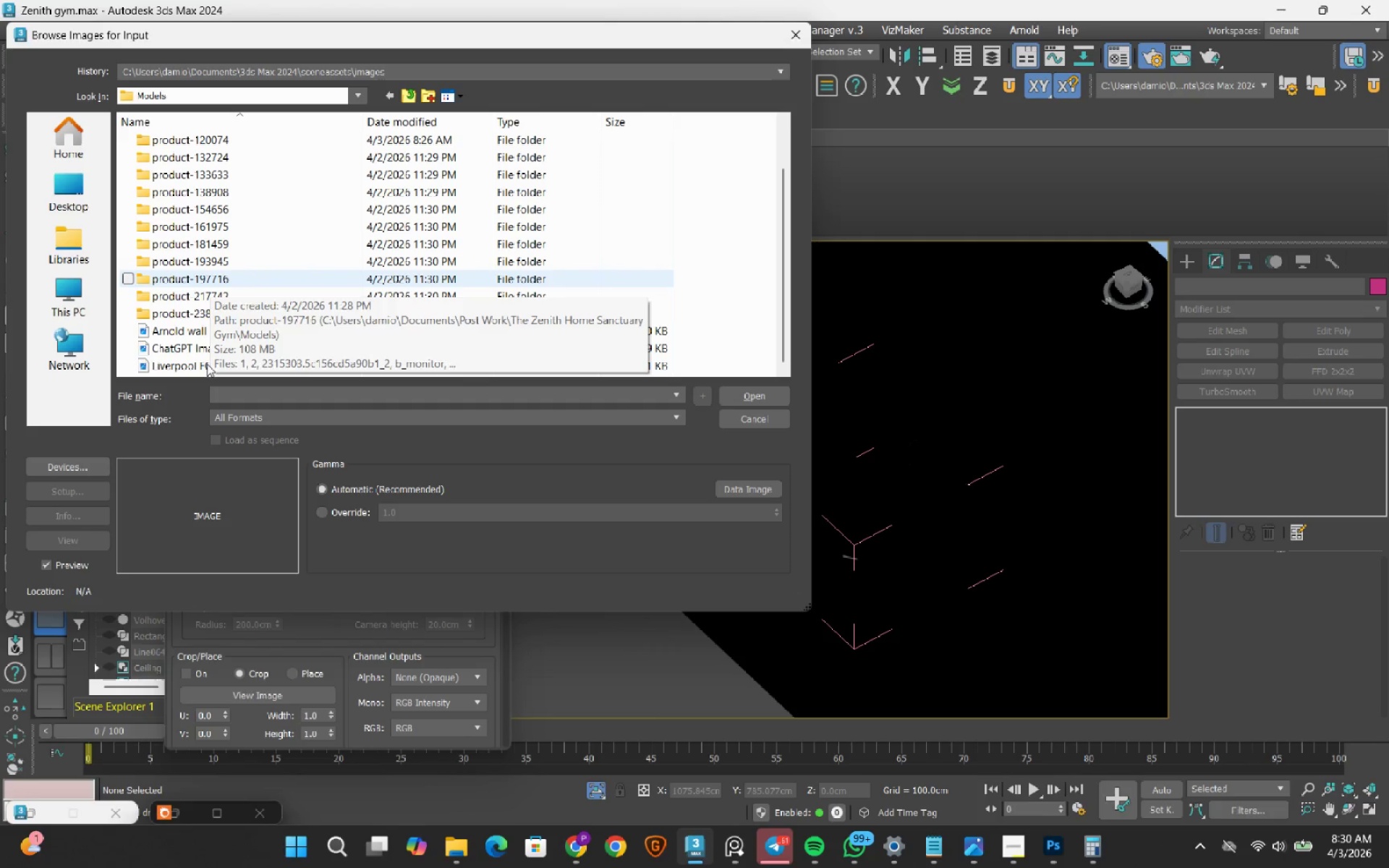 
left_click([207, 364])
 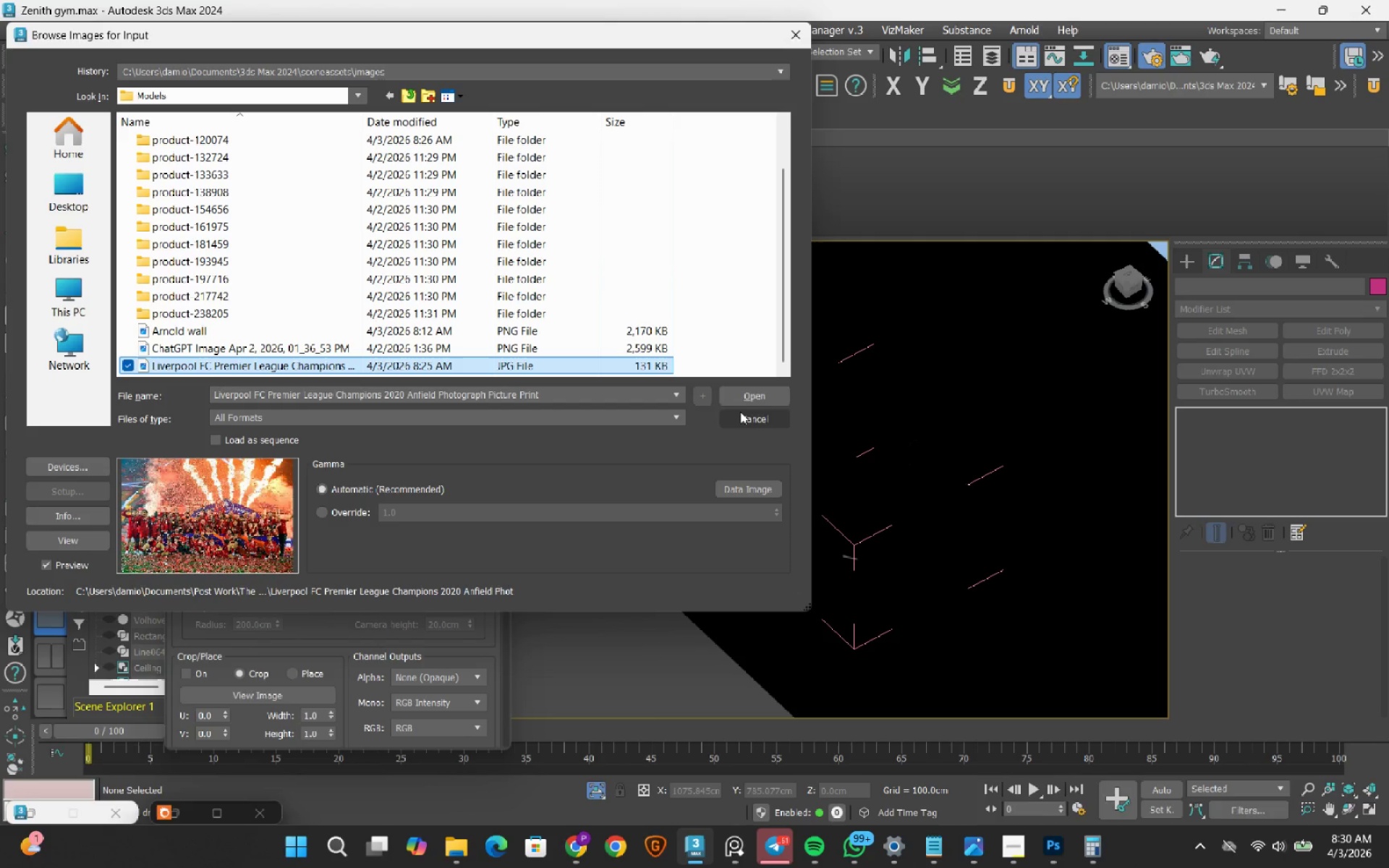 
left_click([763, 396])
 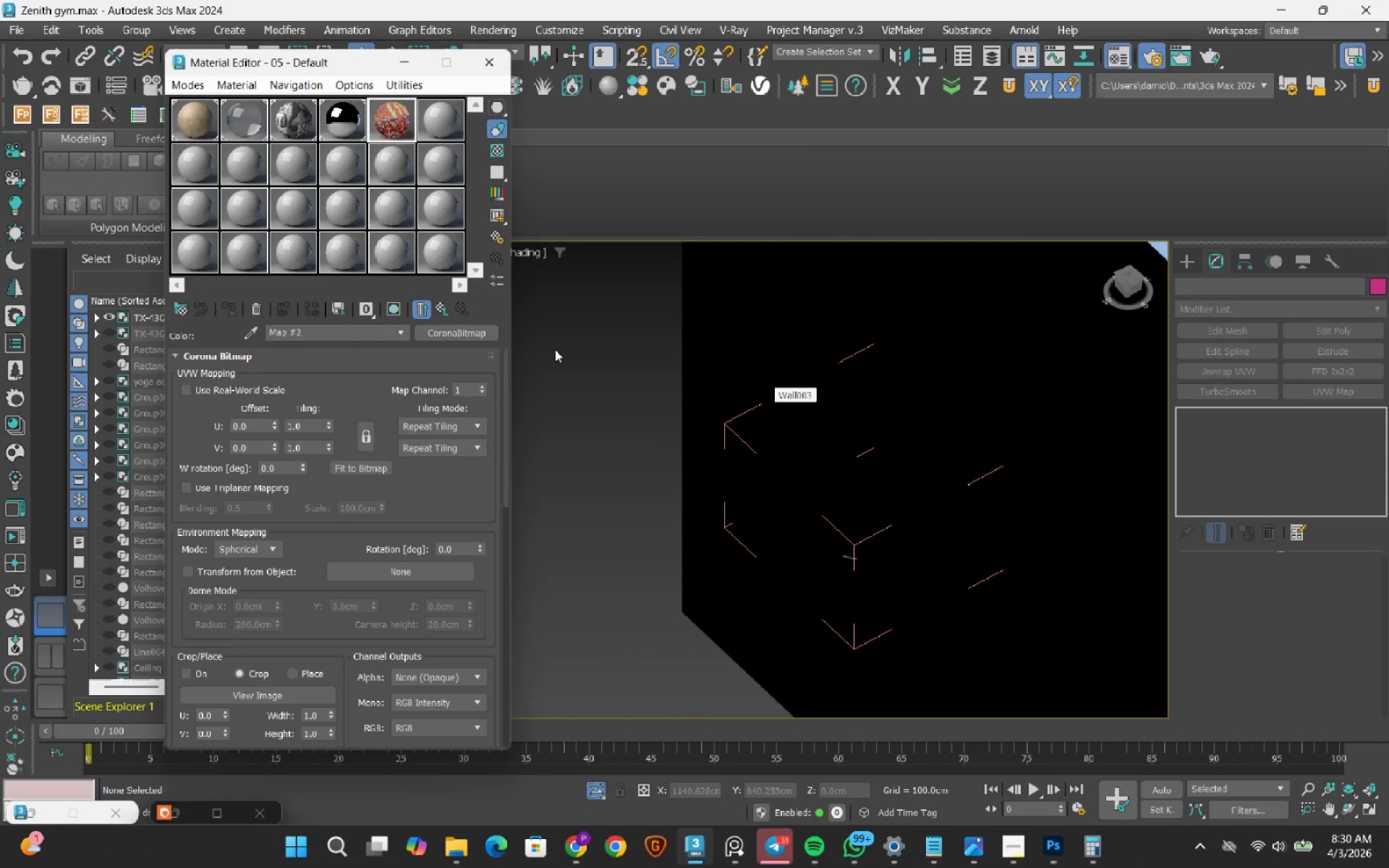 
left_click([444, 317])
 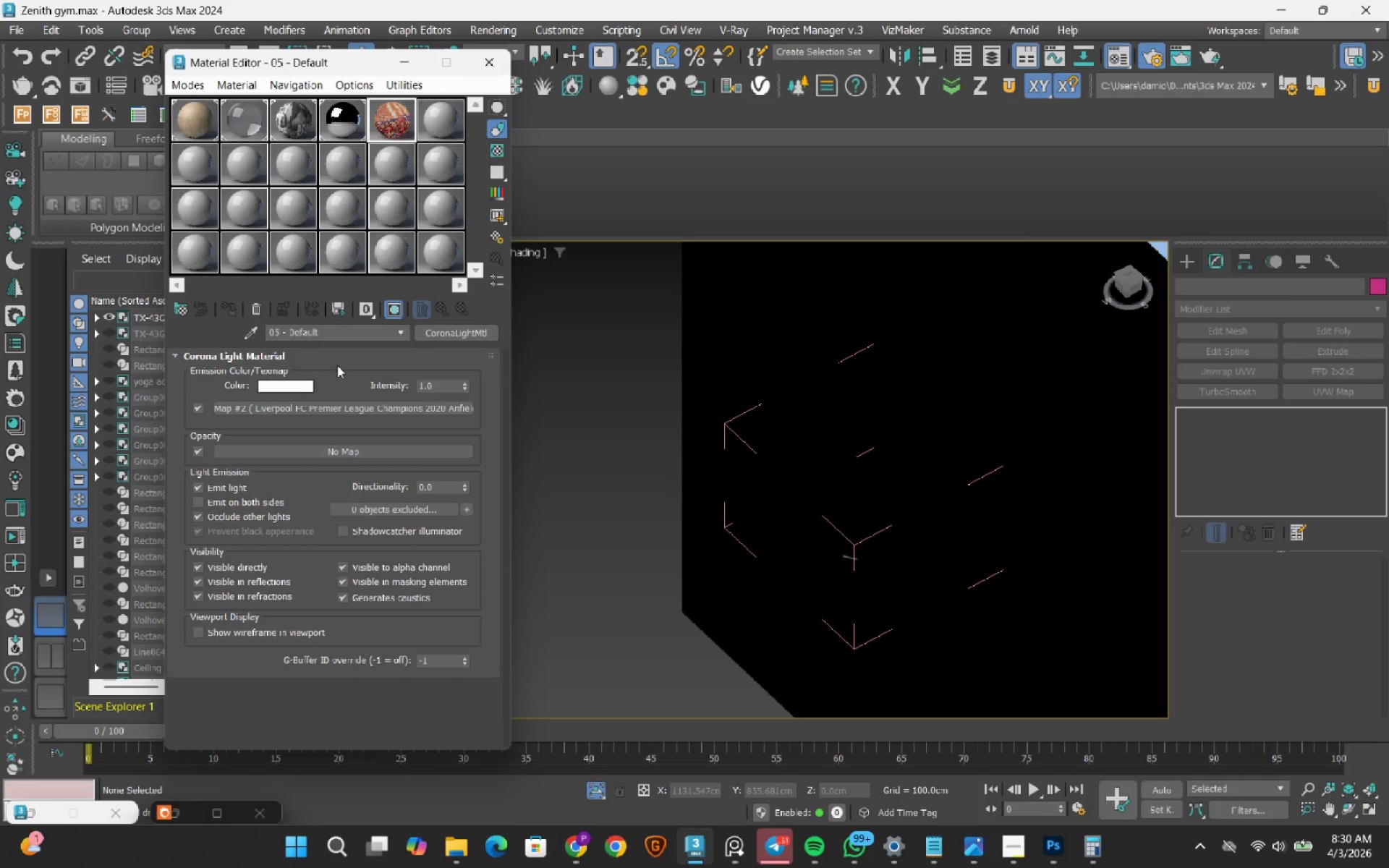 
wait(5.91)
 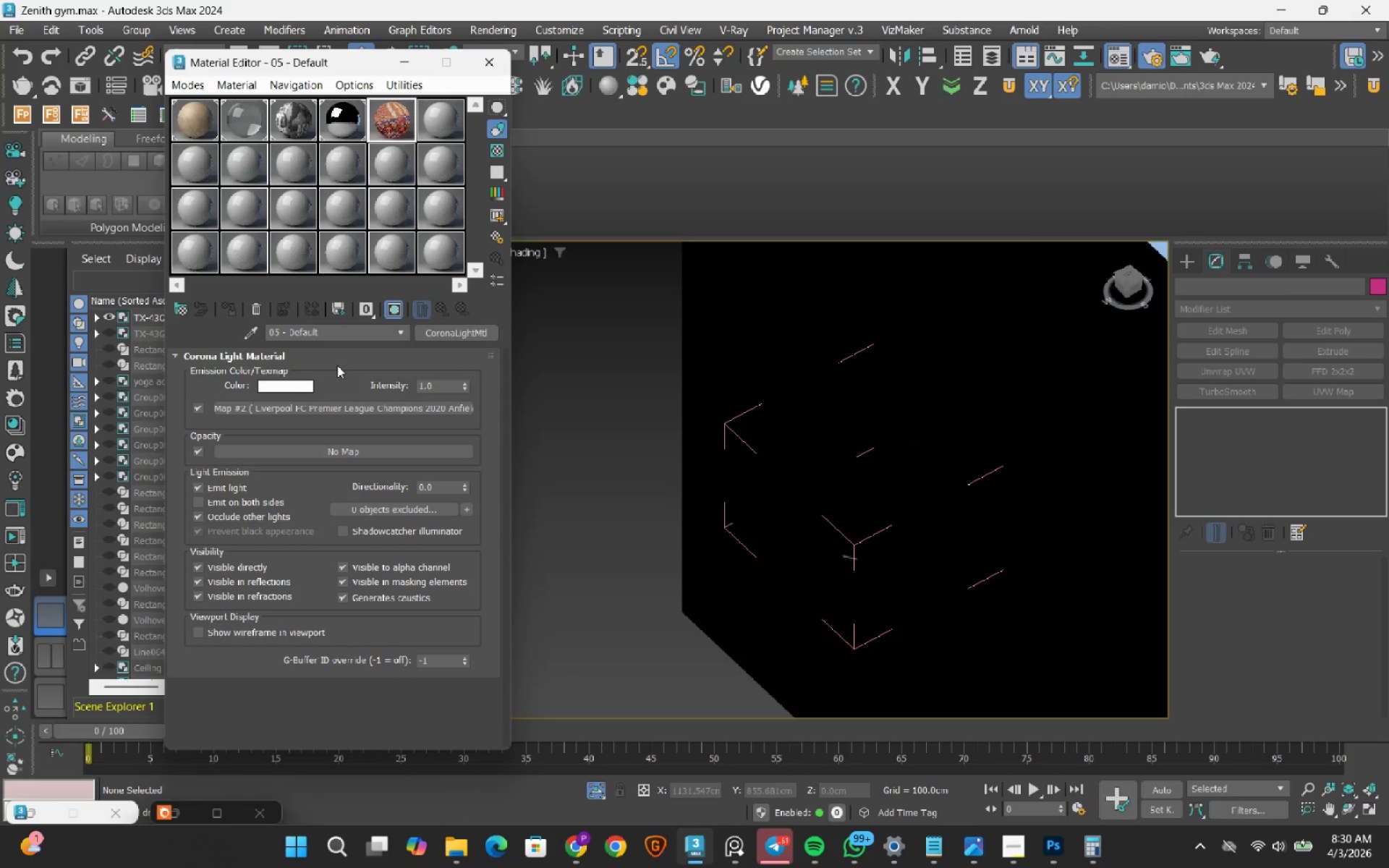 
hold_key(key=AltRight, duration=0.81)
 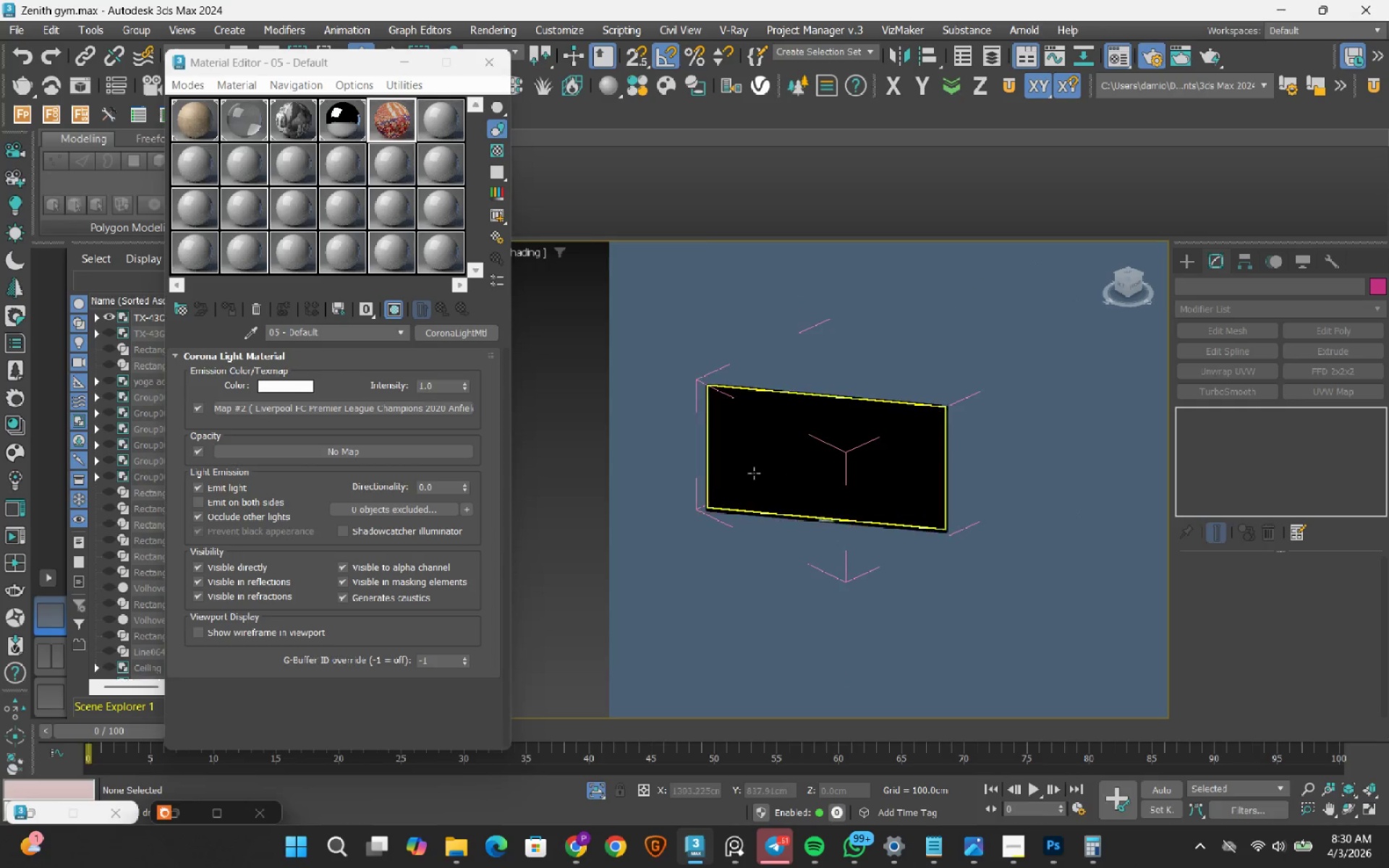 
scroll: coordinate [754, 473], scroll_direction: up, amount: 2.0
 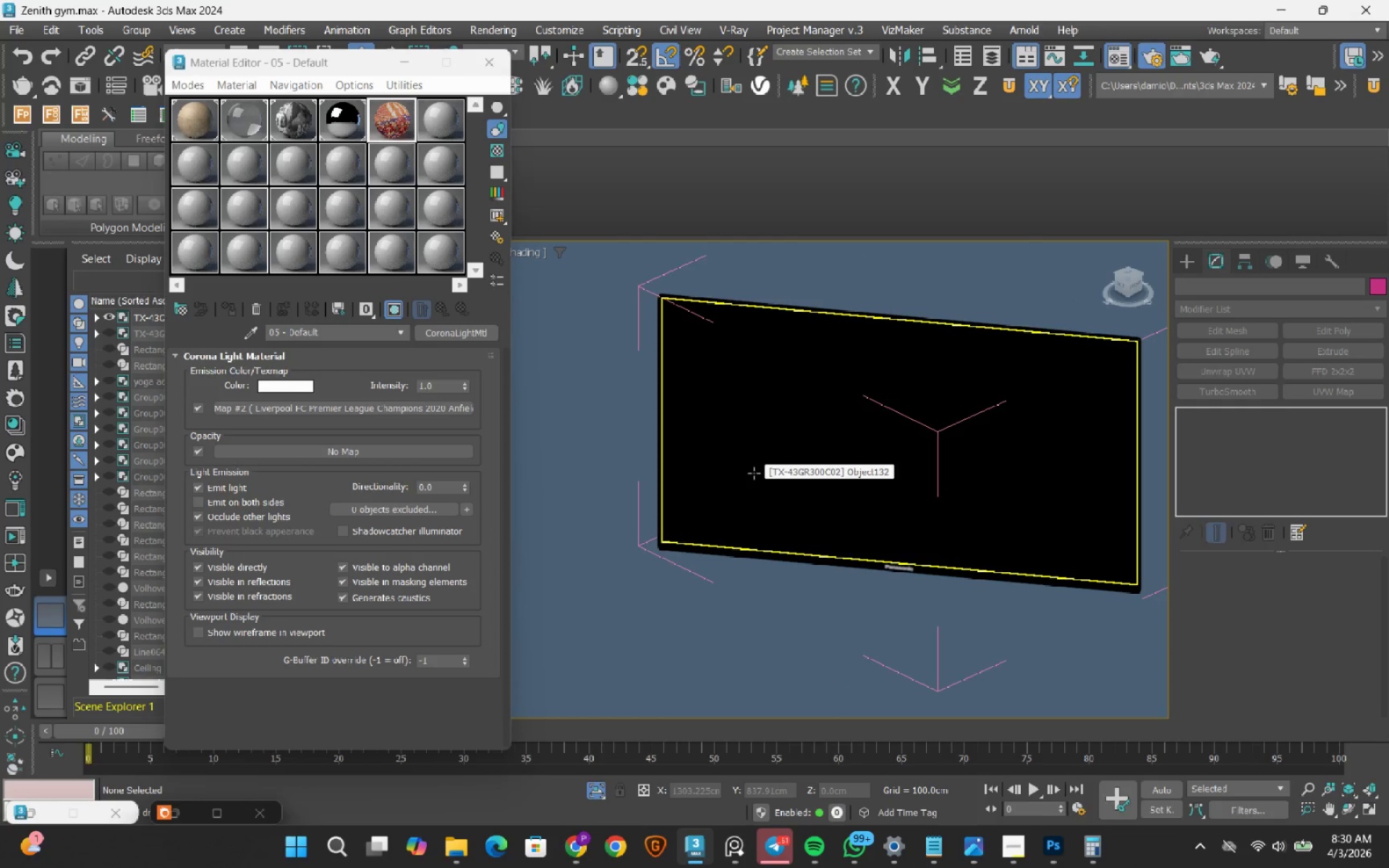 
left_click([754, 473])
 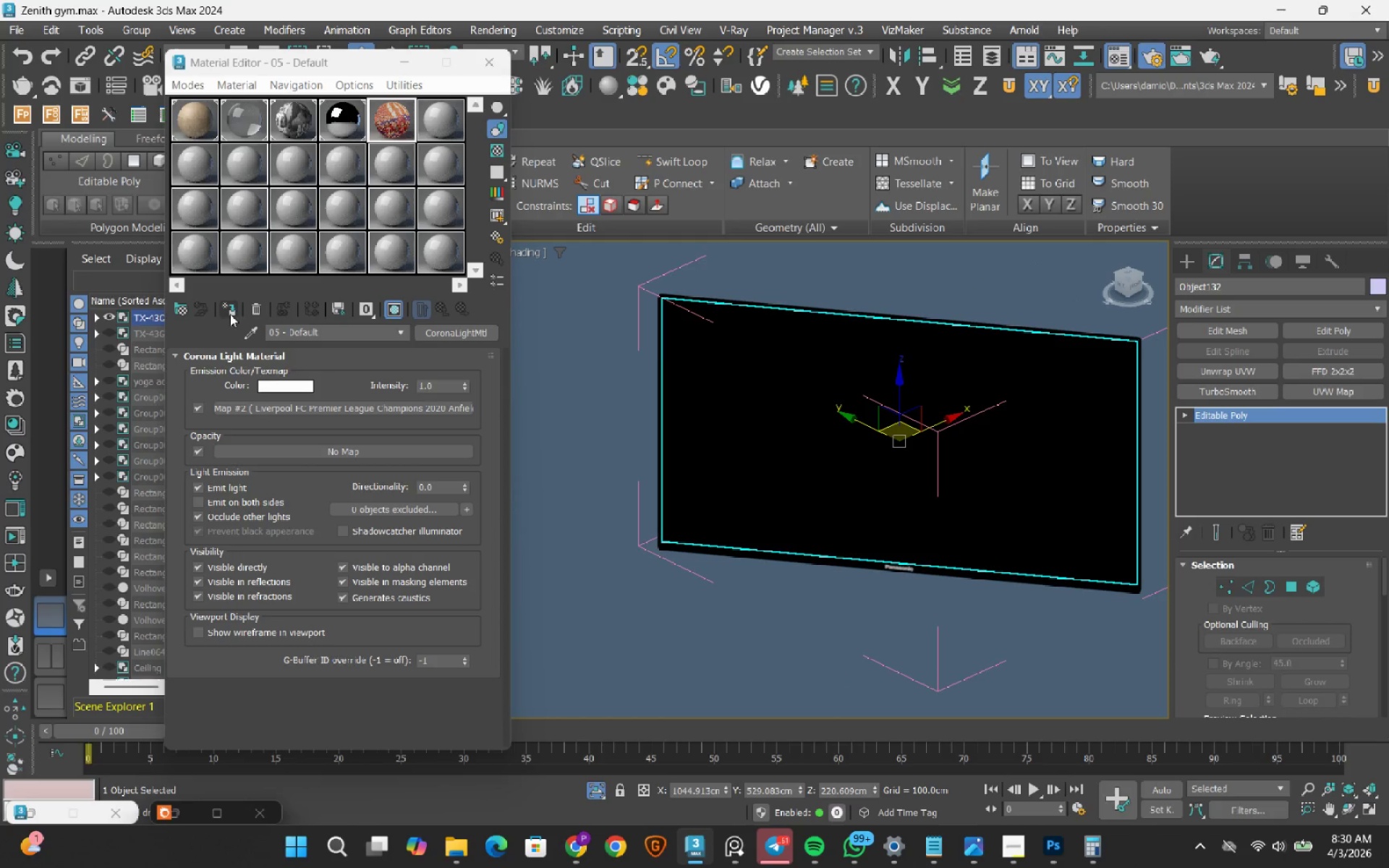 
left_click([230, 312])
 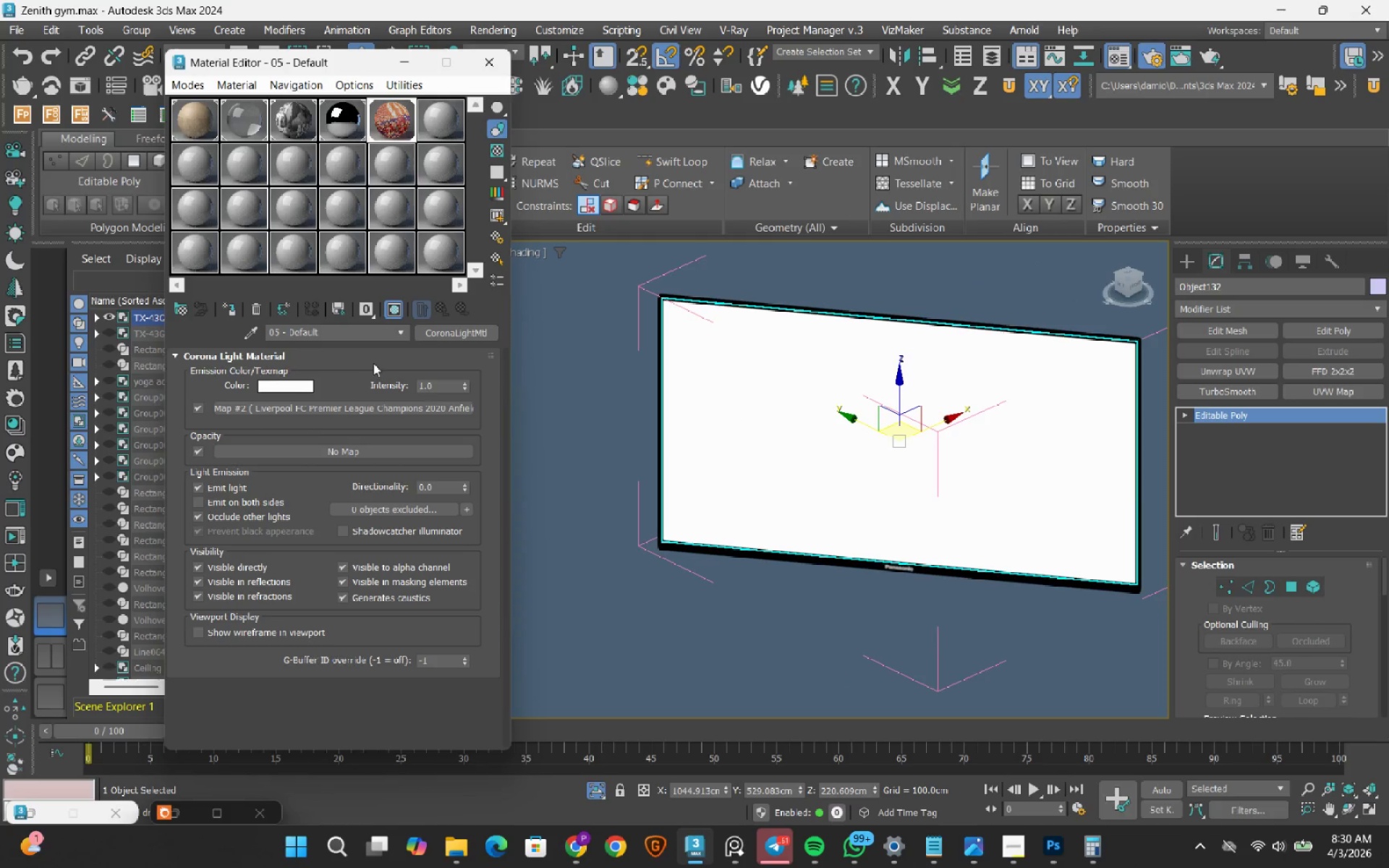 
left_click([348, 410])
 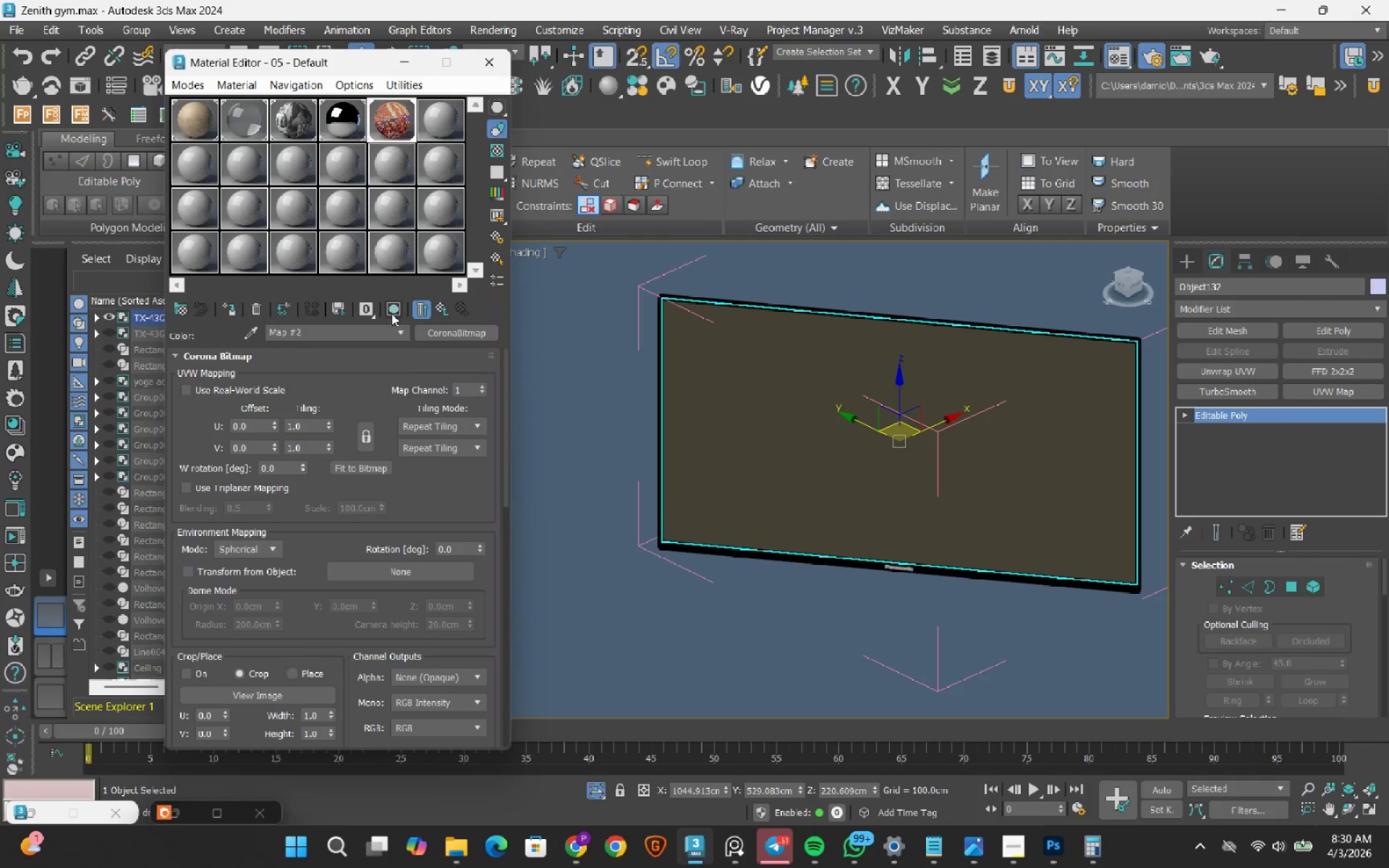 
left_click([393, 312])
 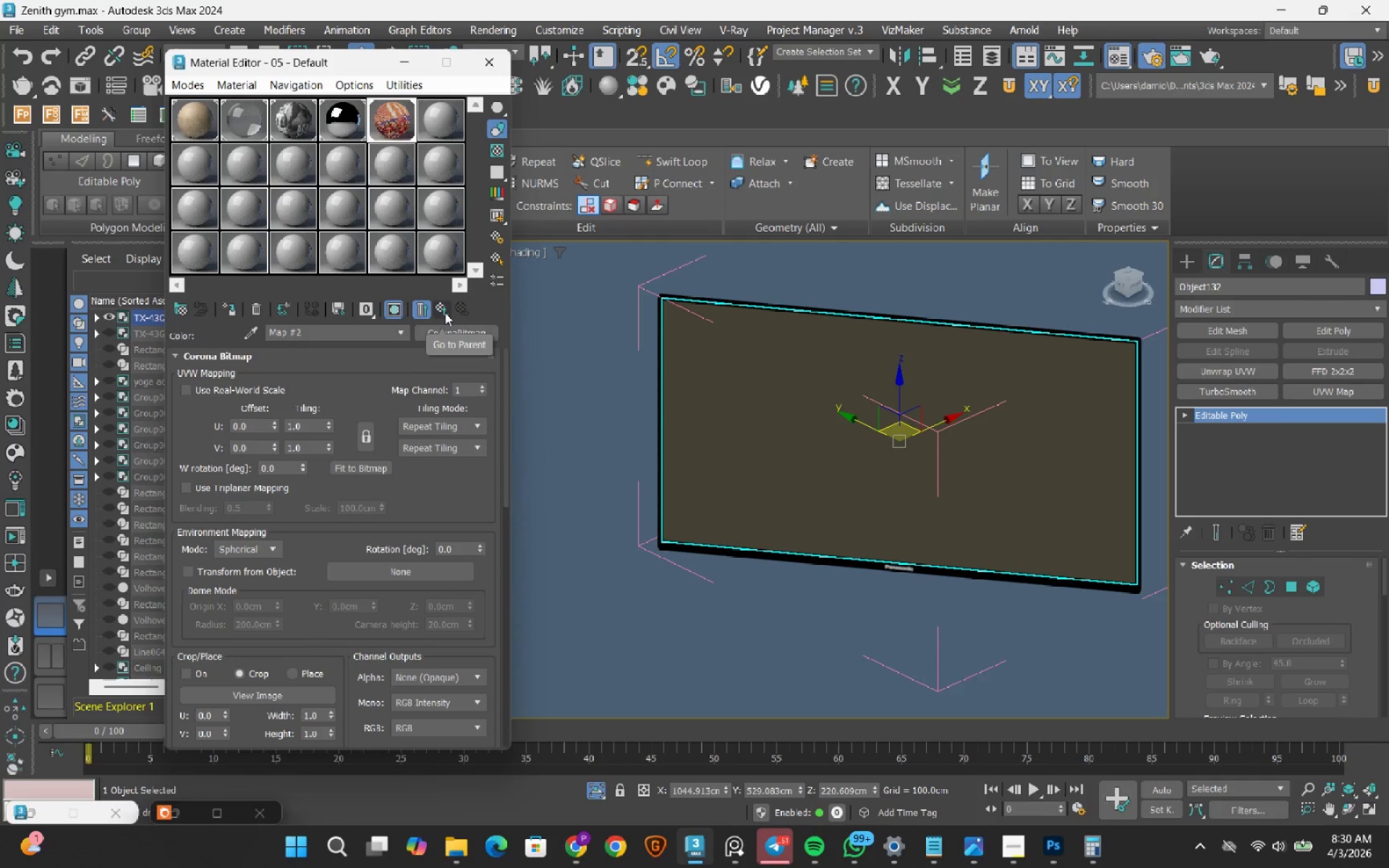 
left_click([445, 312])
 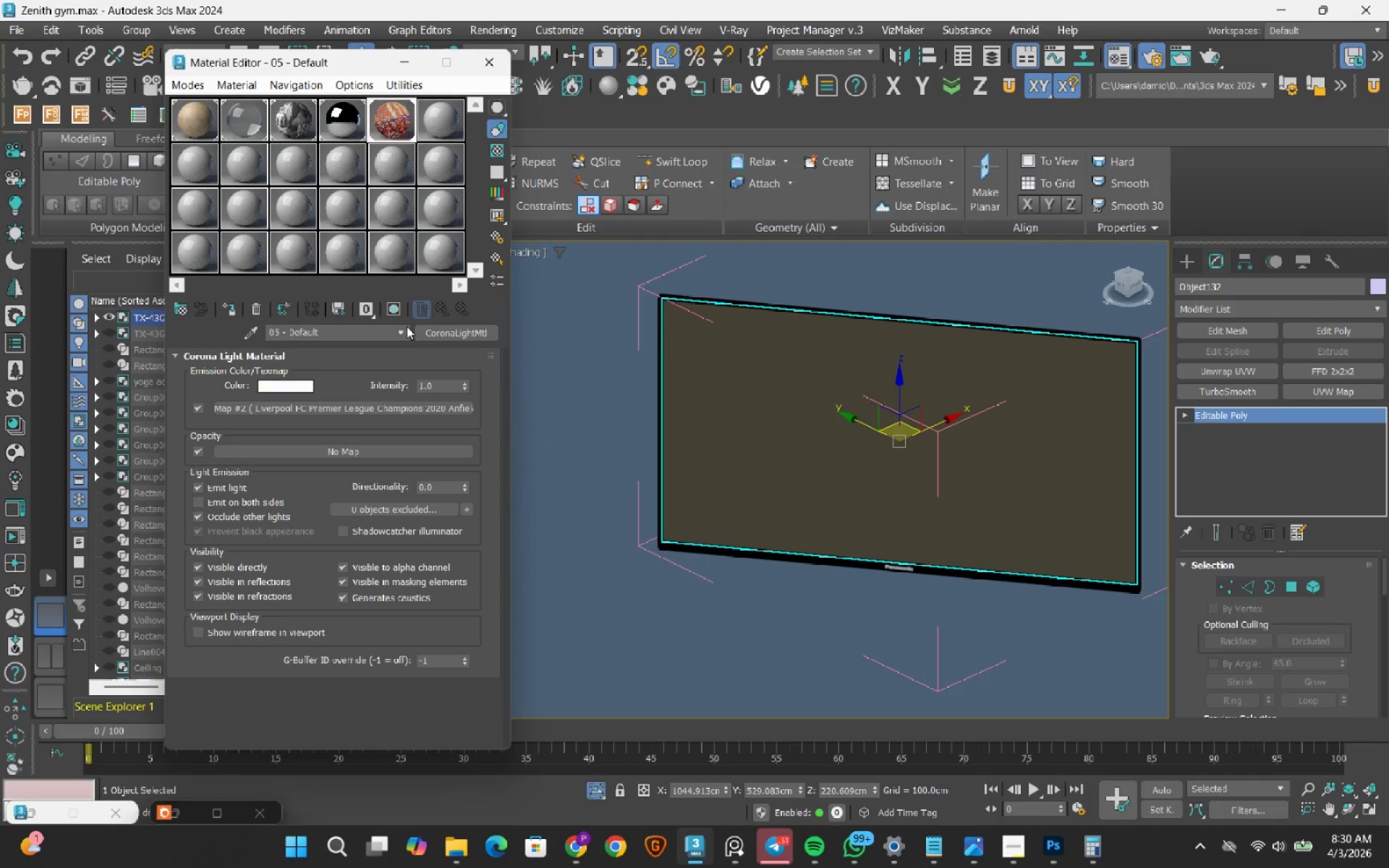 
left_click([392, 307])
 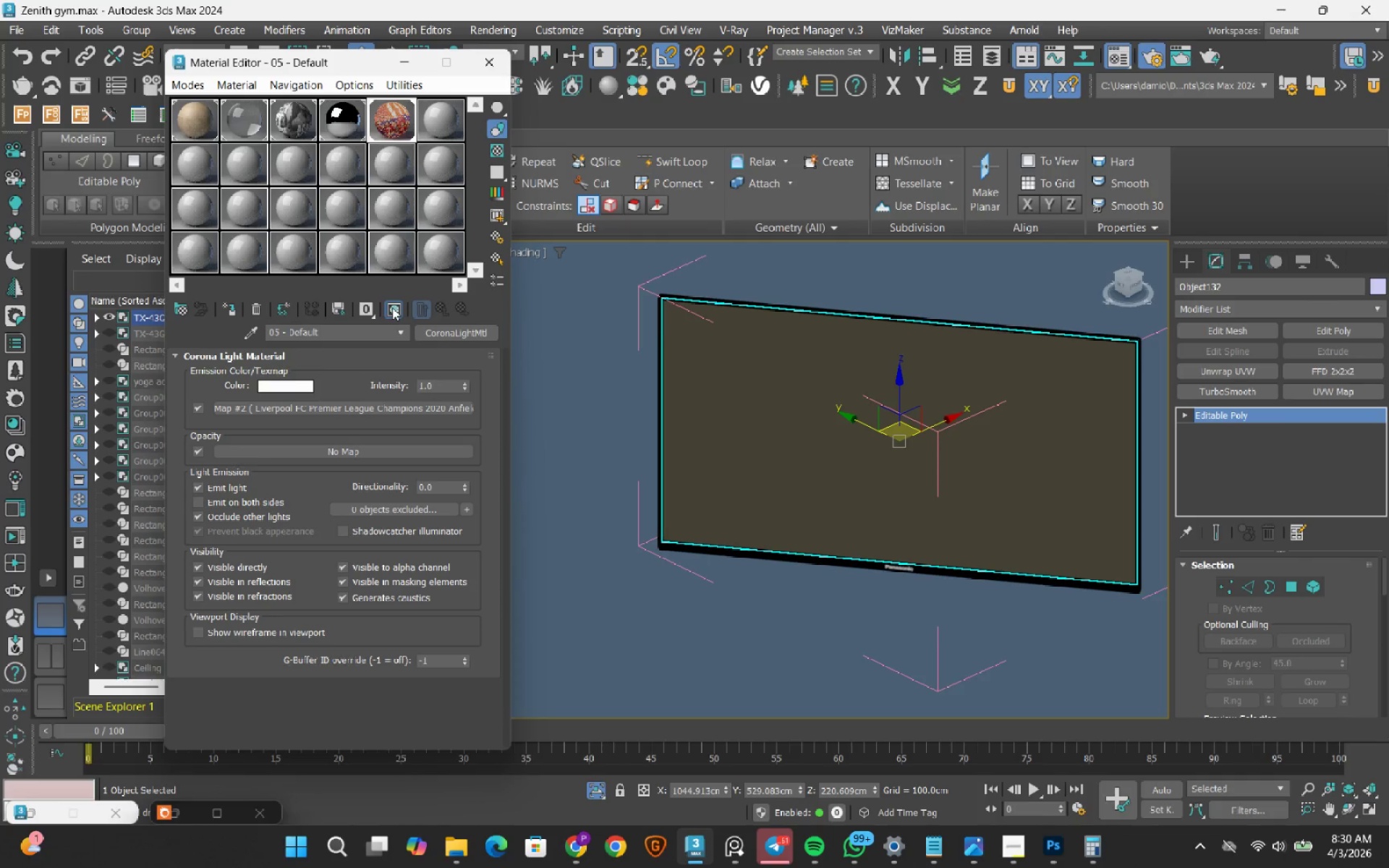 
left_click([352, 409])
 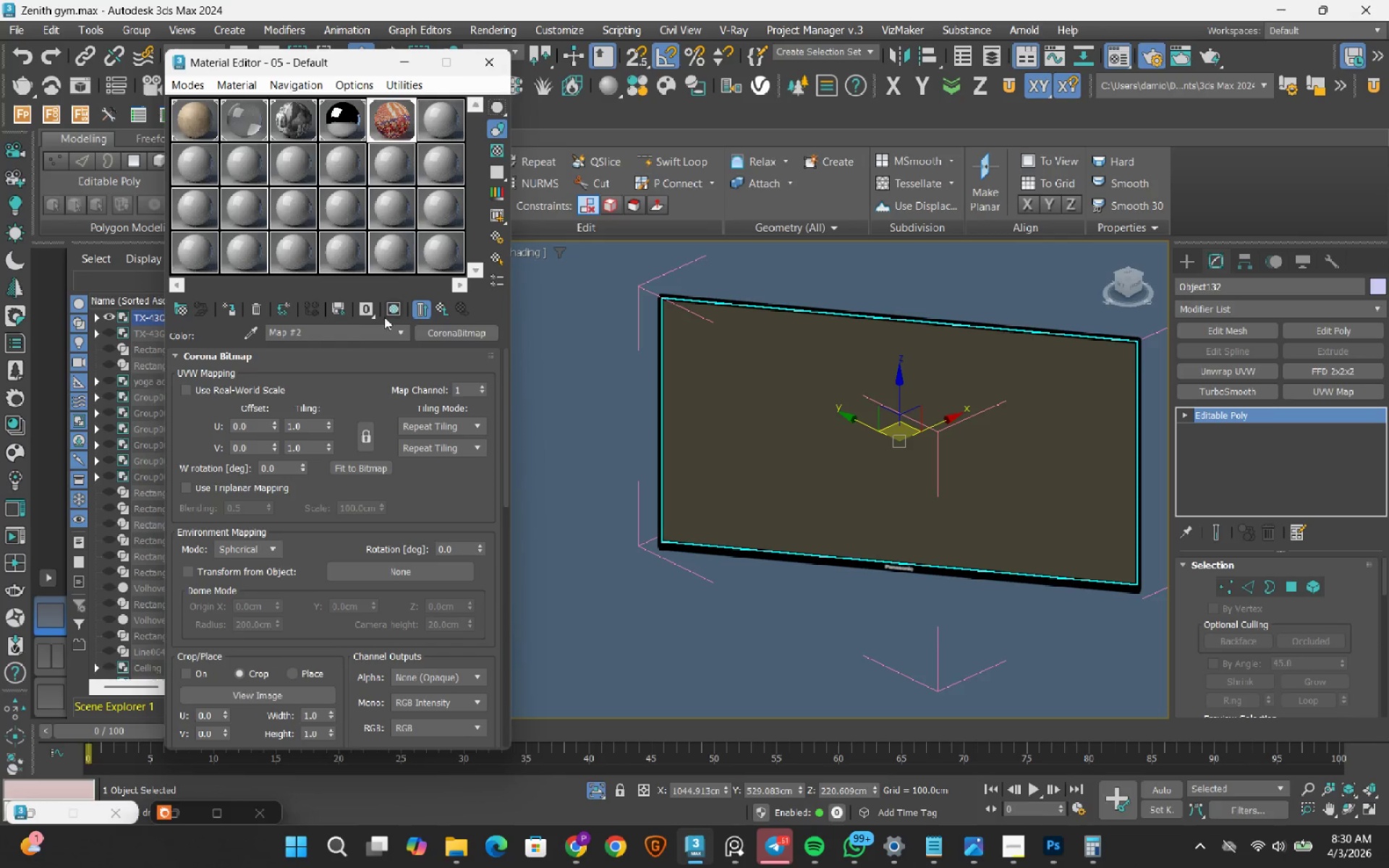 
left_click([396, 318])
 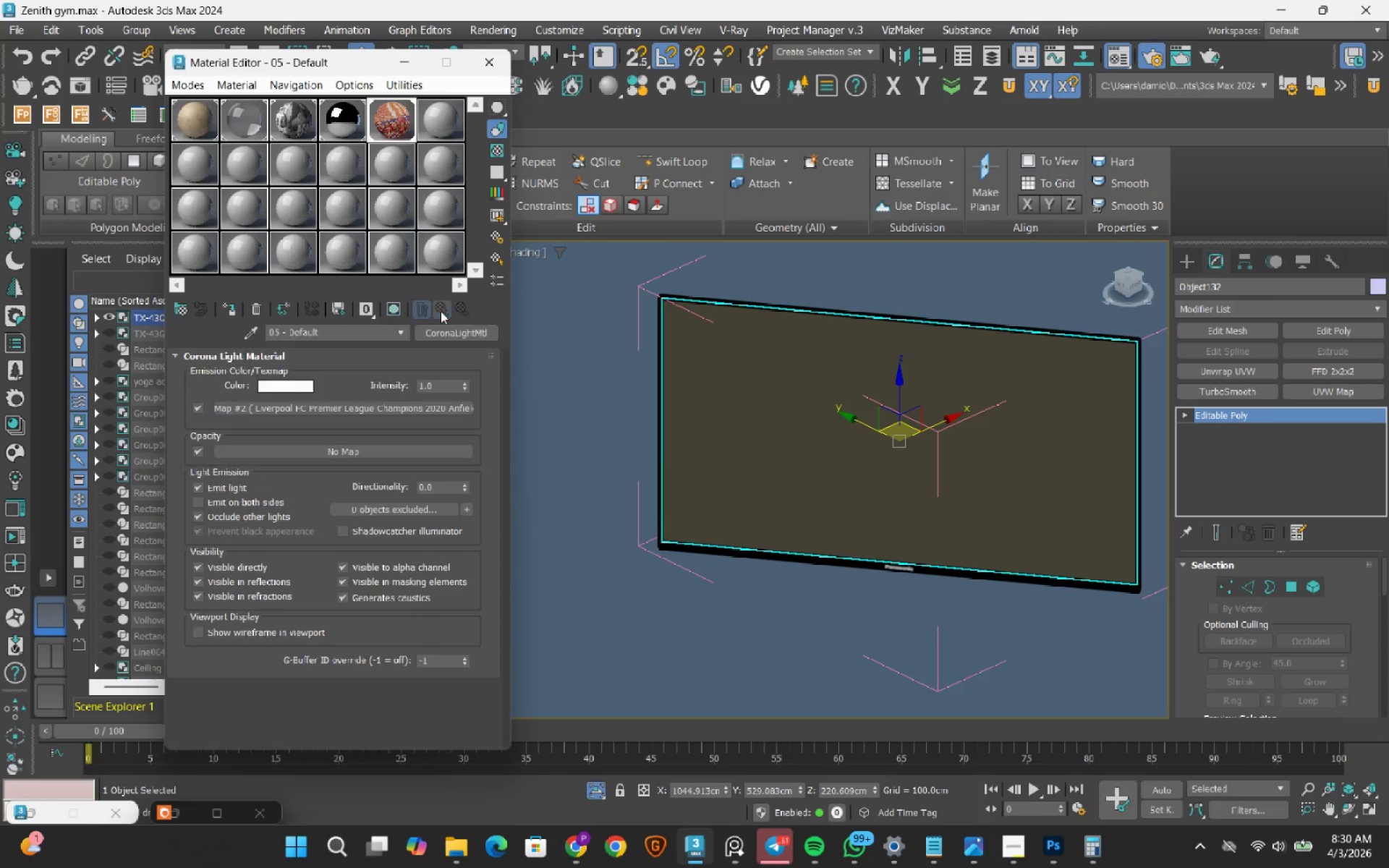 
scroll: coordinate [837, 539], scroll_direction: down, amount: 2.0
 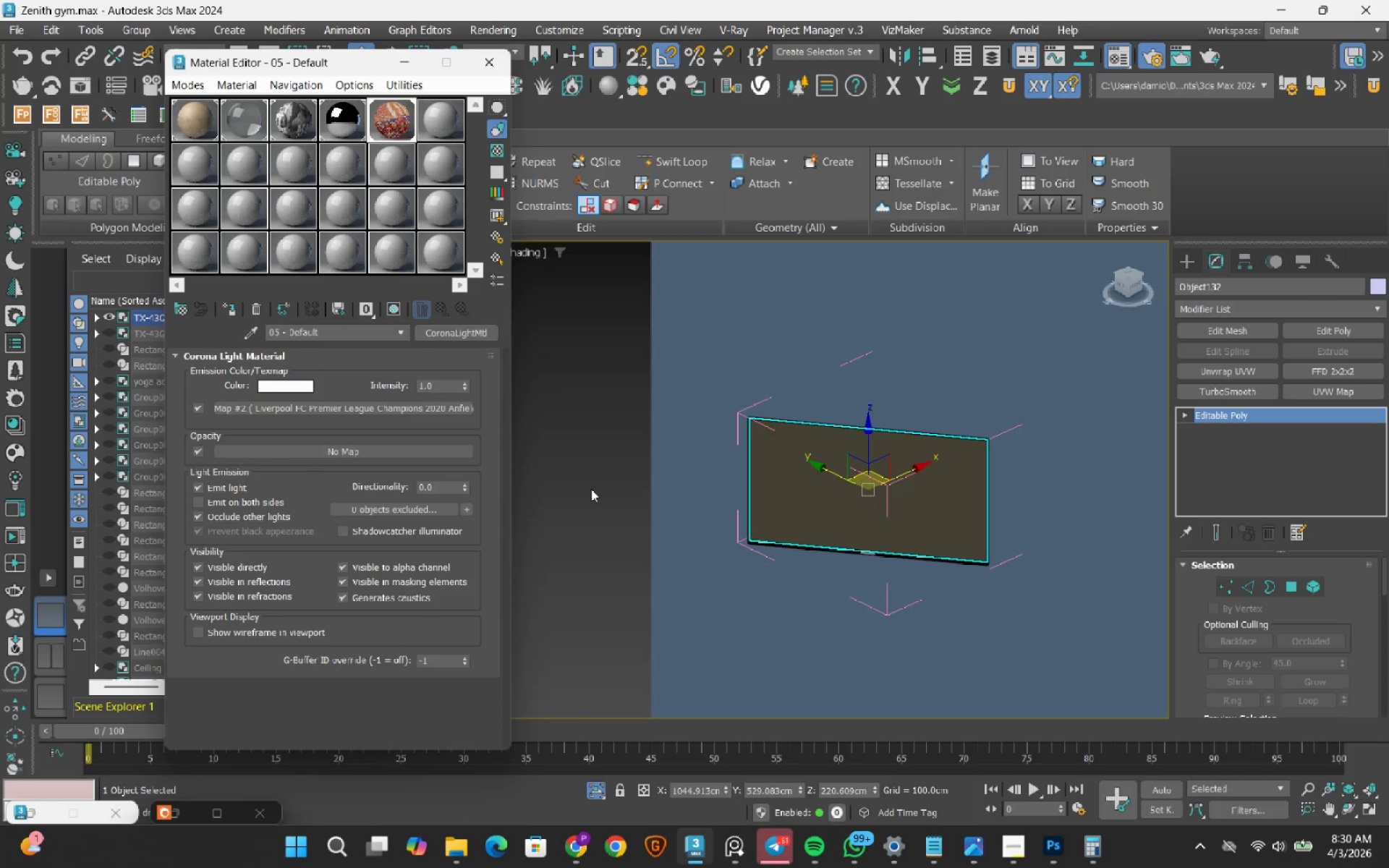 
left_click([591, 489])
 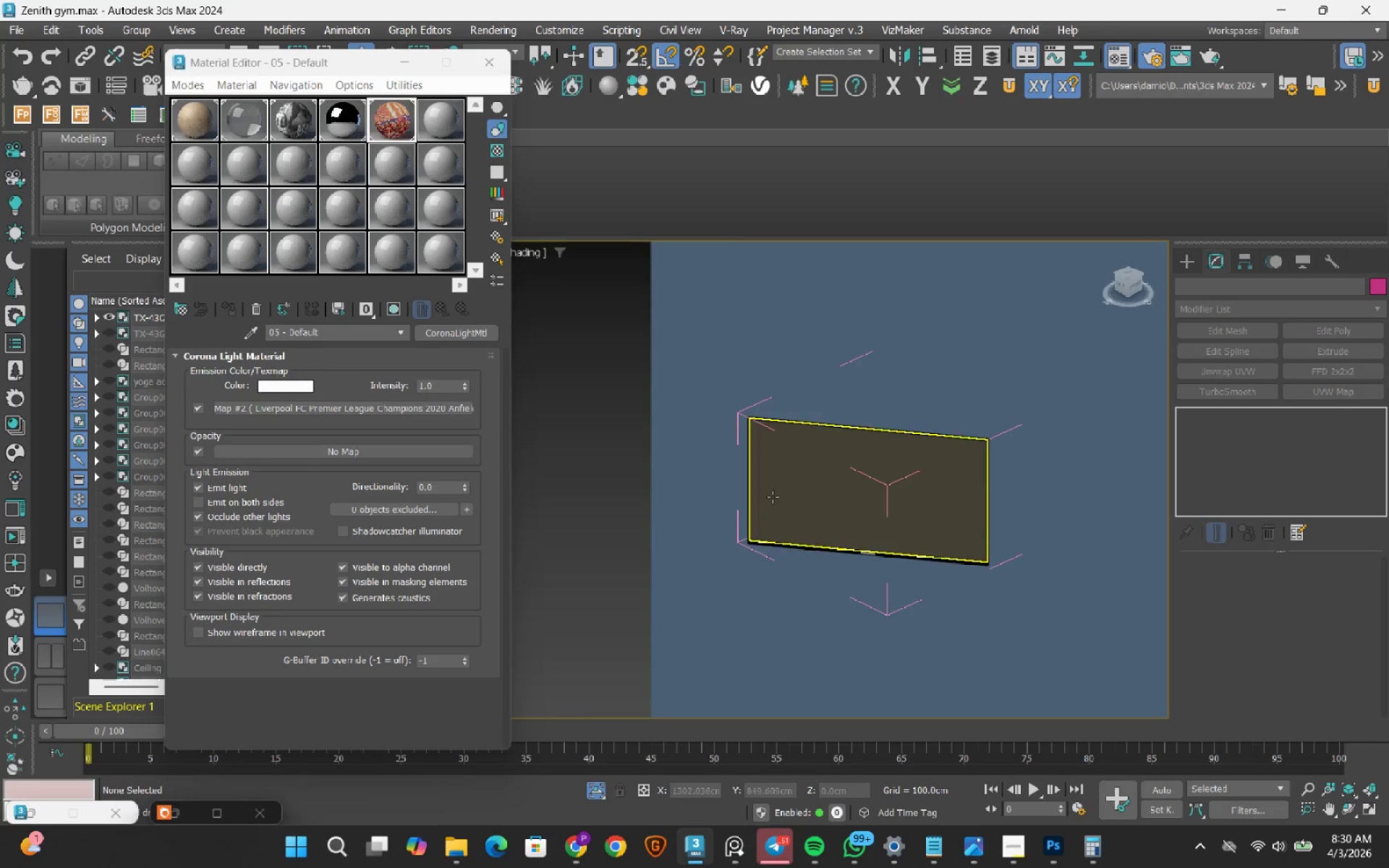 
scroll: coordinate [773, 497], scroll_direction: up, amount: 1.0
 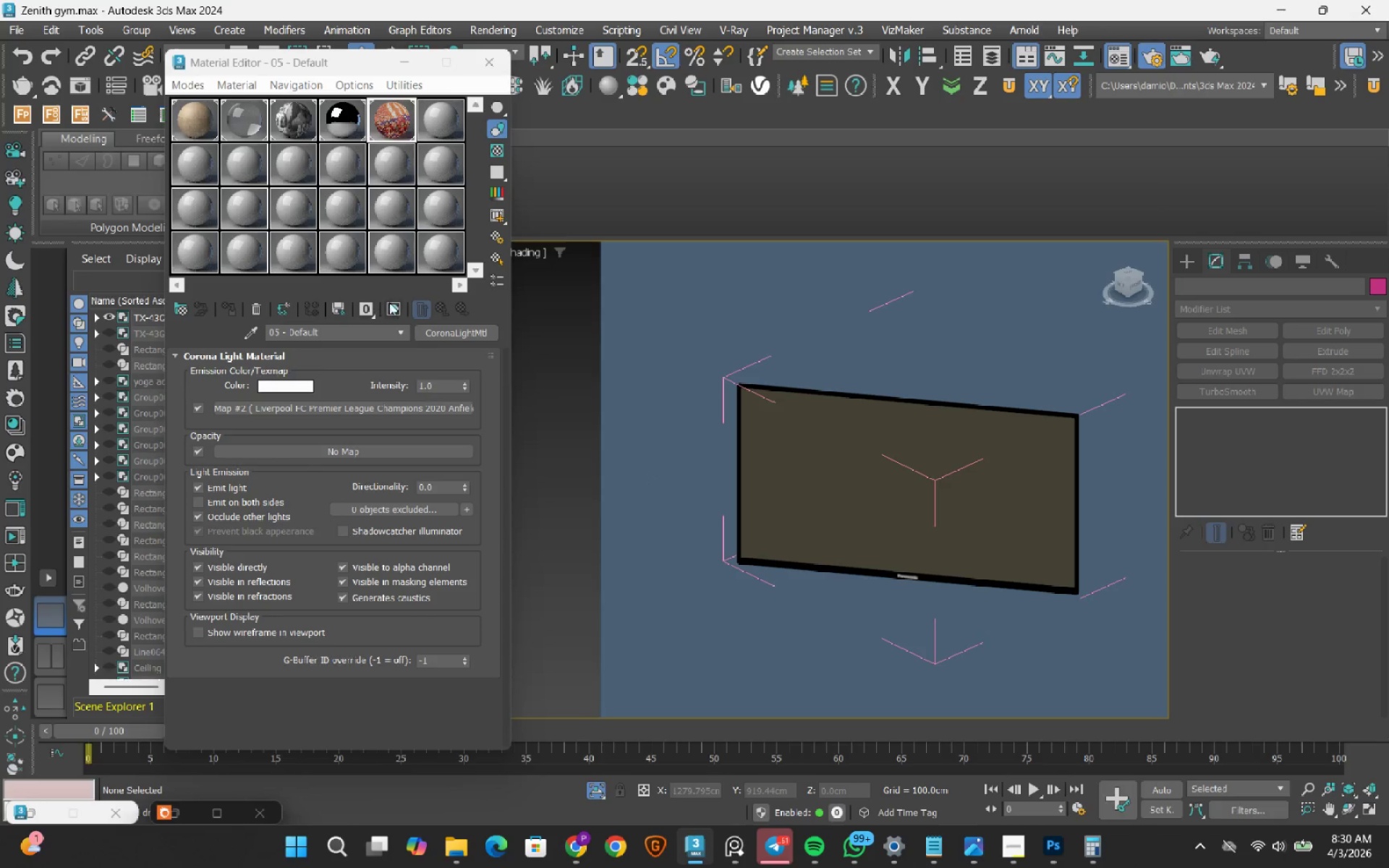 
left_click([401, 312])
 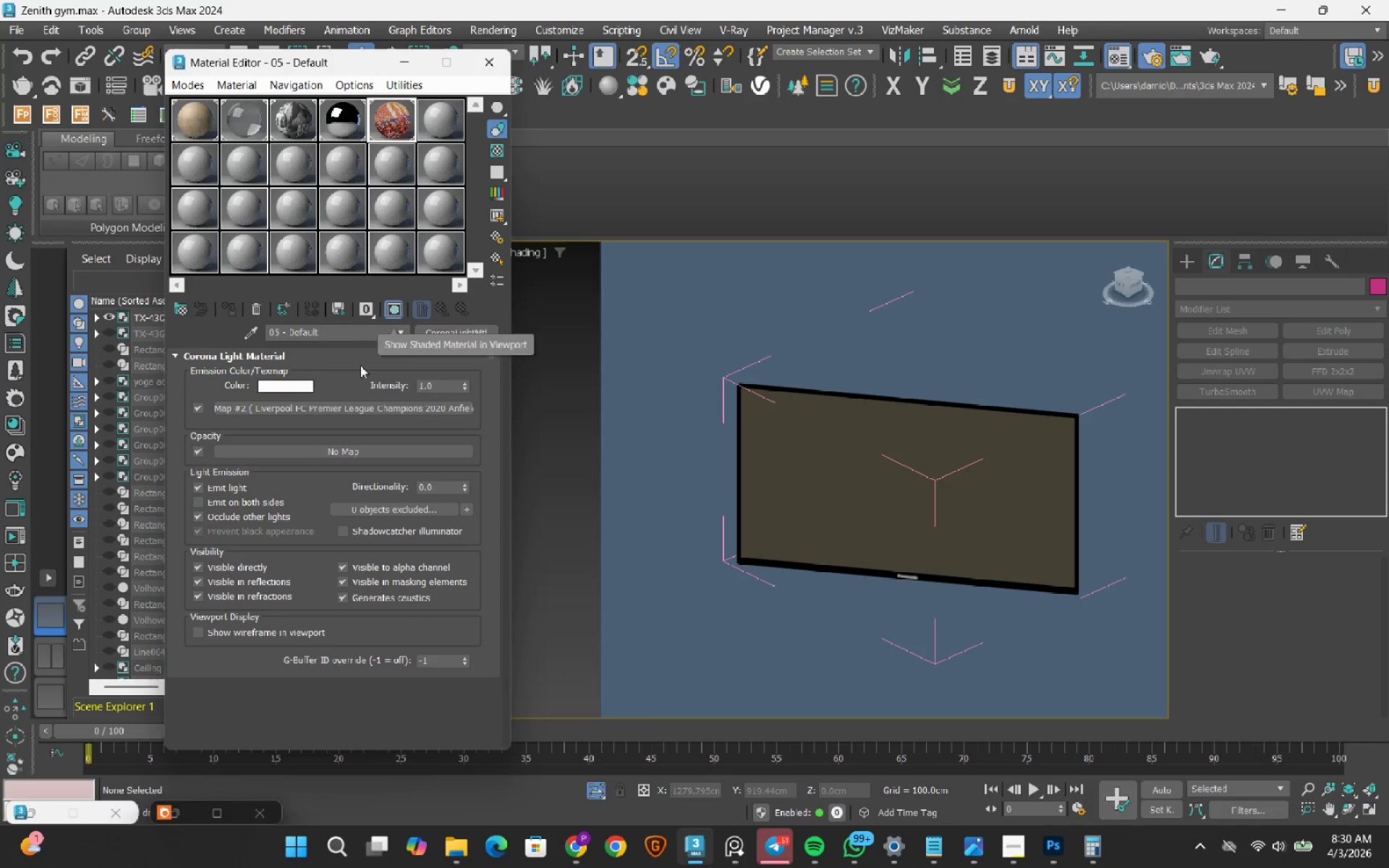 
left_click([334, 409])
 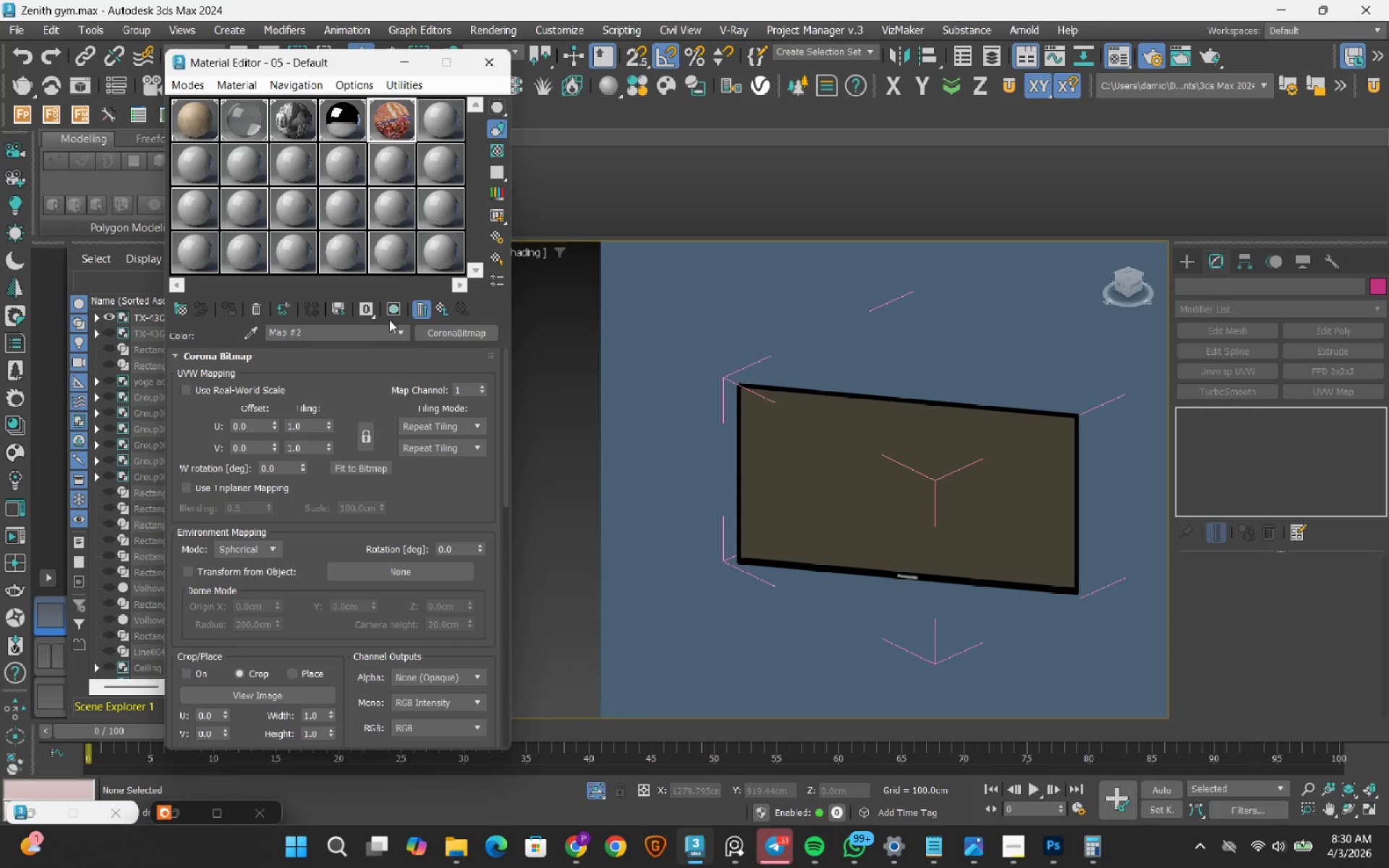 
left_click([392, 313])
 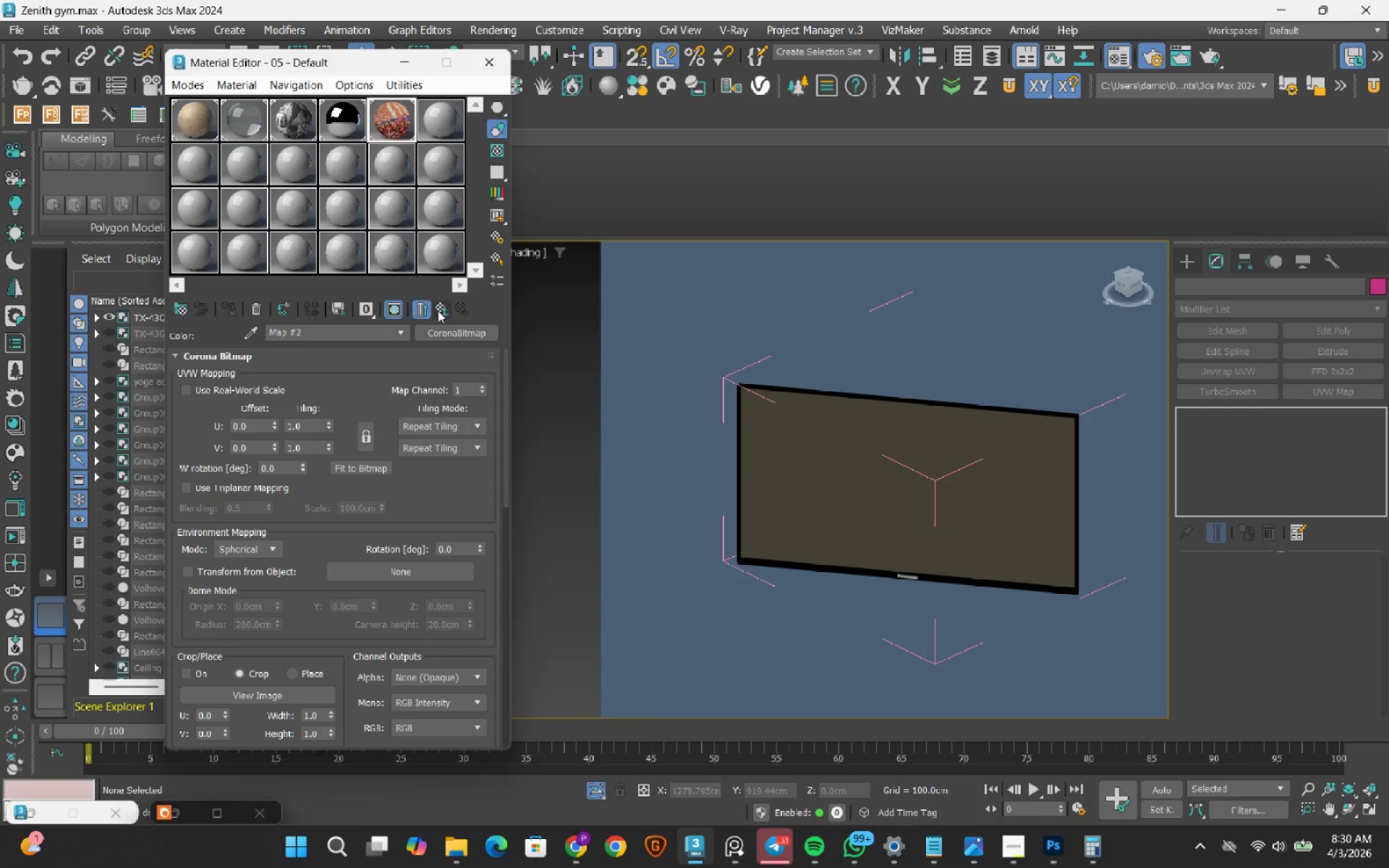 
left_click([443, 312])
 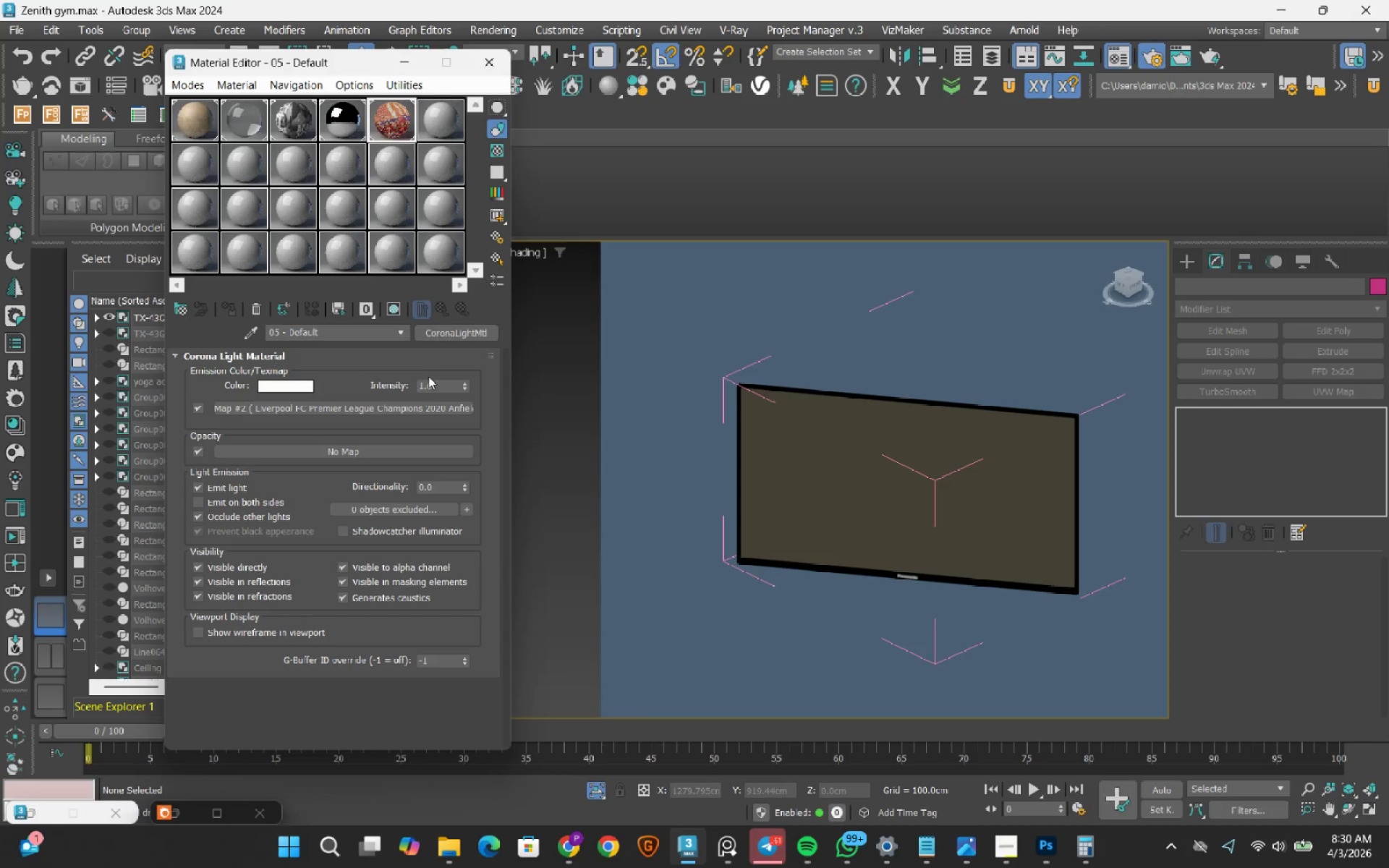 
double_click([433, 383])
 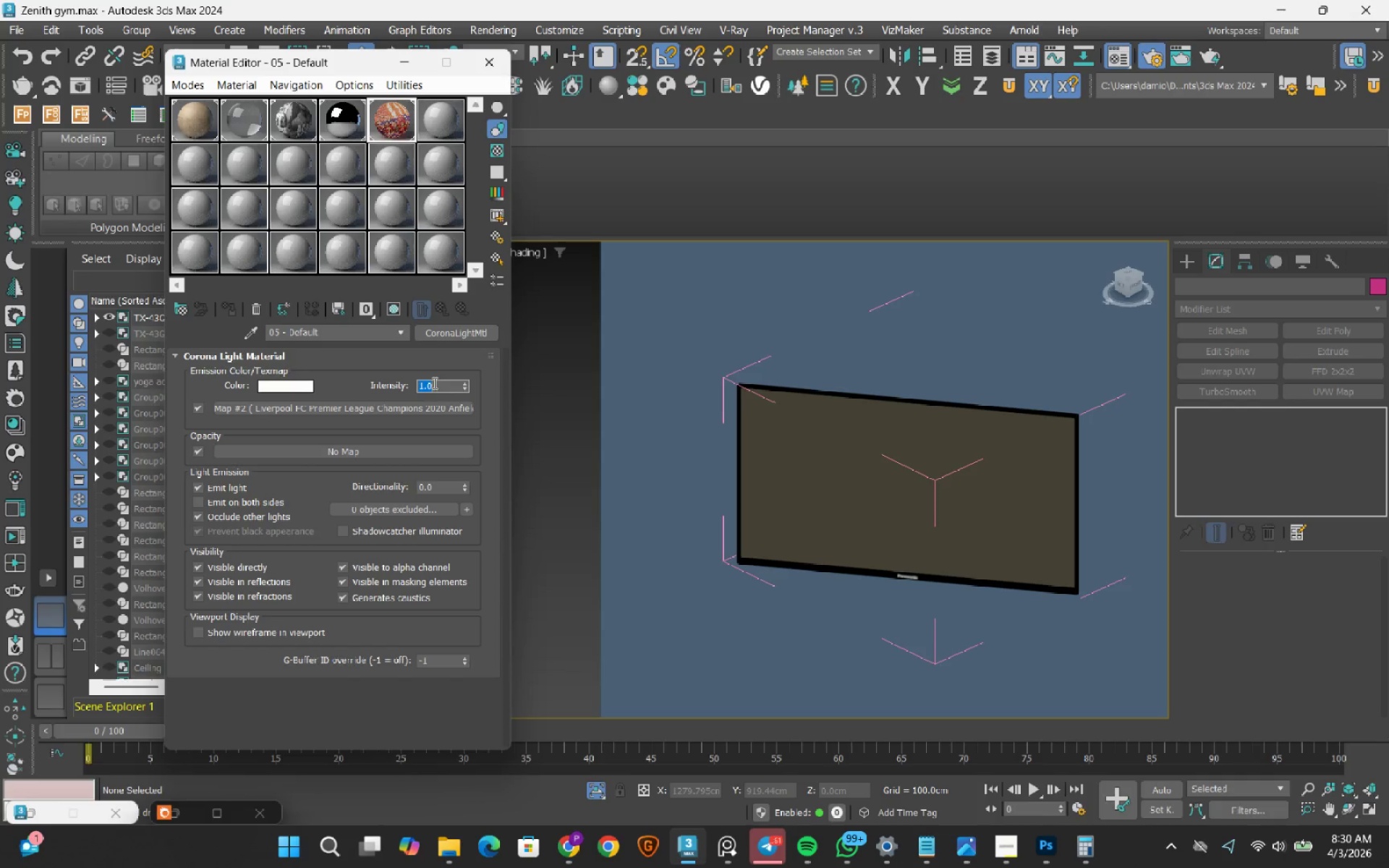 
left_click([393, 302])
 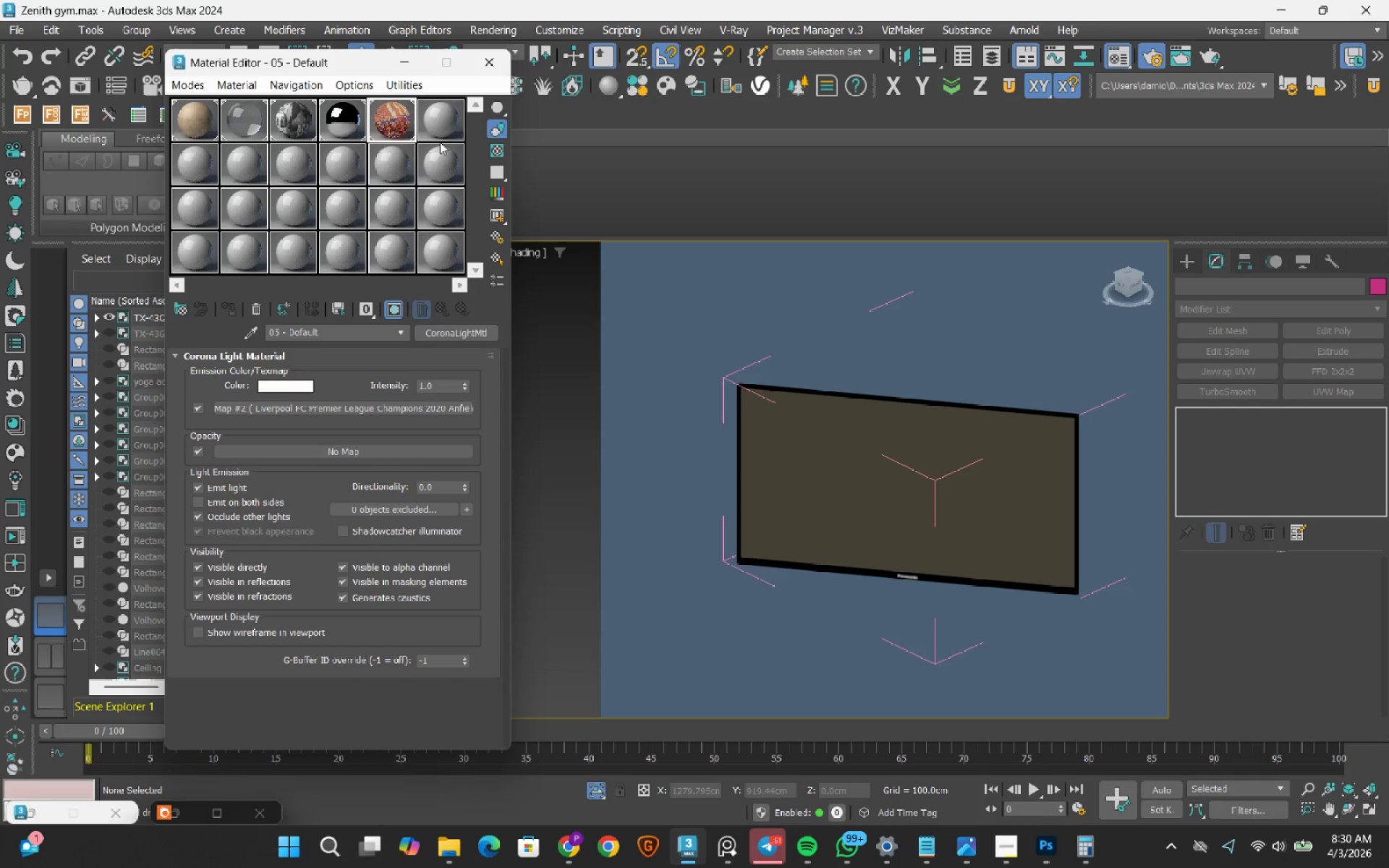 
left_click([438, 121])
 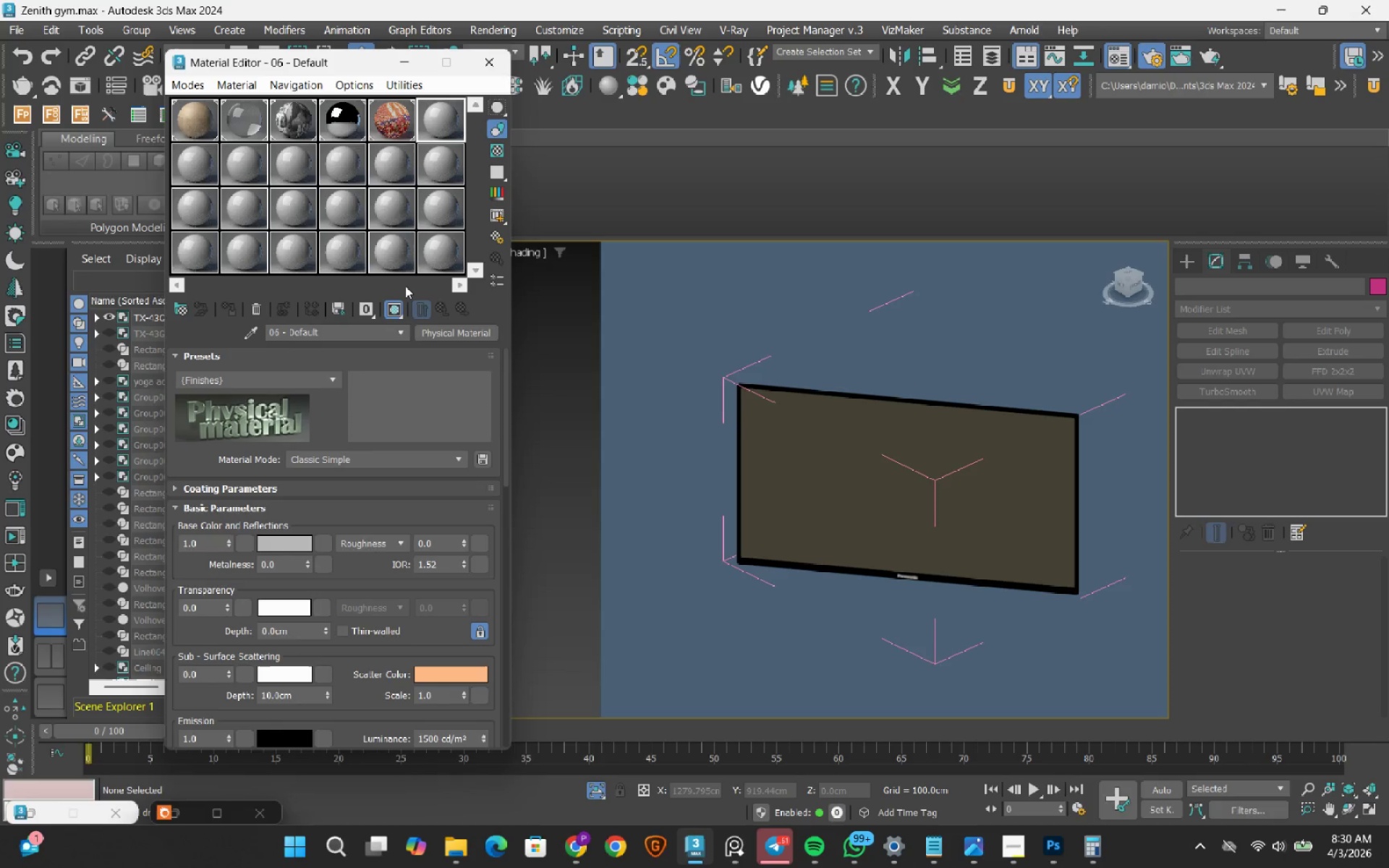 
left_click([382, 121])
 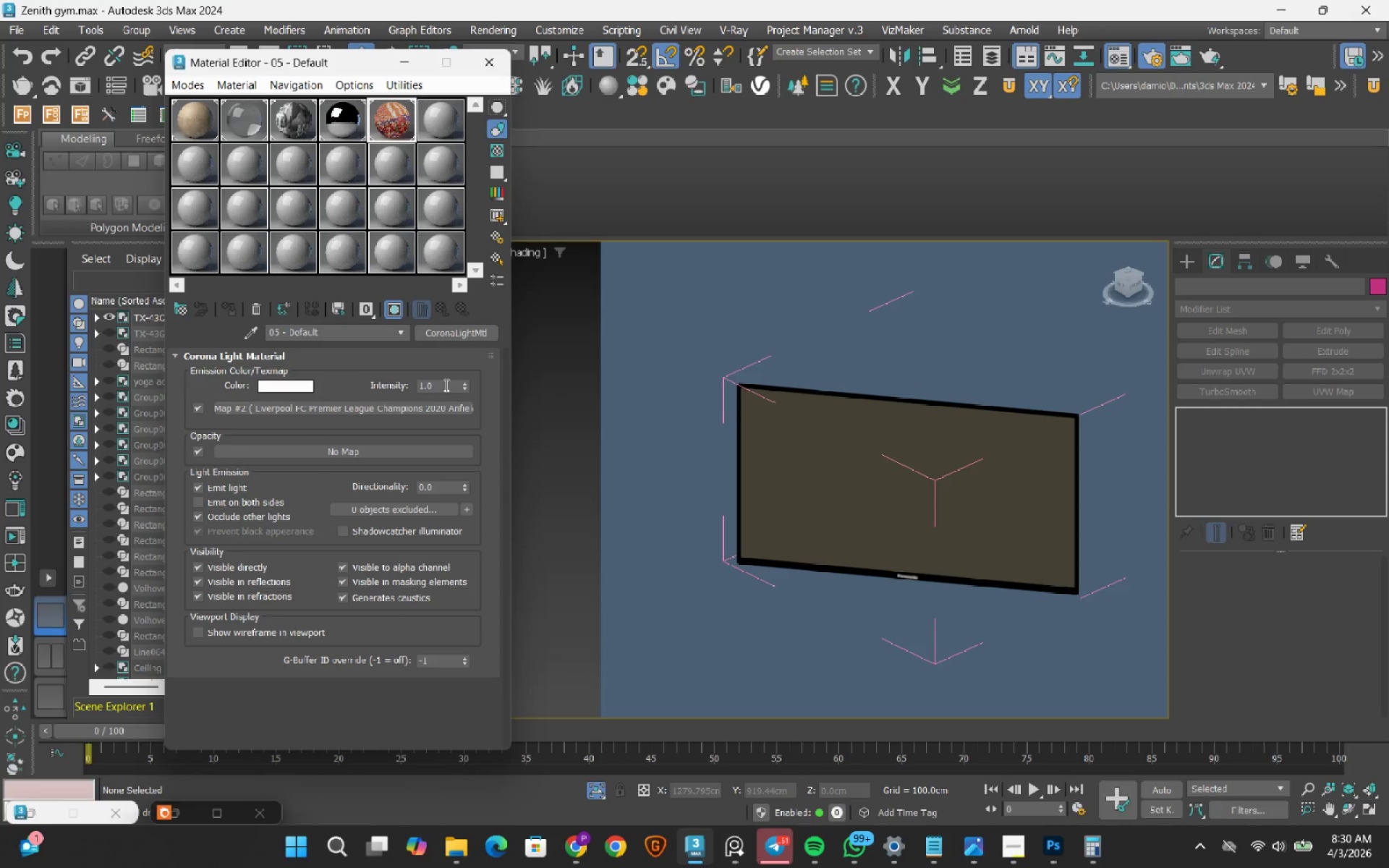 
double_click([445, 385])
 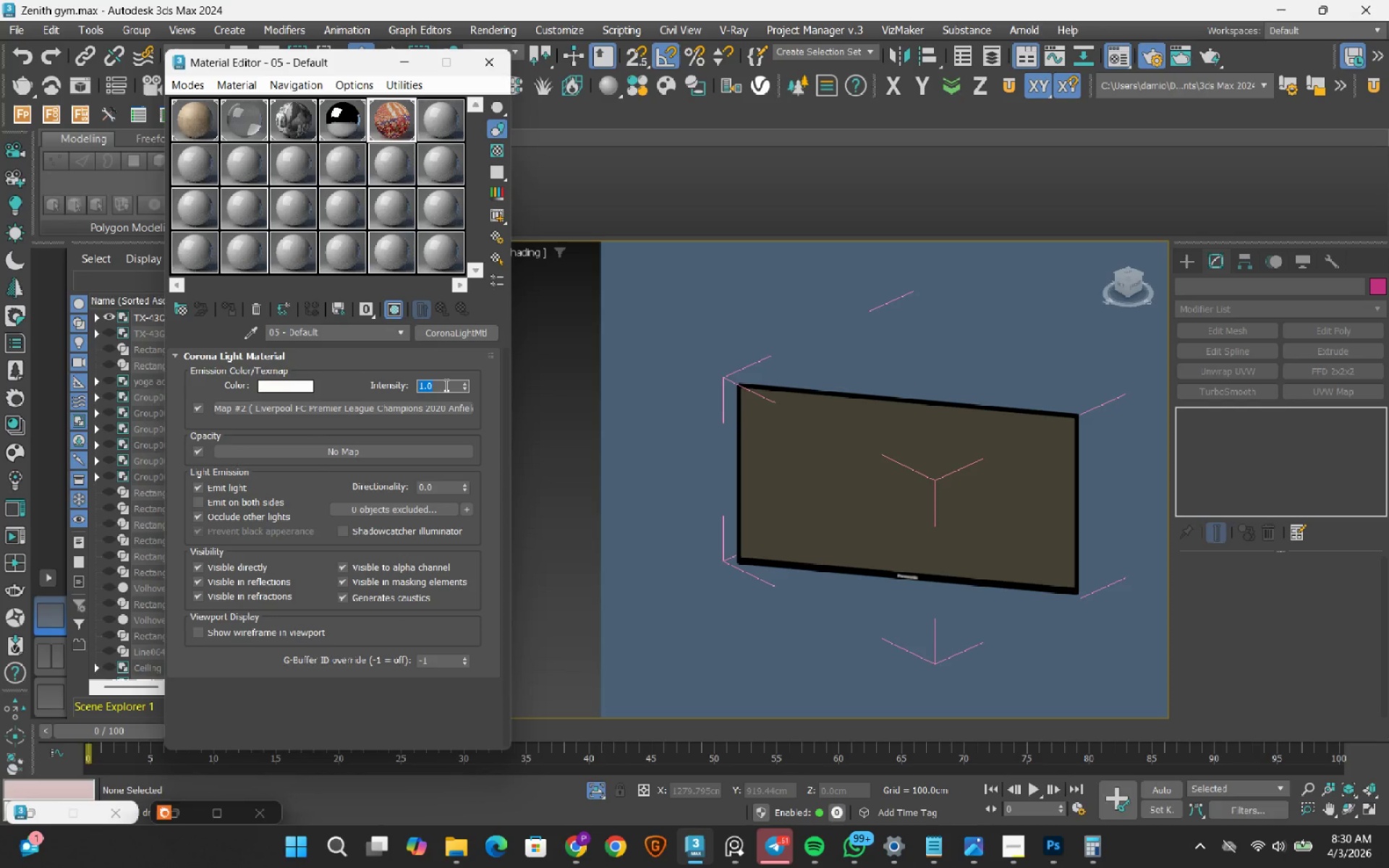 
key(Numpad2)
 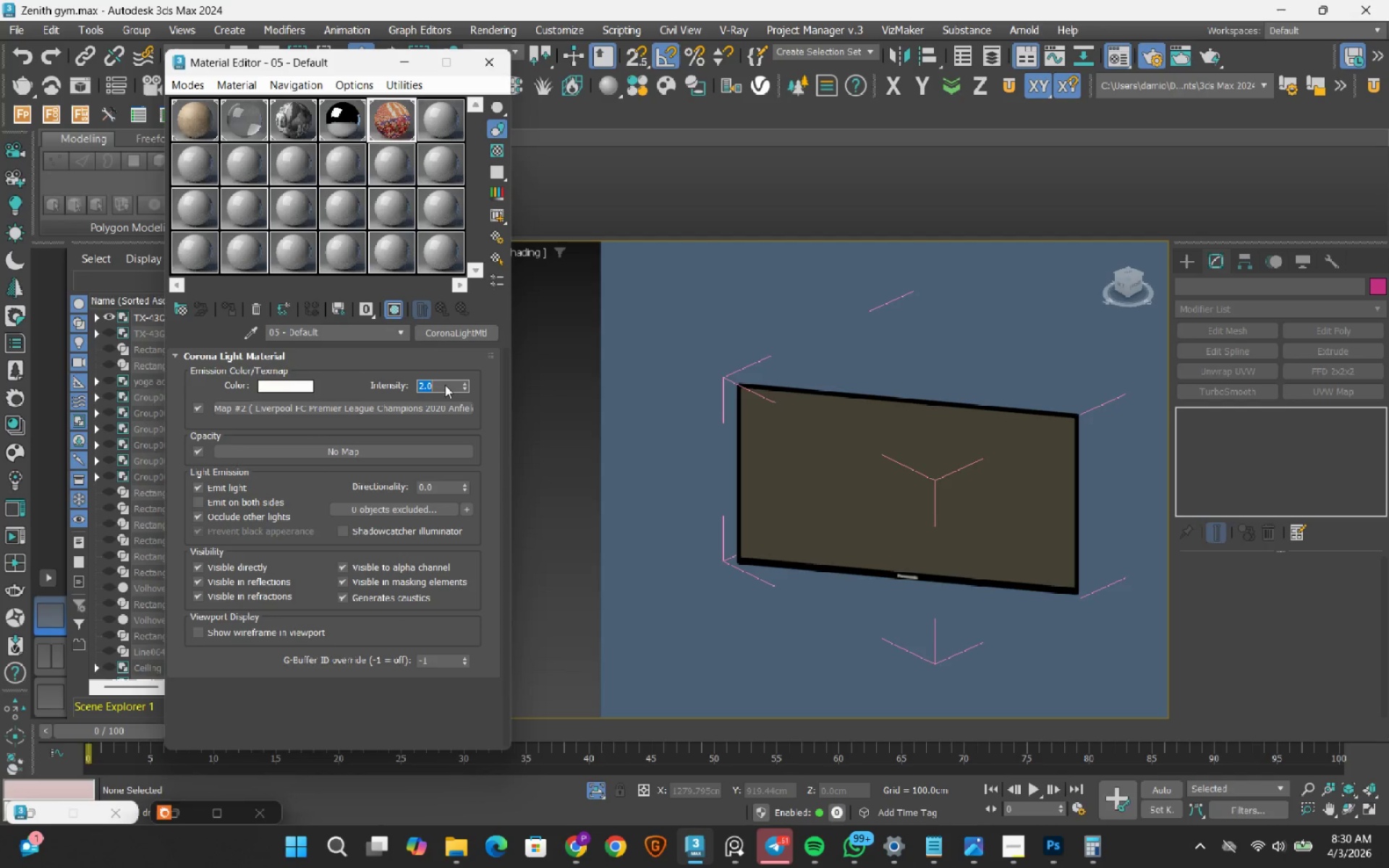 
key(NumpadEnter)
 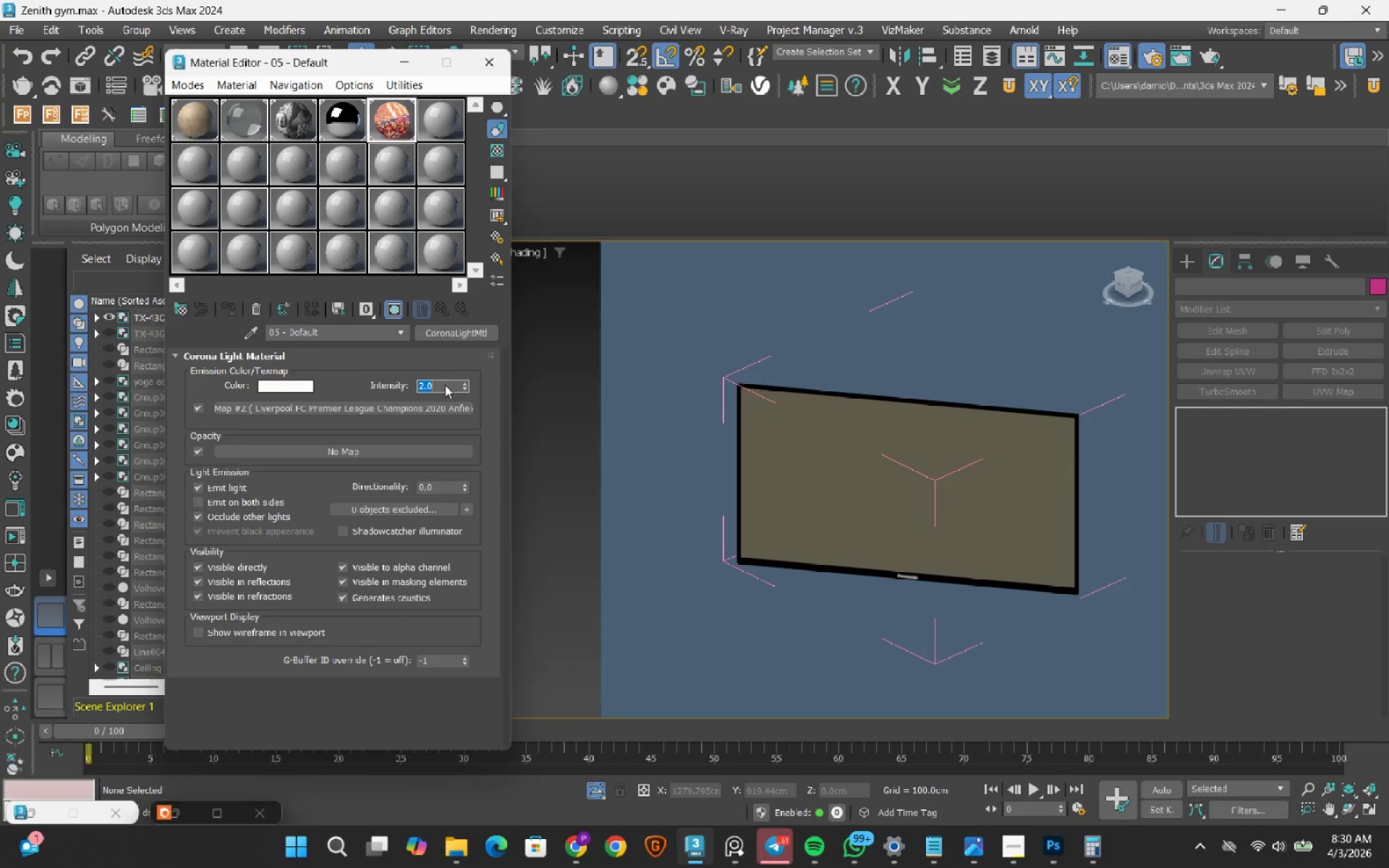 
scroll: coordinate [624, 413], scroll_direction: down, amount: 2.0
 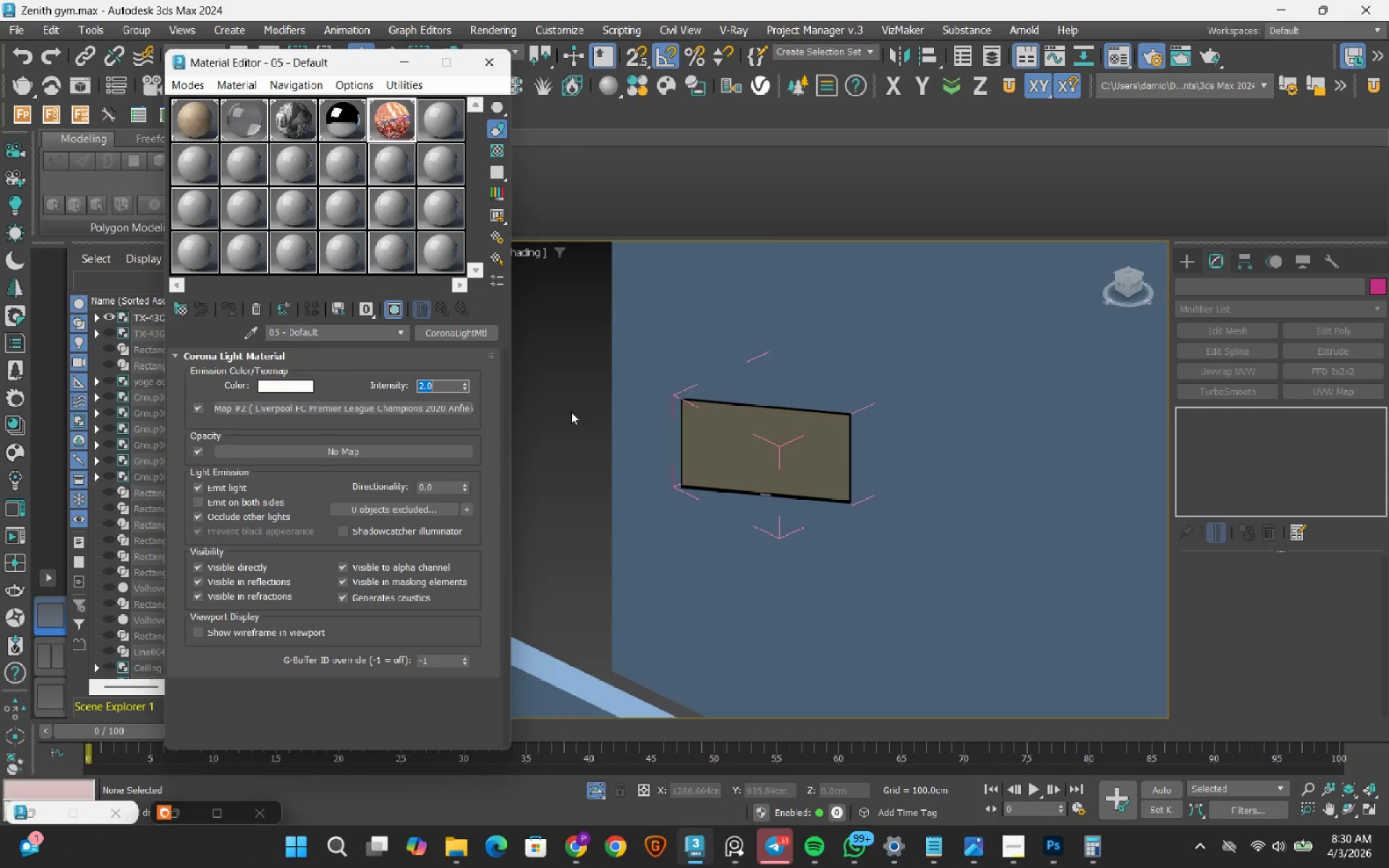 
left_click([571, 410])
 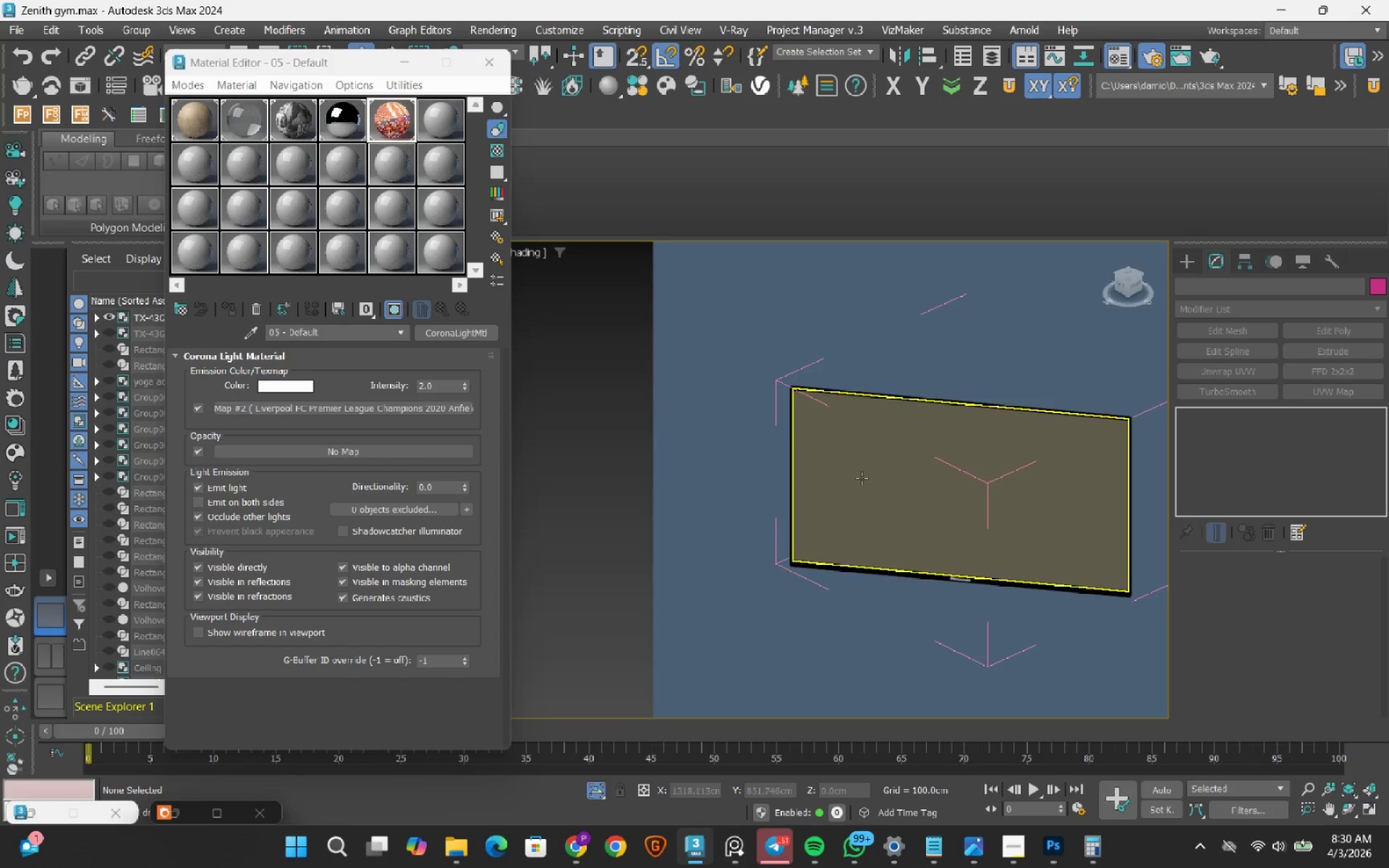 
scroll: coordinate [571, 410], scroll_direction: up, amount: 2.0
 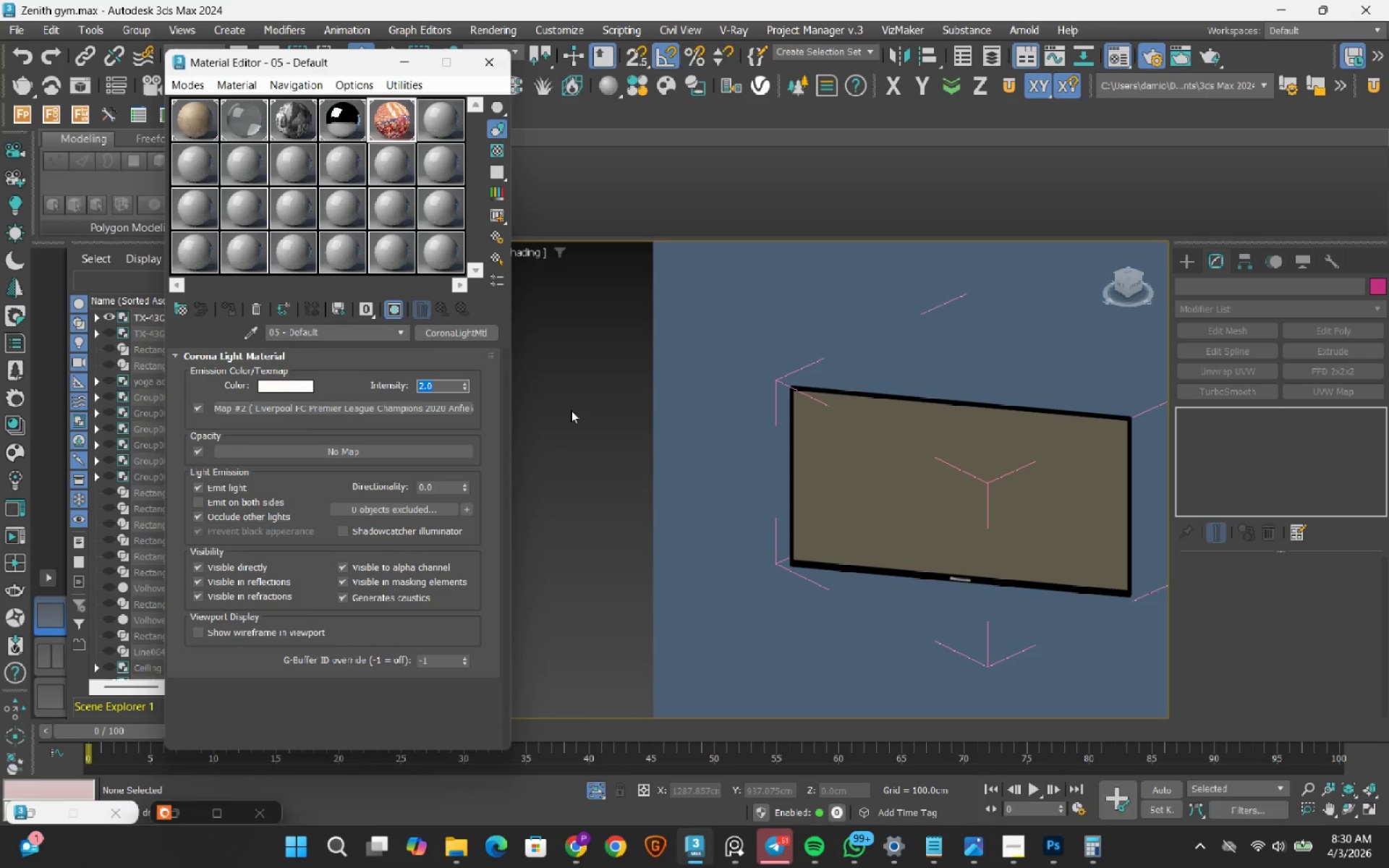 
left_click([862, 478])
 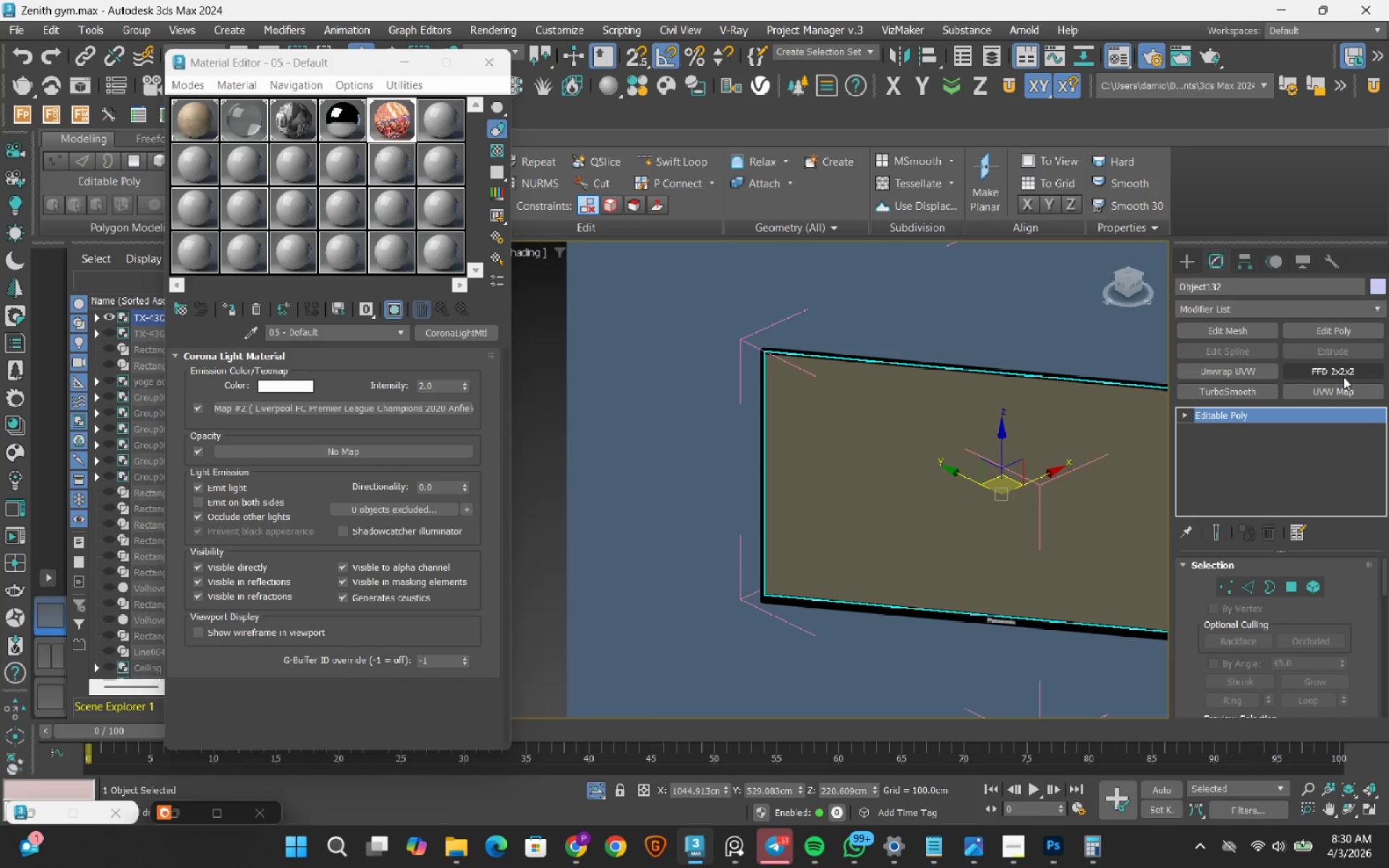 
scroll: coordinate [862, 478], scroll_direction: up, amount: 1.0
 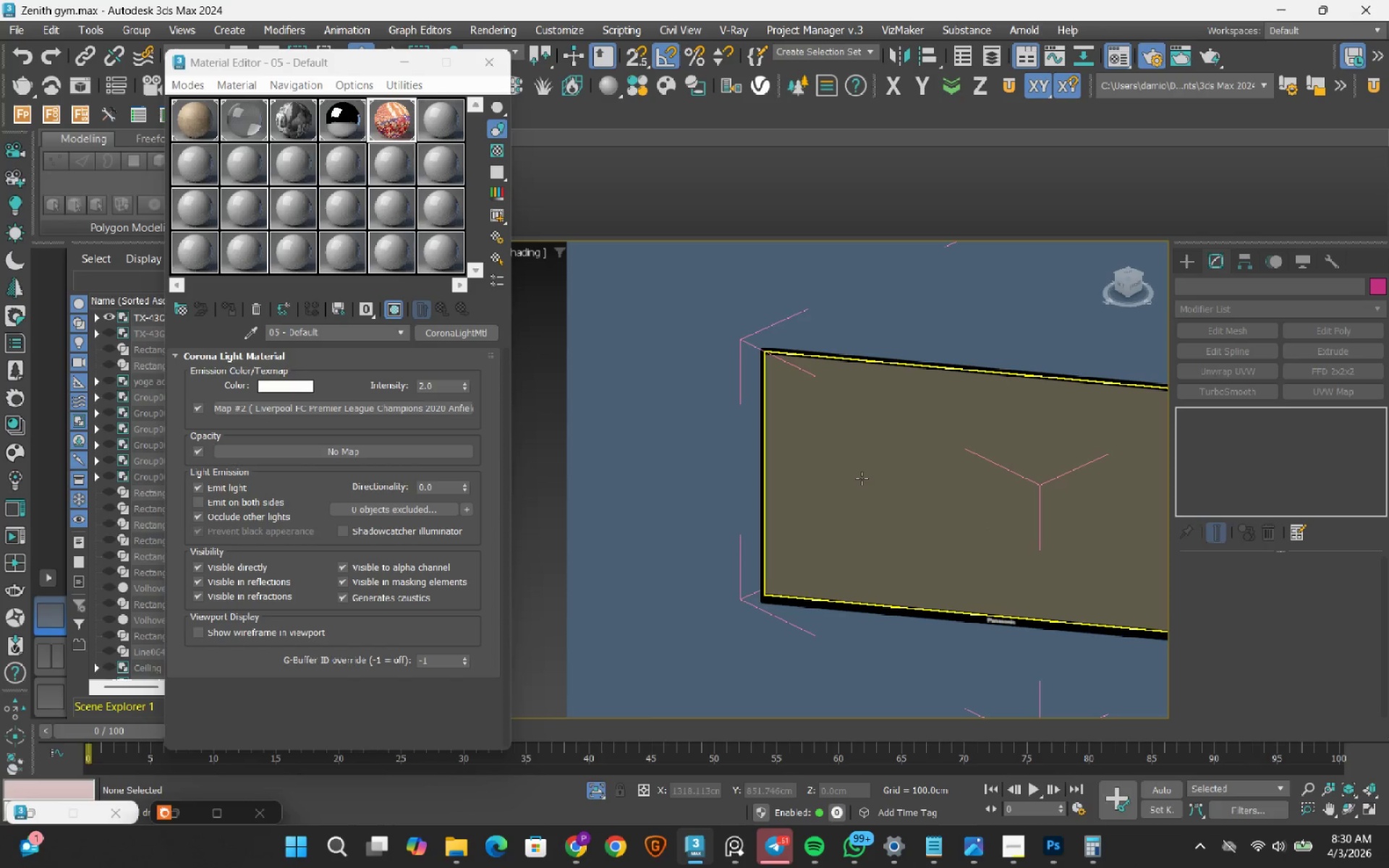 
left_click([1332, 388])
 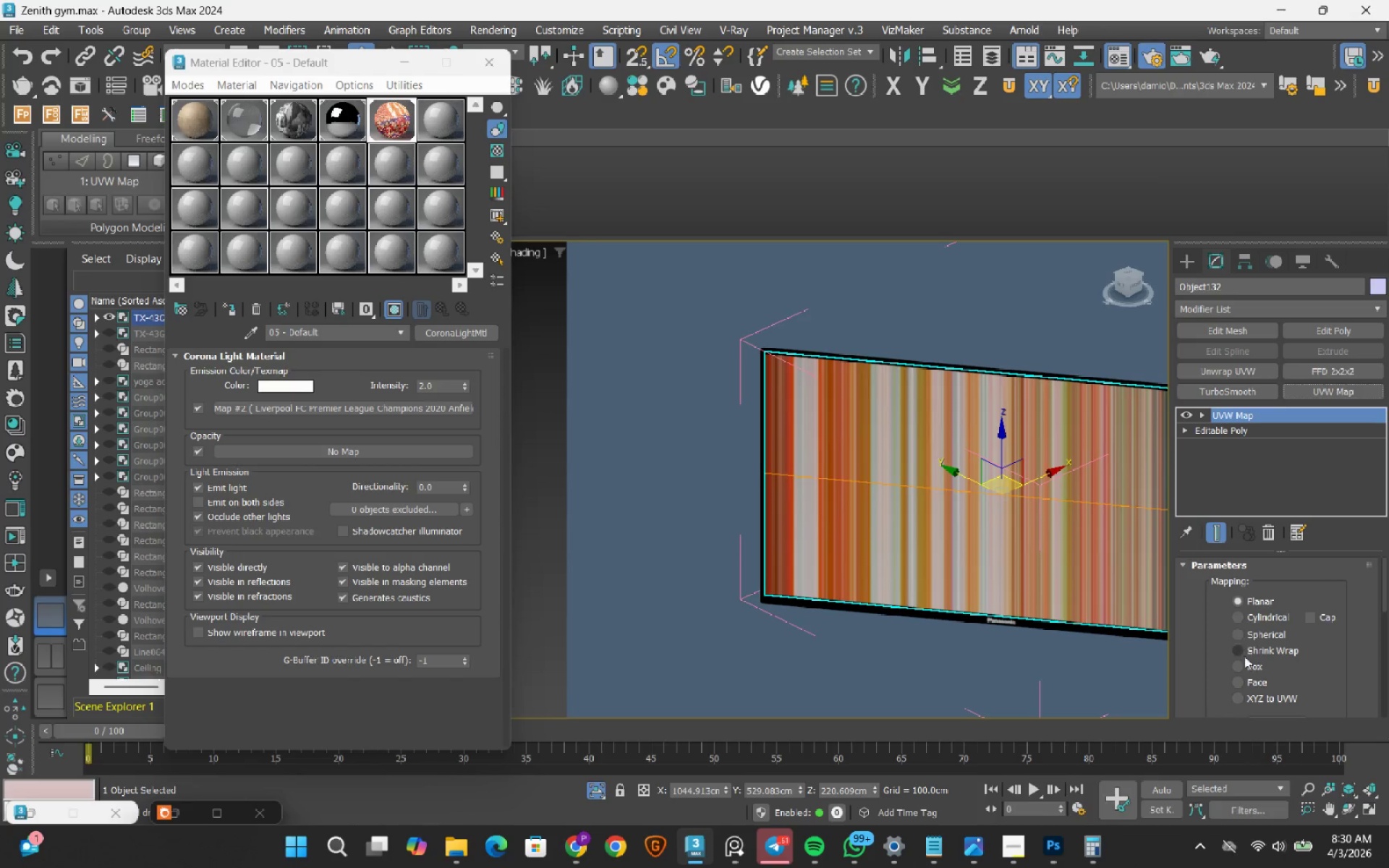 
left_click([1244, 665])
 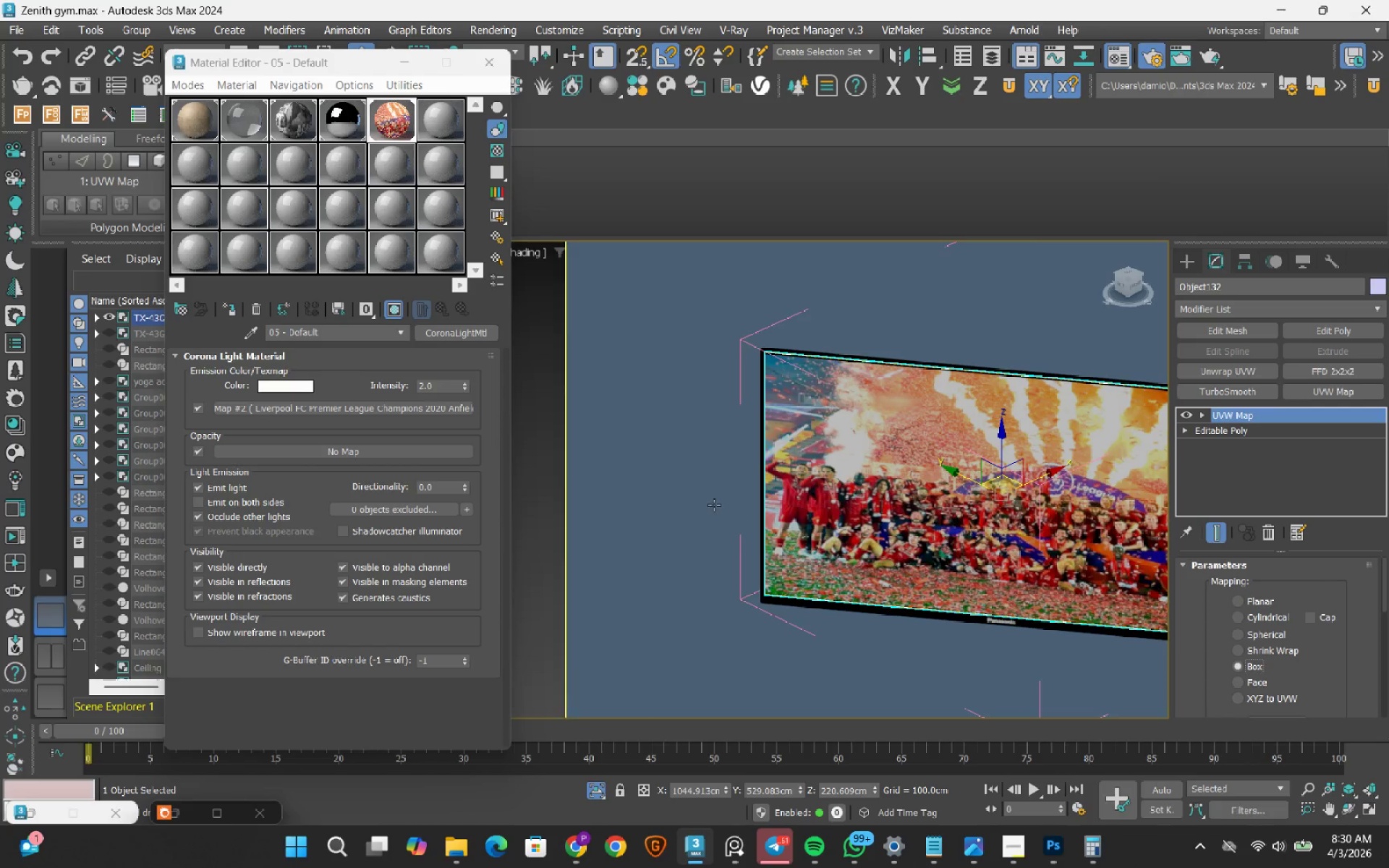 
scroll: coordinate [714, 505], scroll_direction: down, amount: 2.0
 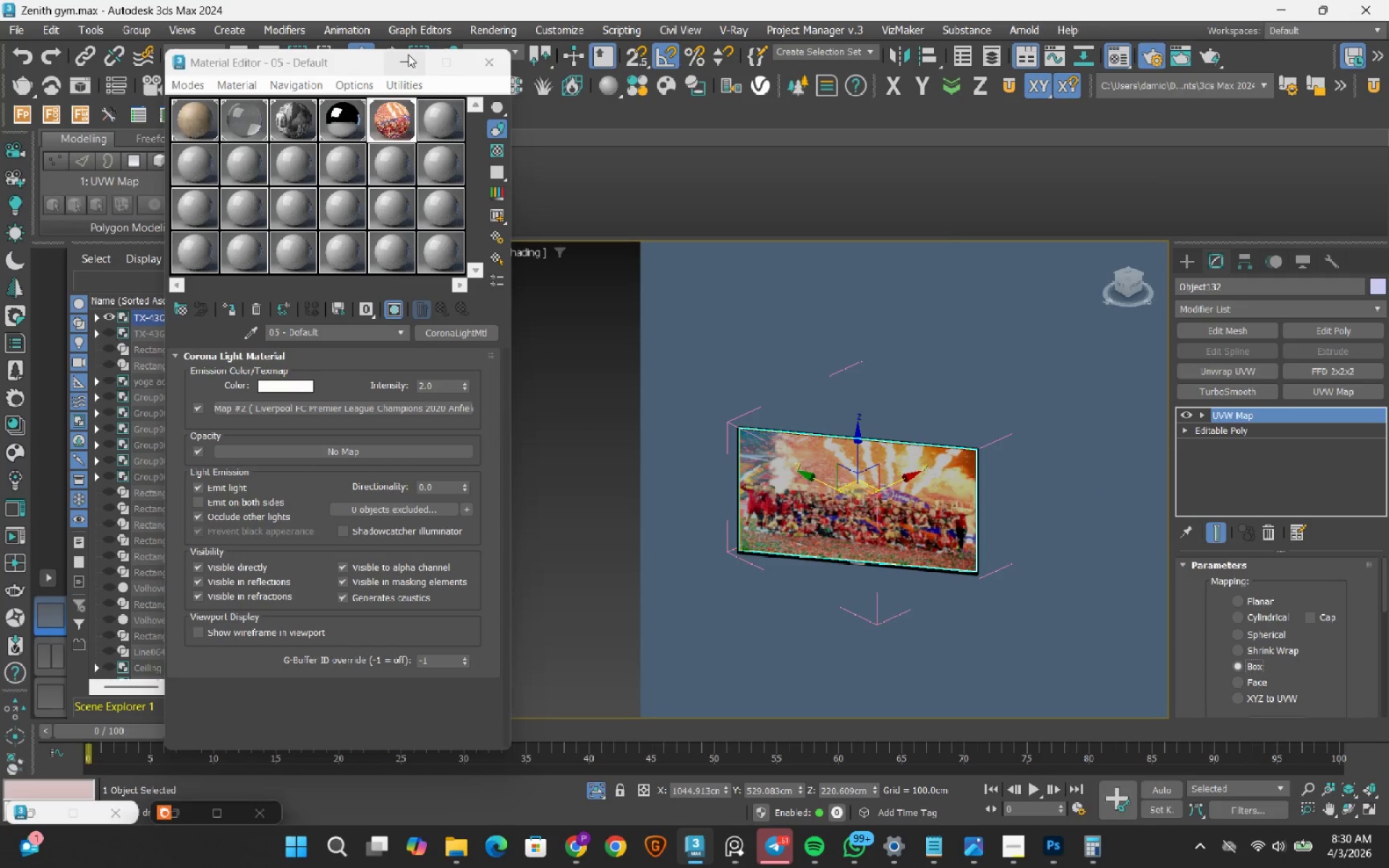 
left_click([407, 54])
 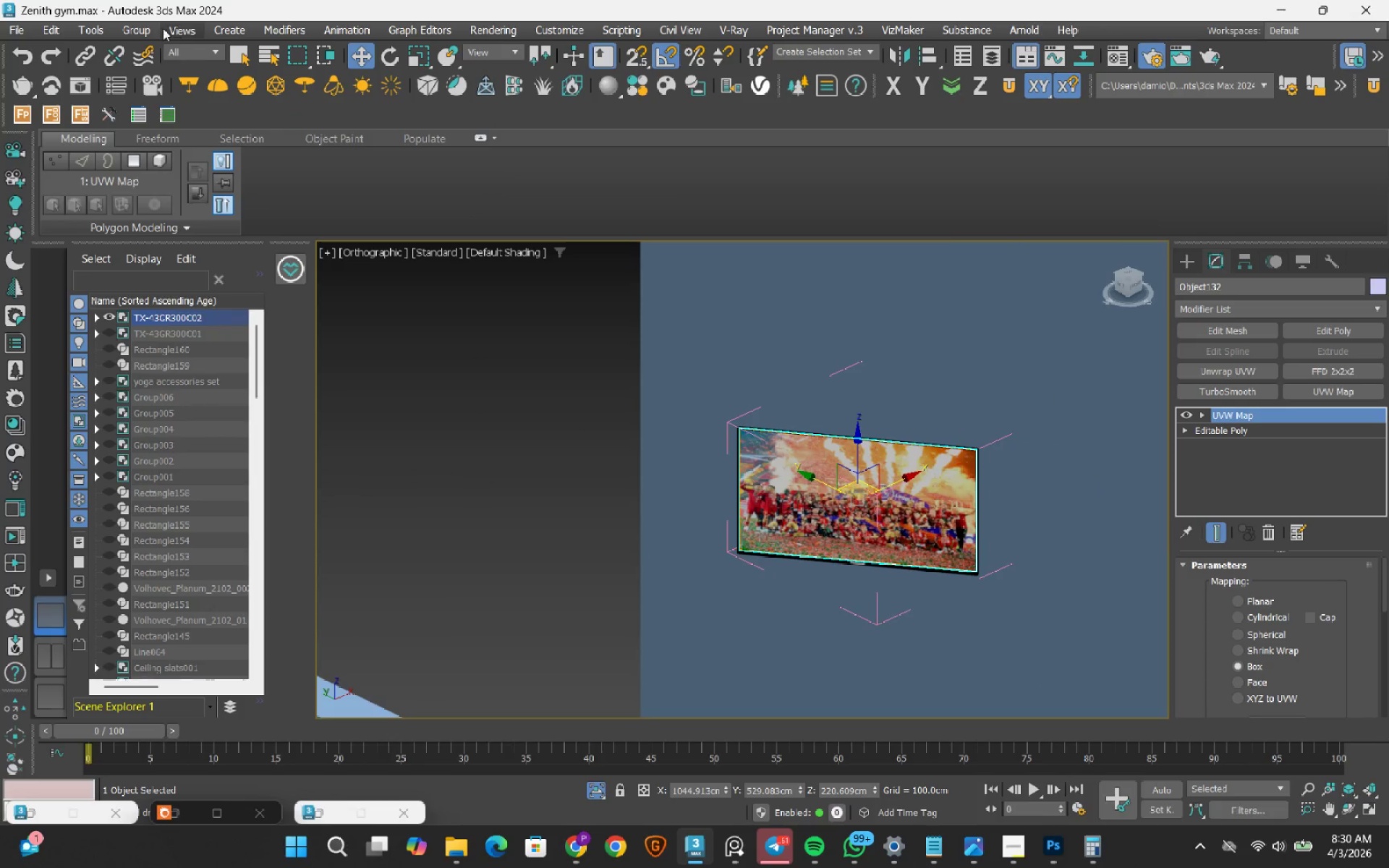 
left_click([128, 33])
 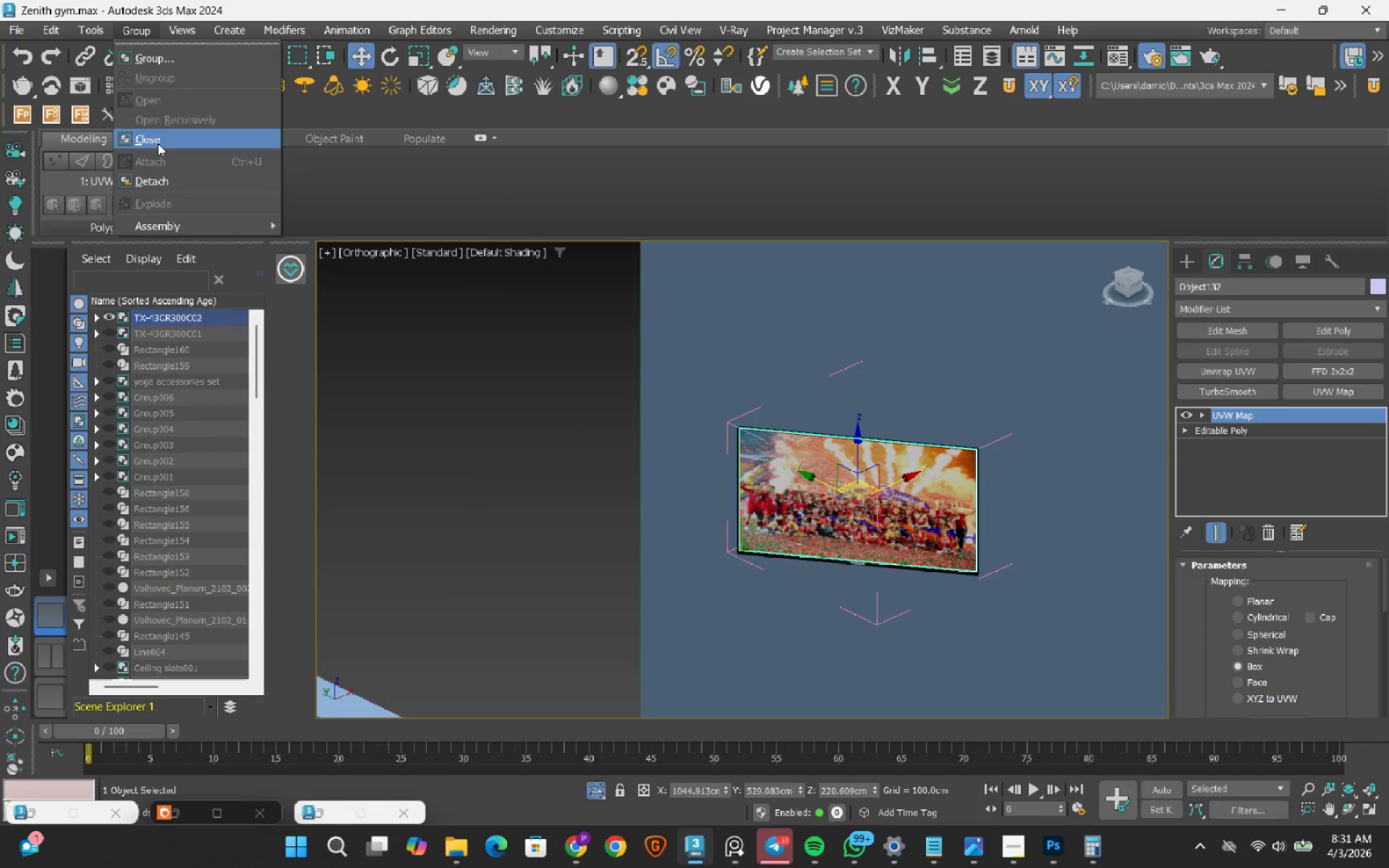 
left_click([158, 143])
 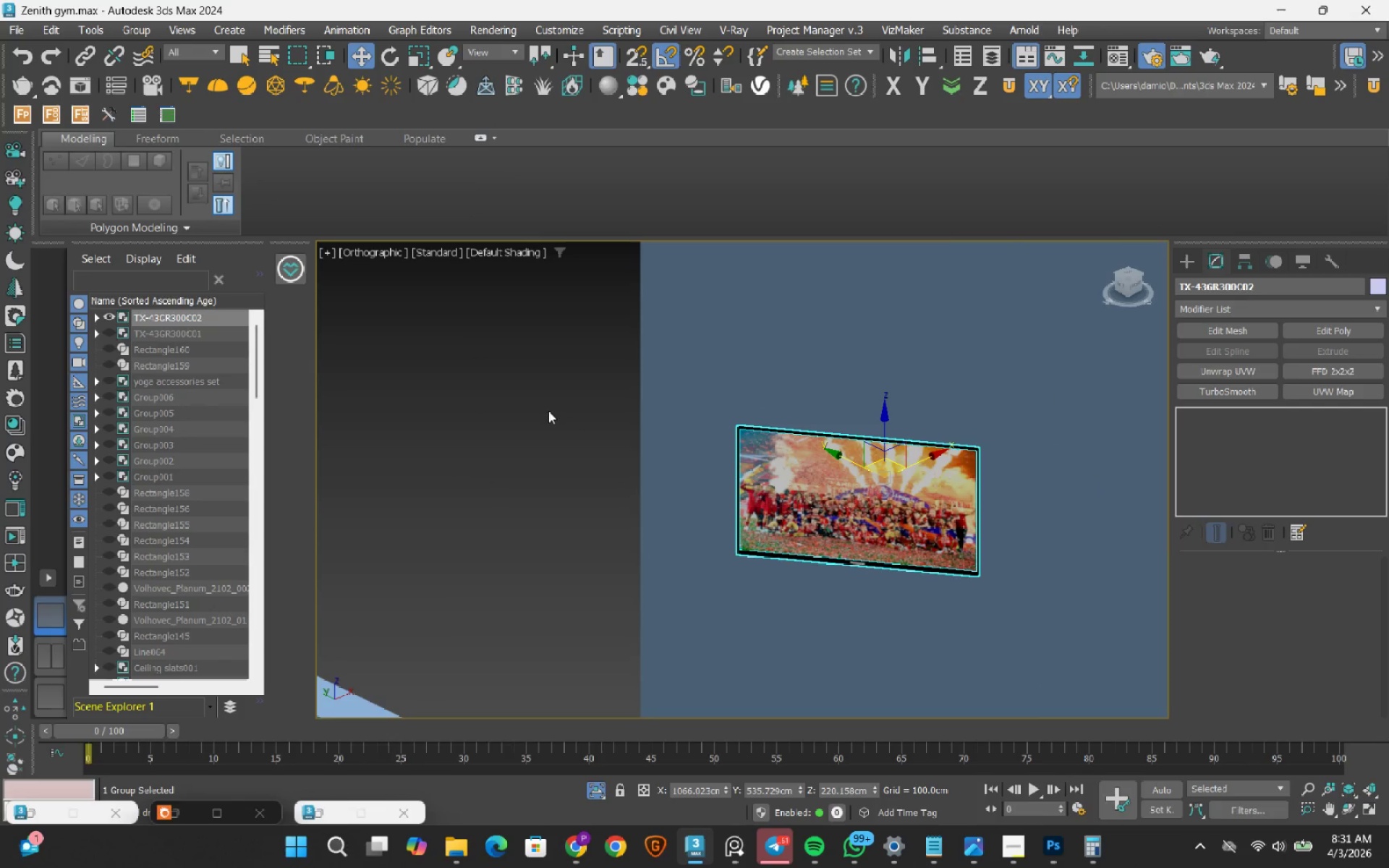 
left_click([522, 412])
 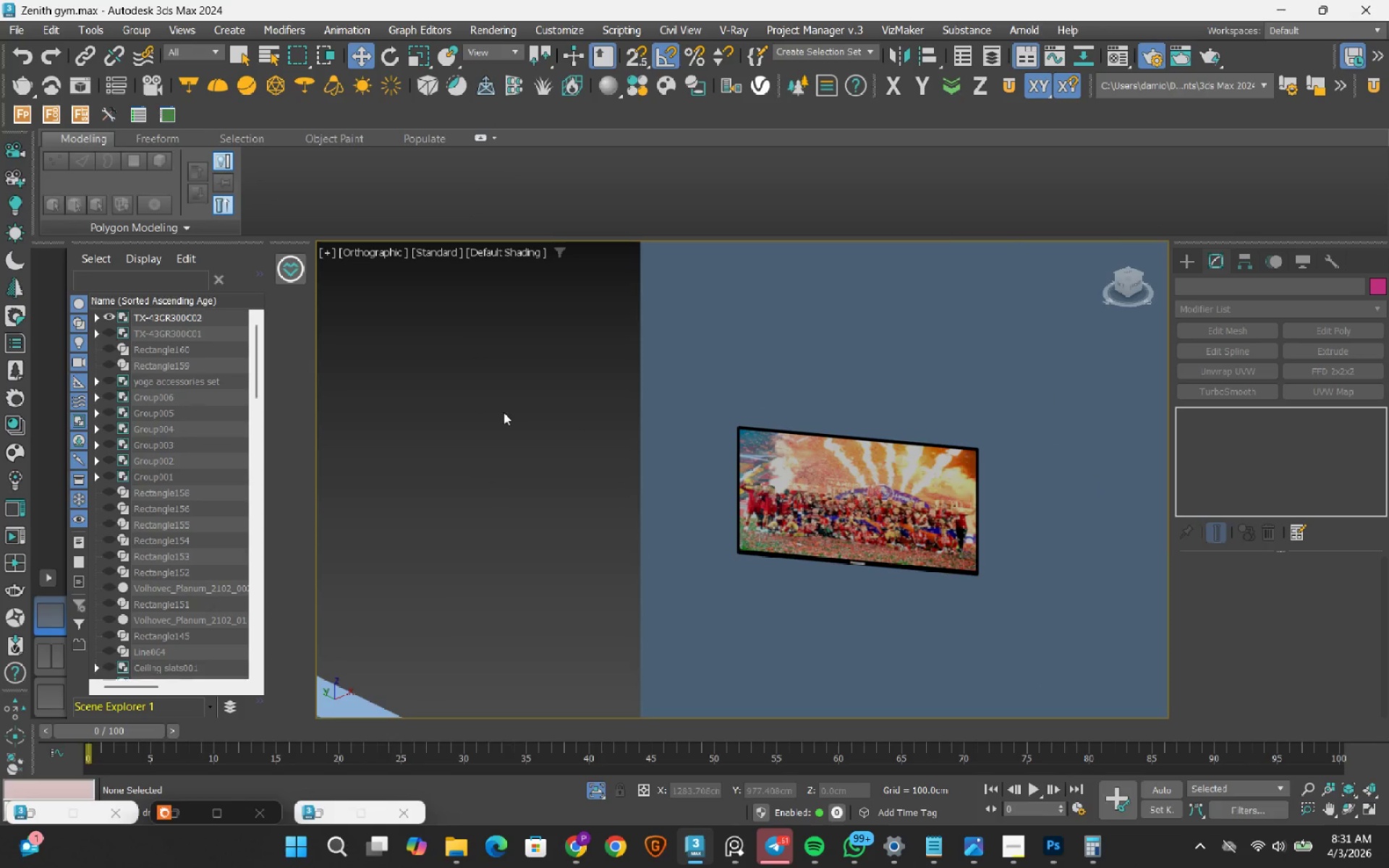 
scroll: coordinate [504, 412], scroll_direction: down, amount: 3.0
 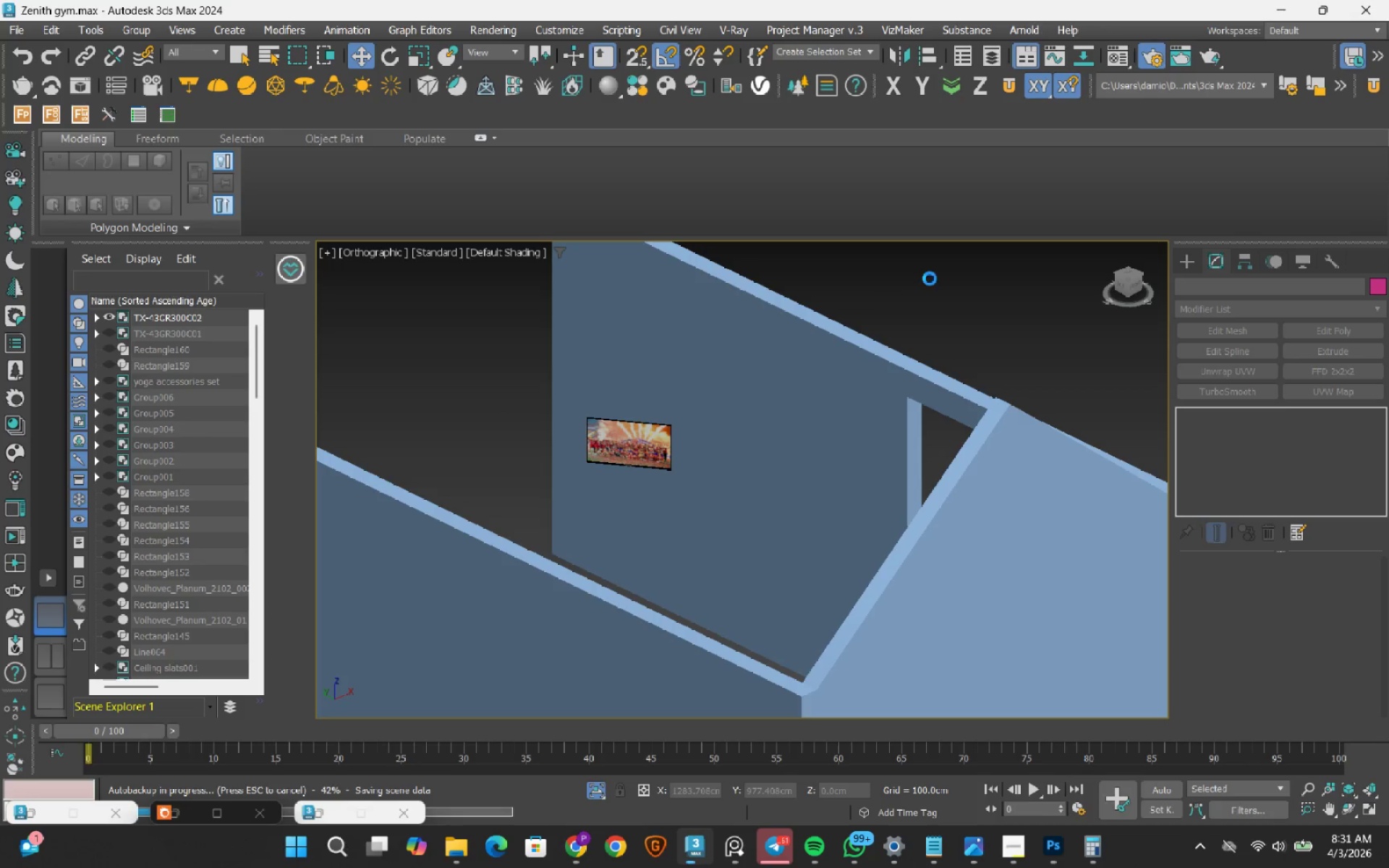 
left_click([930, 278])
 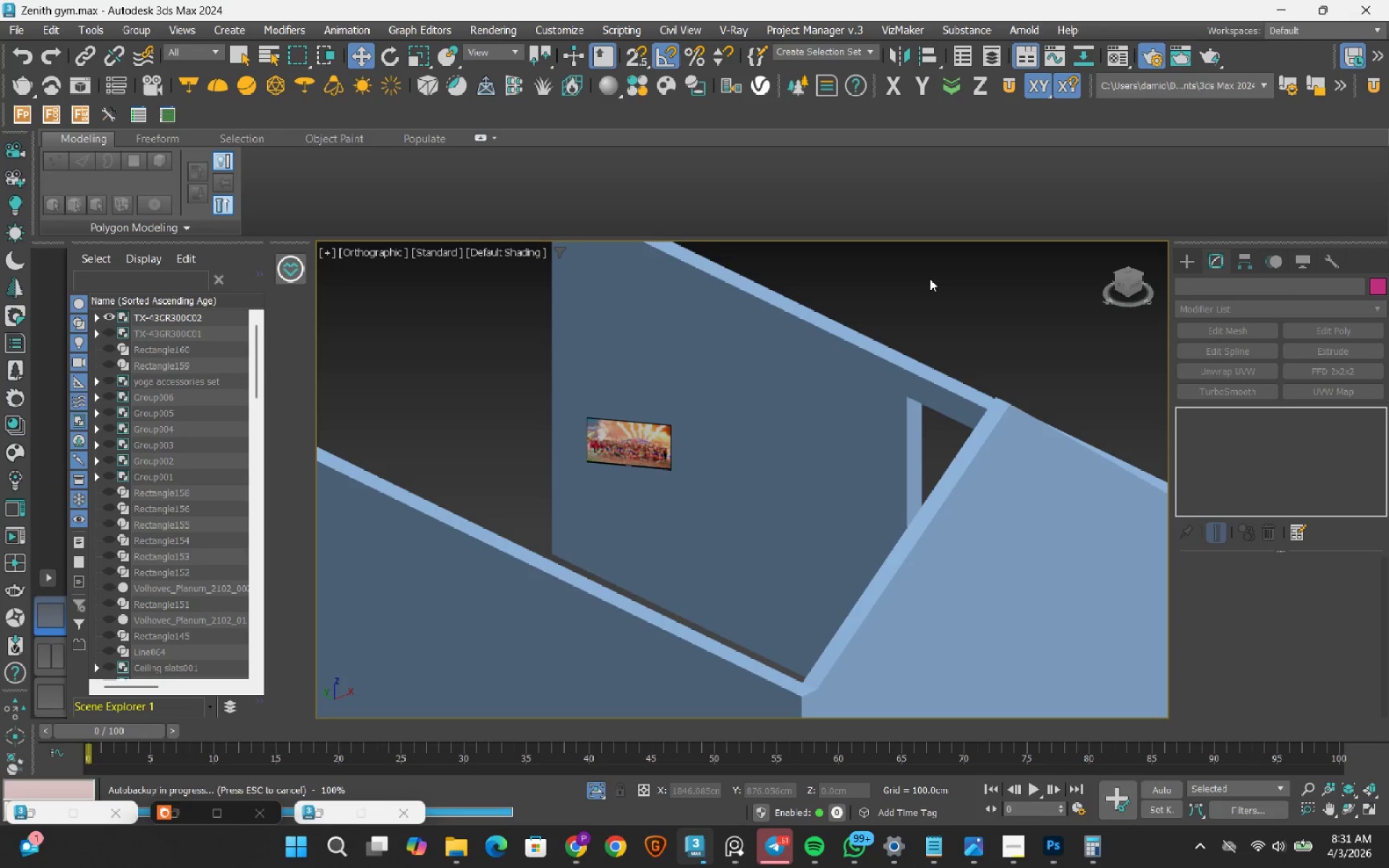 
wait(8.06)
 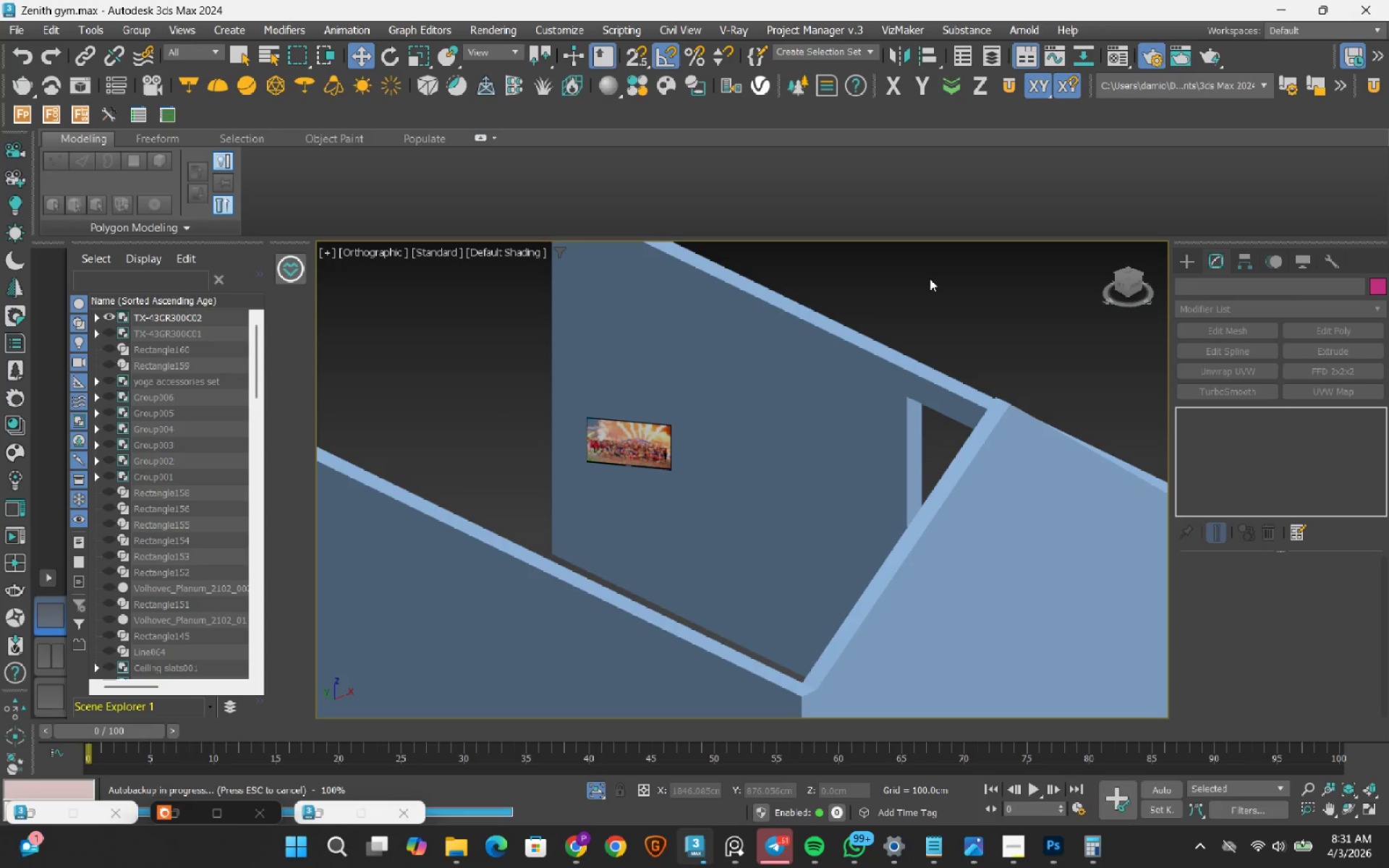 
left_click([57, 642])
 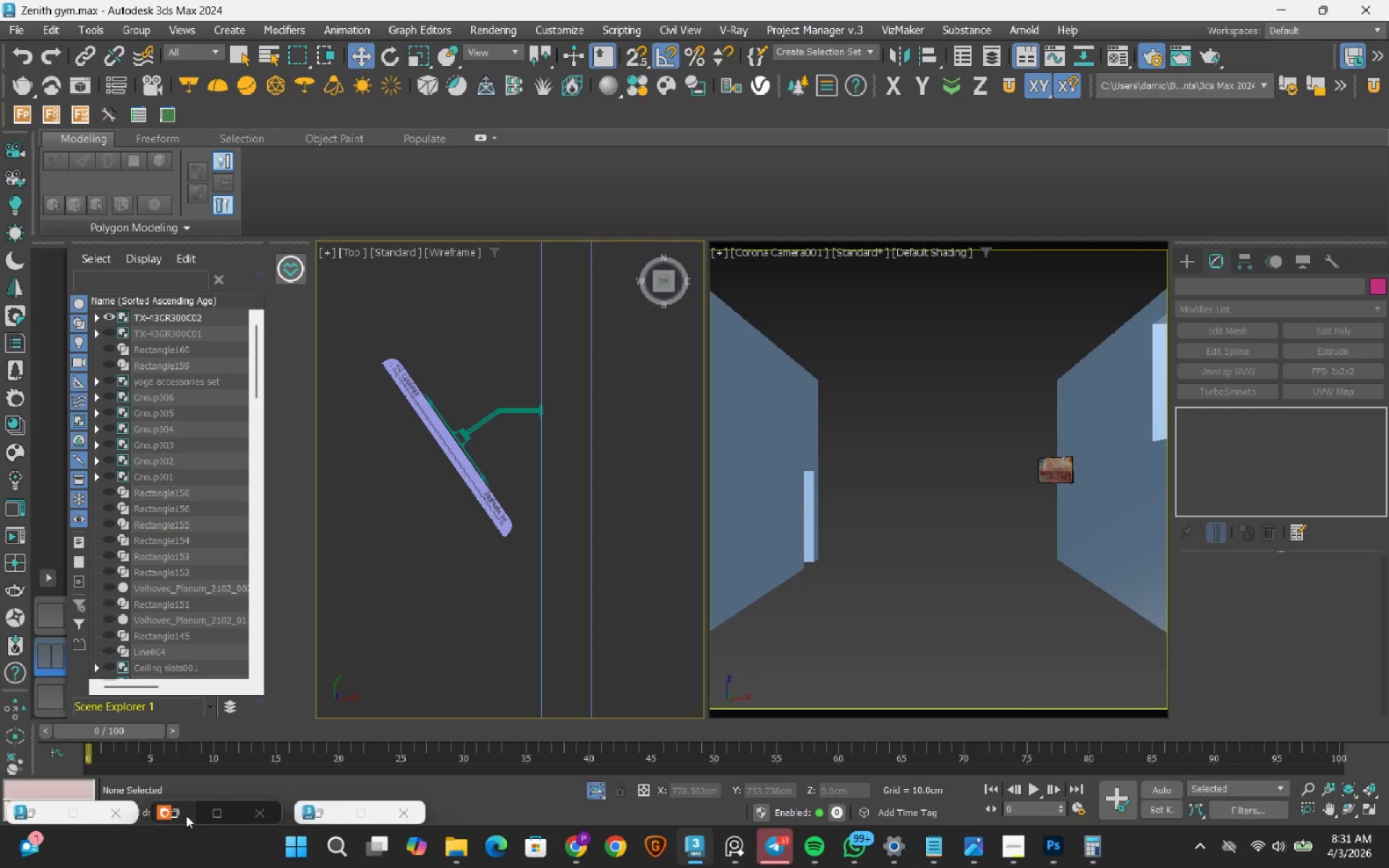 
left_click([186, 815])
 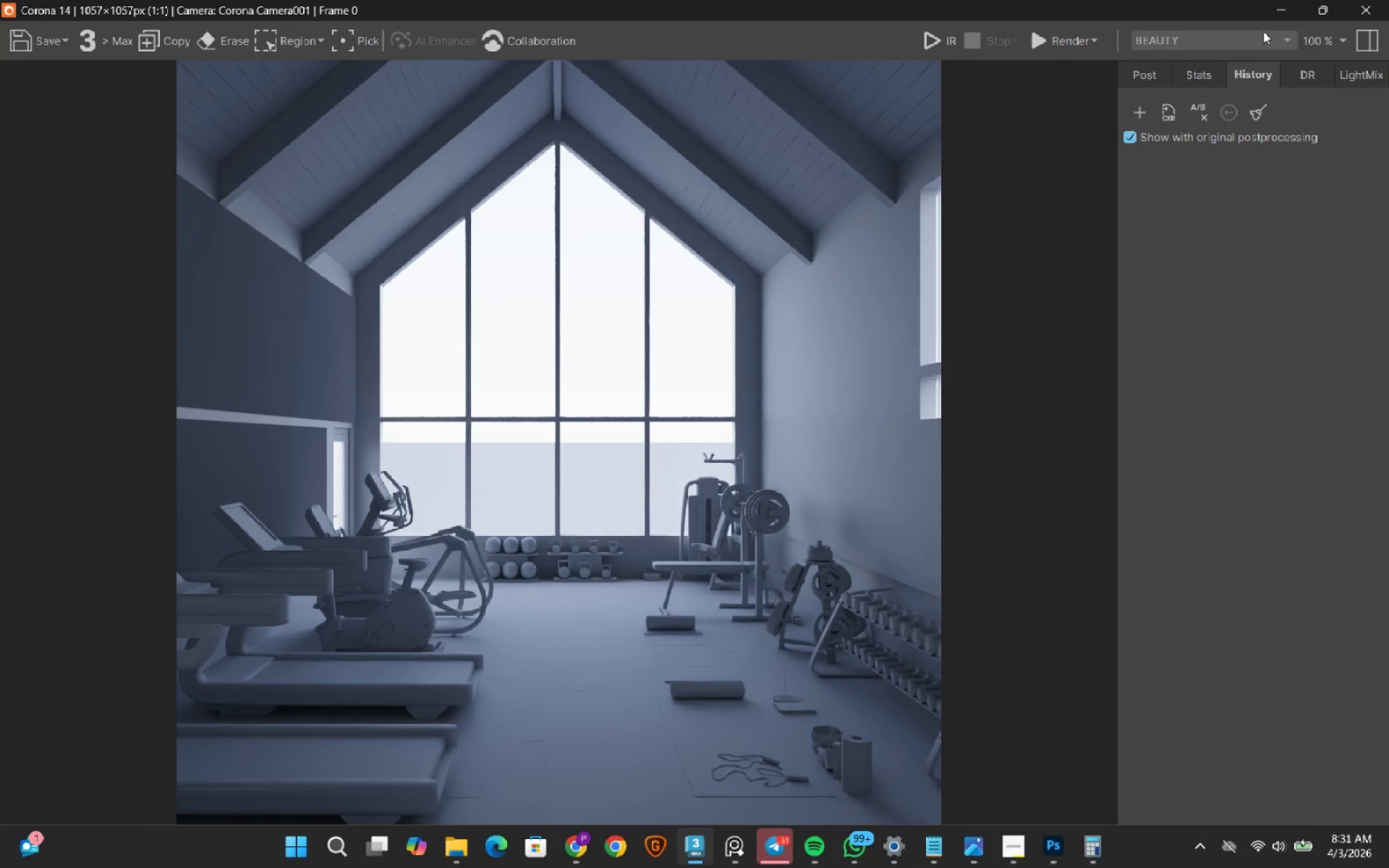 
left_click([1275, 12])
 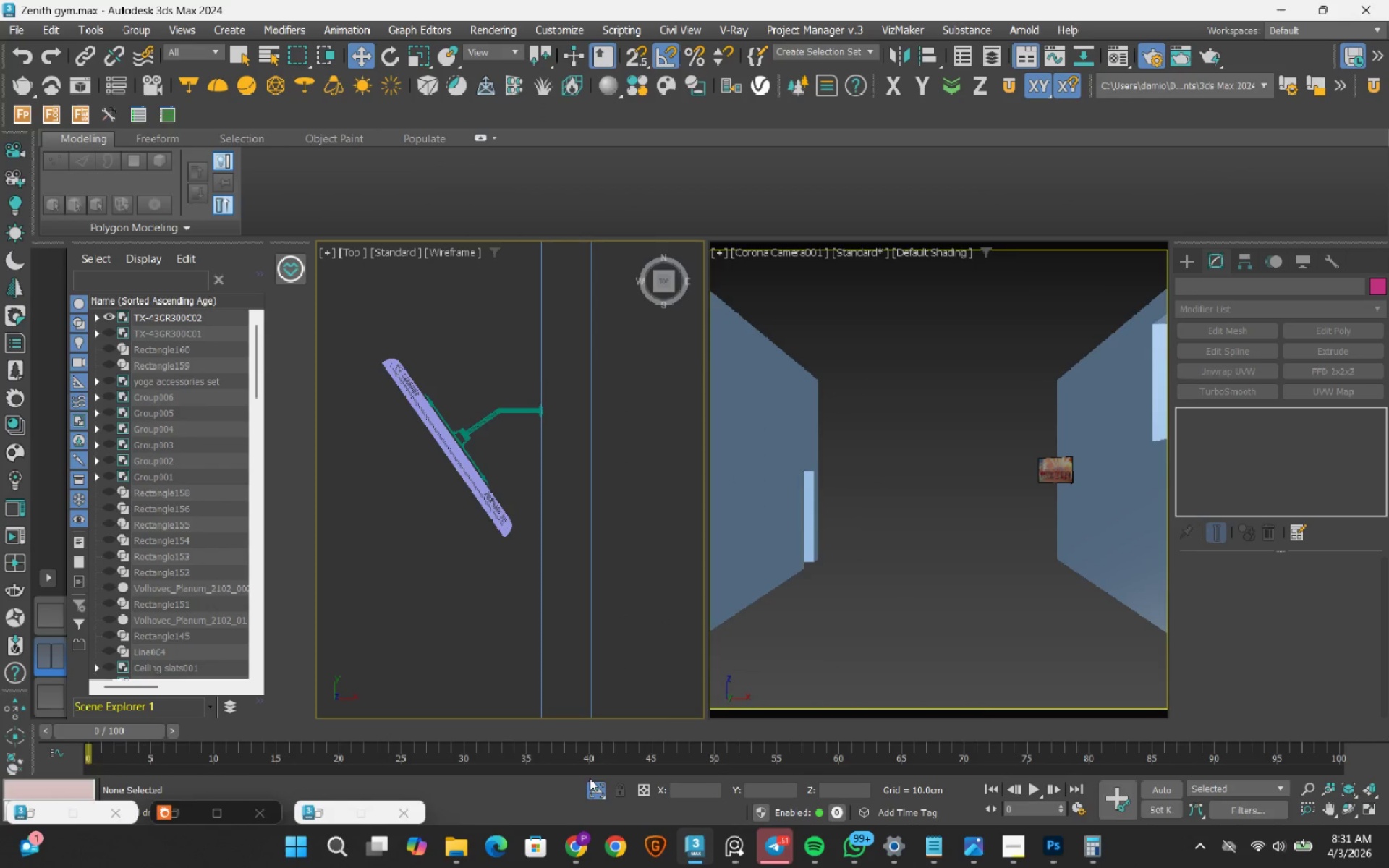 
left_click([598, 788])
 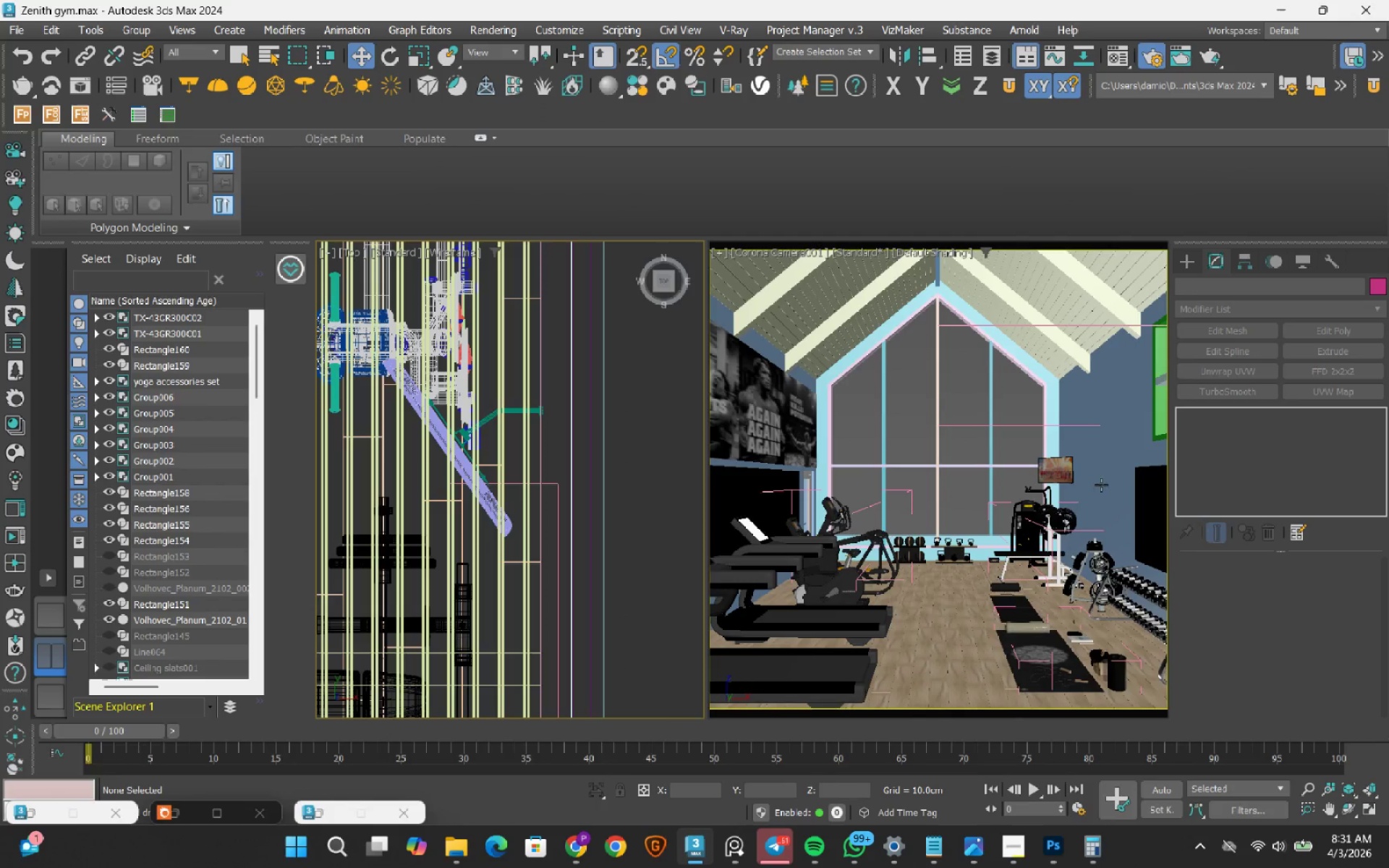 
left_click([1061, 474])
 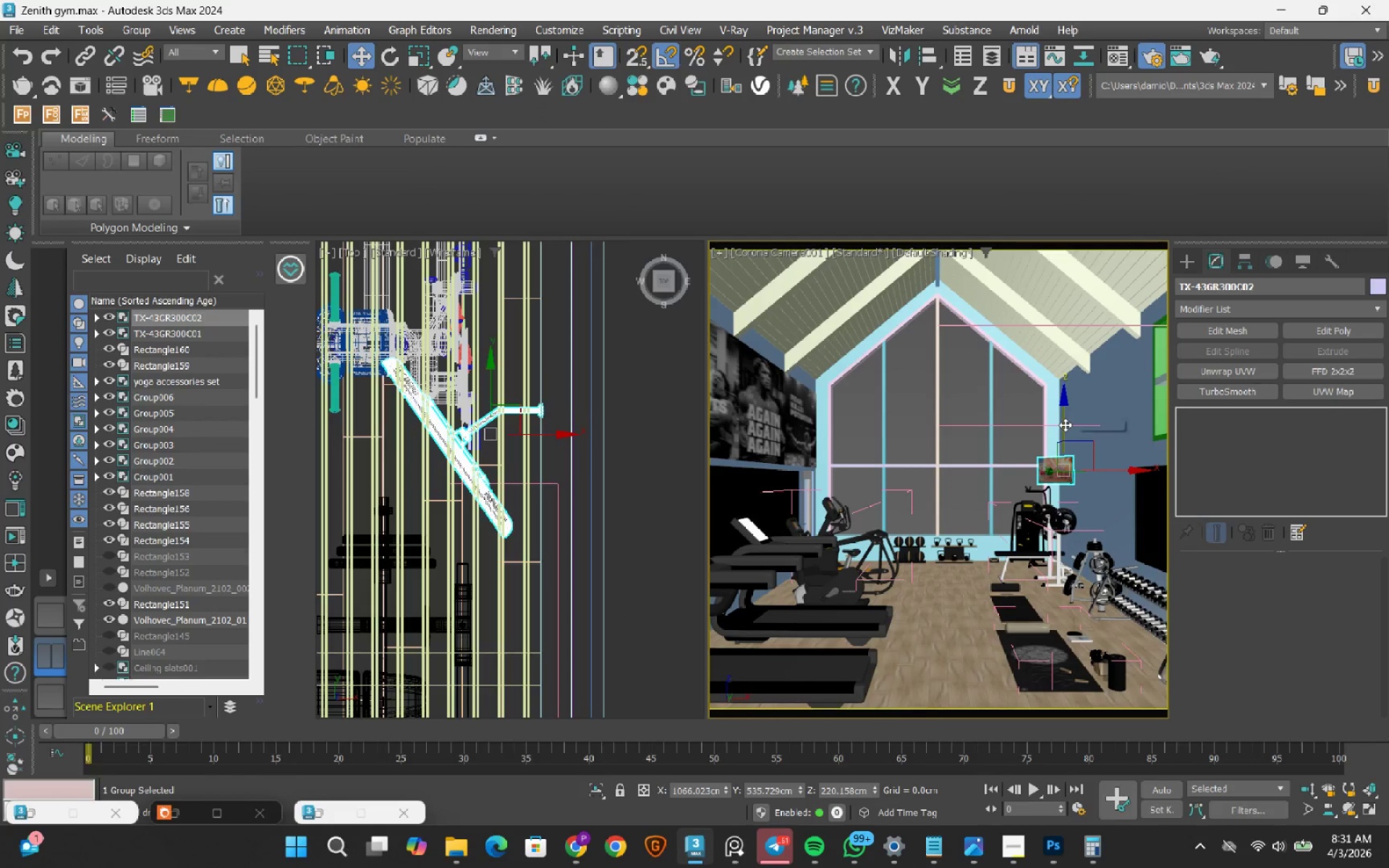 
left_click_drag(start_coordinate=[1063, 420], to_coordinate=[1063, 409])
 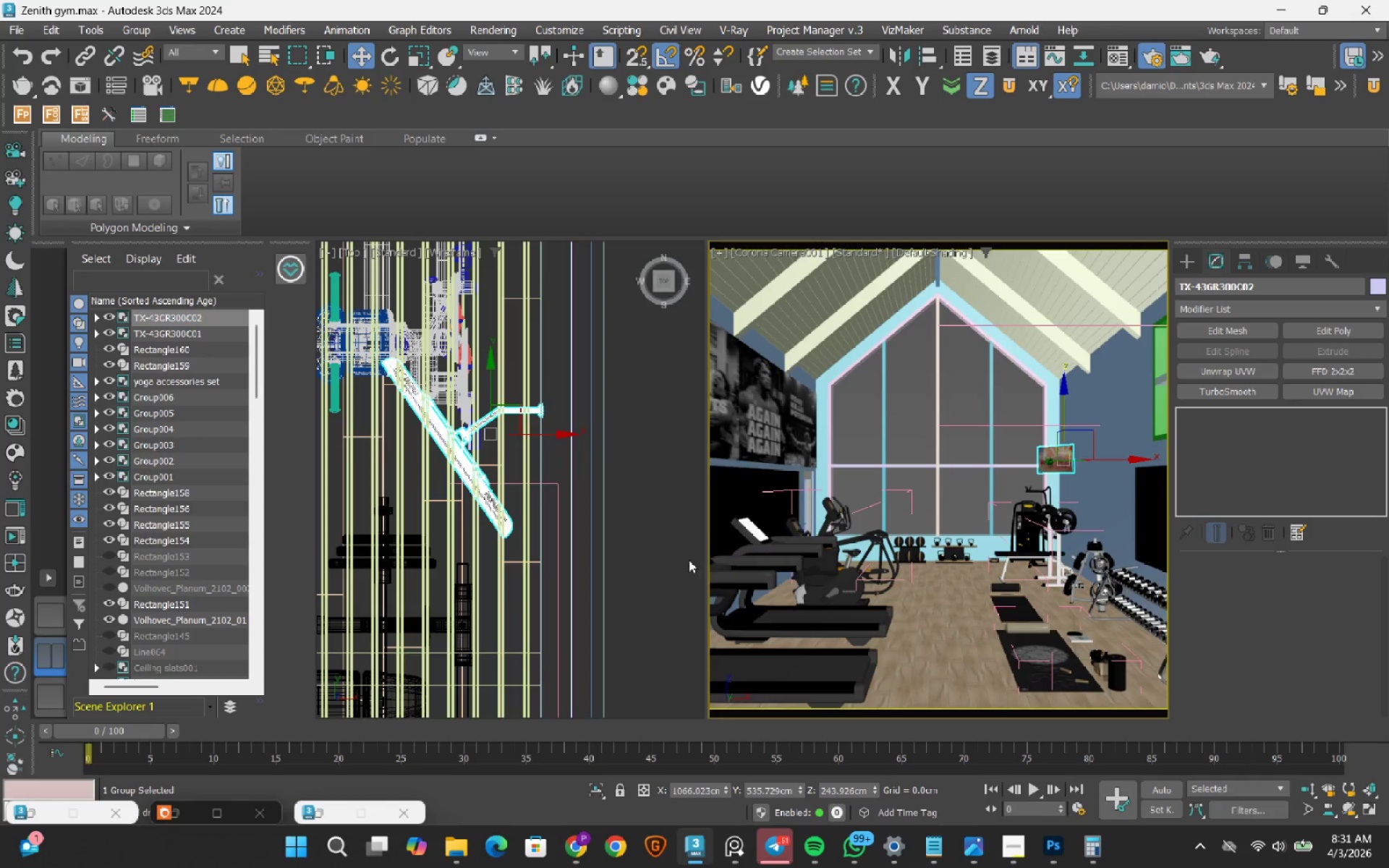 
left_click([676, 567])
 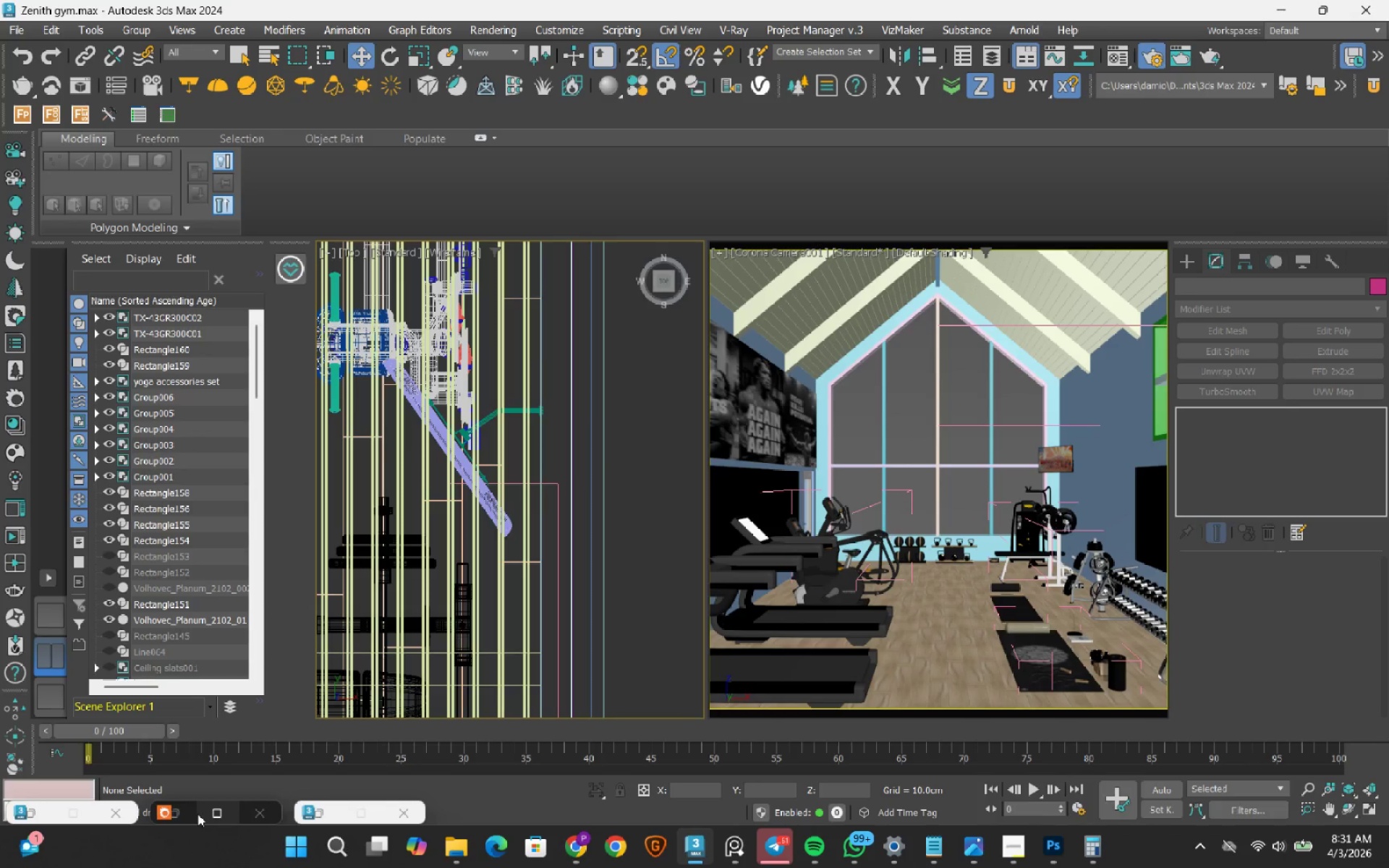 
left_click([175, 812])
 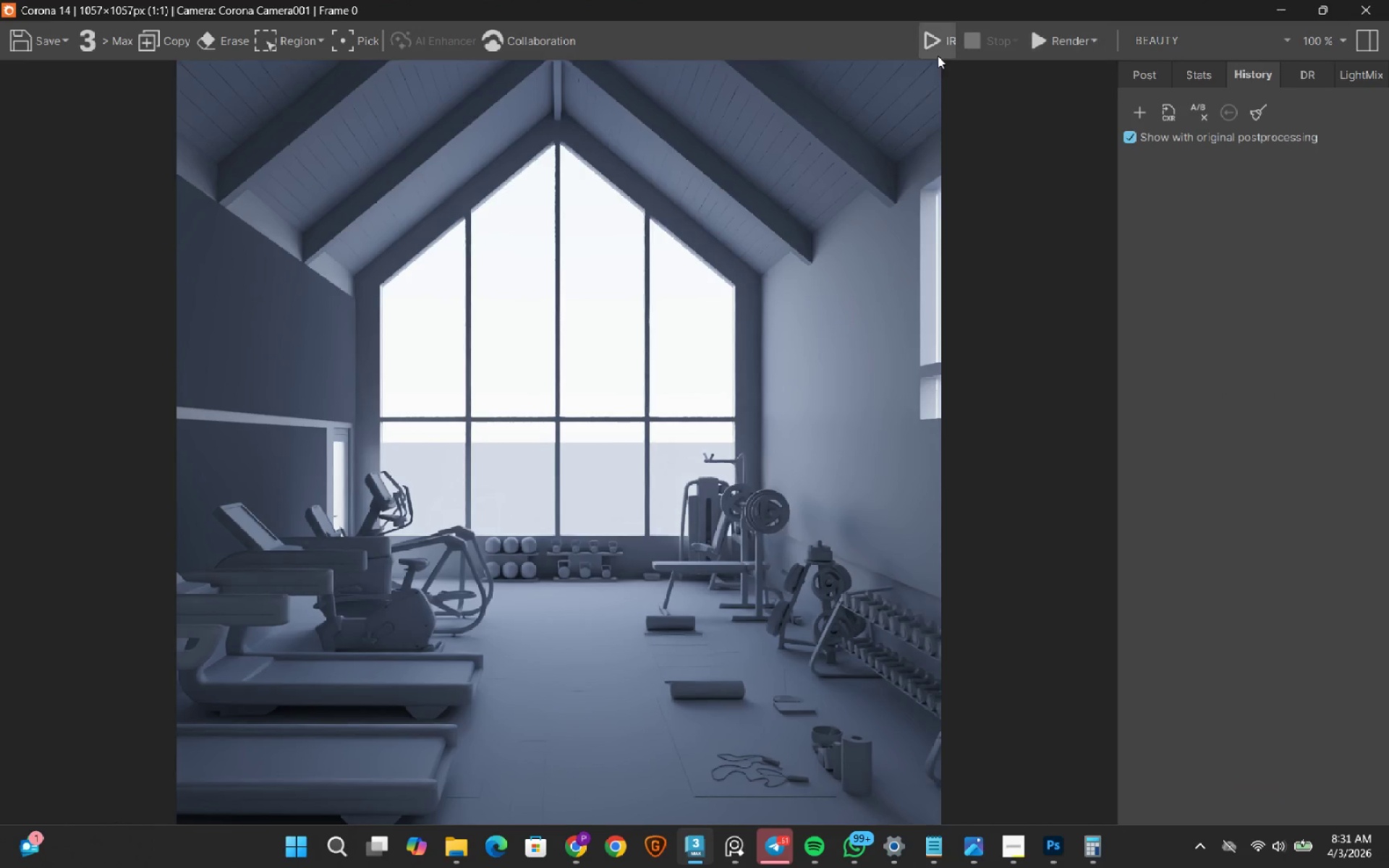 
left_click([937, 56])
 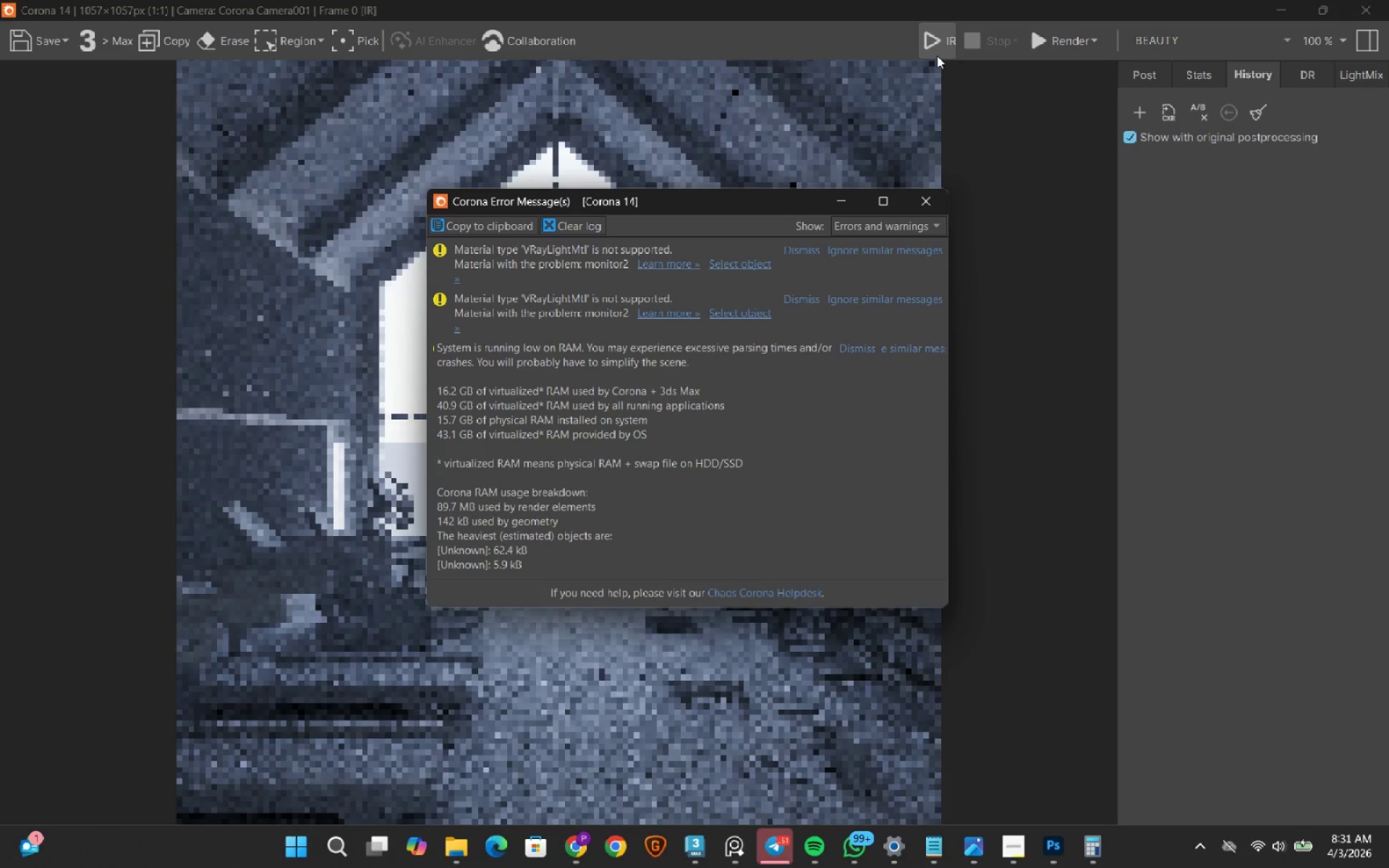 
wait(12.05)
 